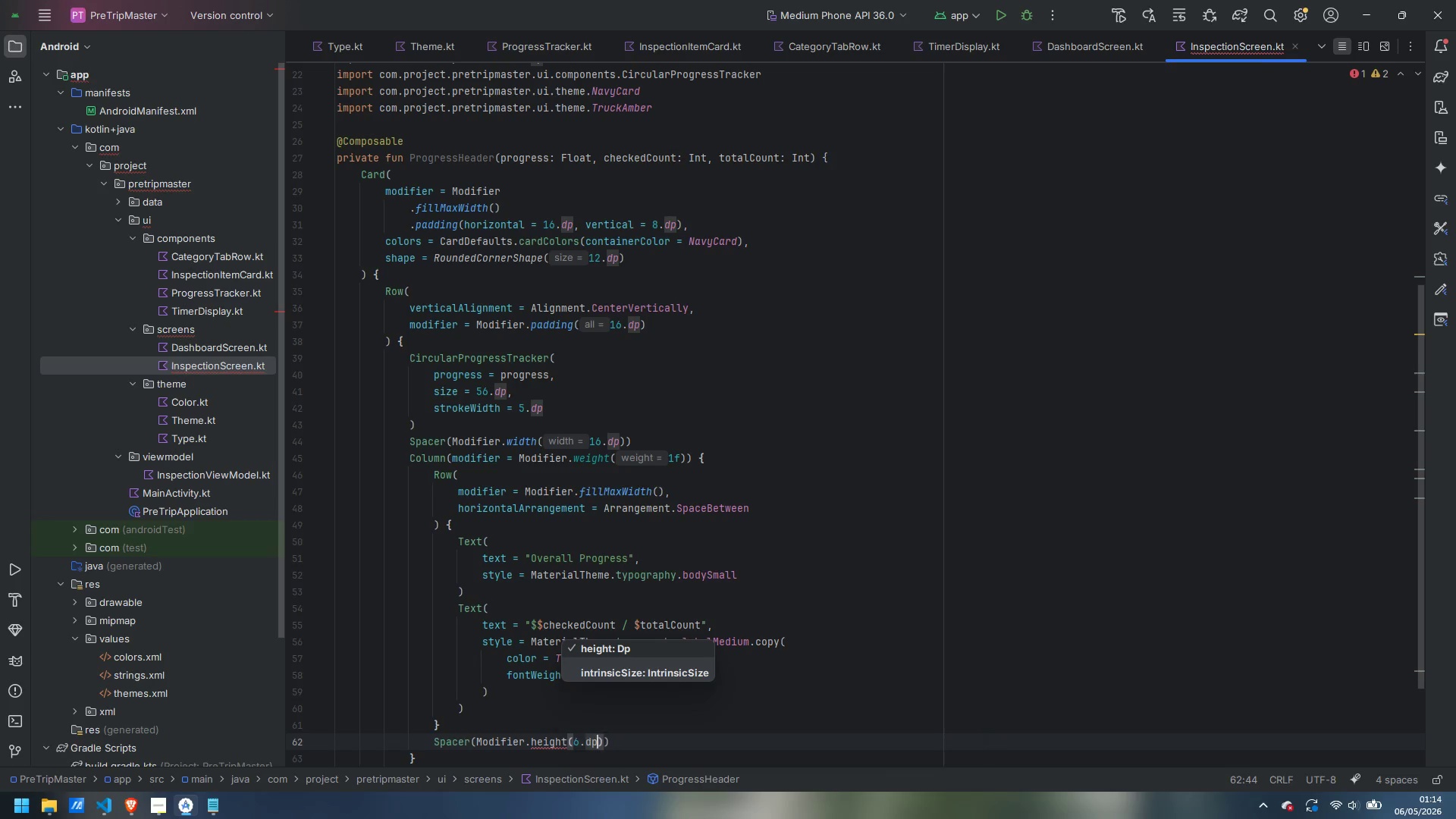 
key(Enter)
 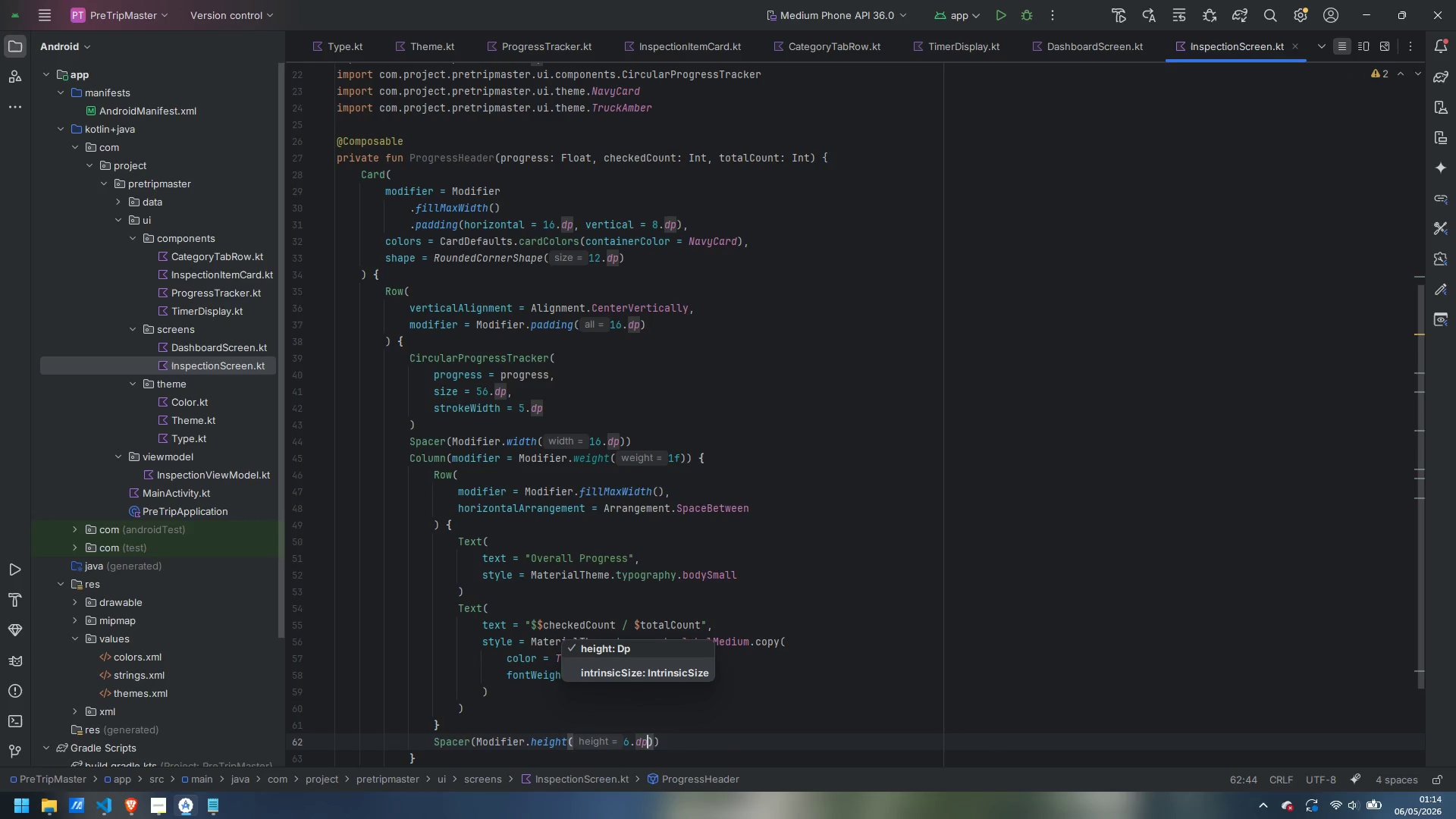 
key(ArrowRight)
 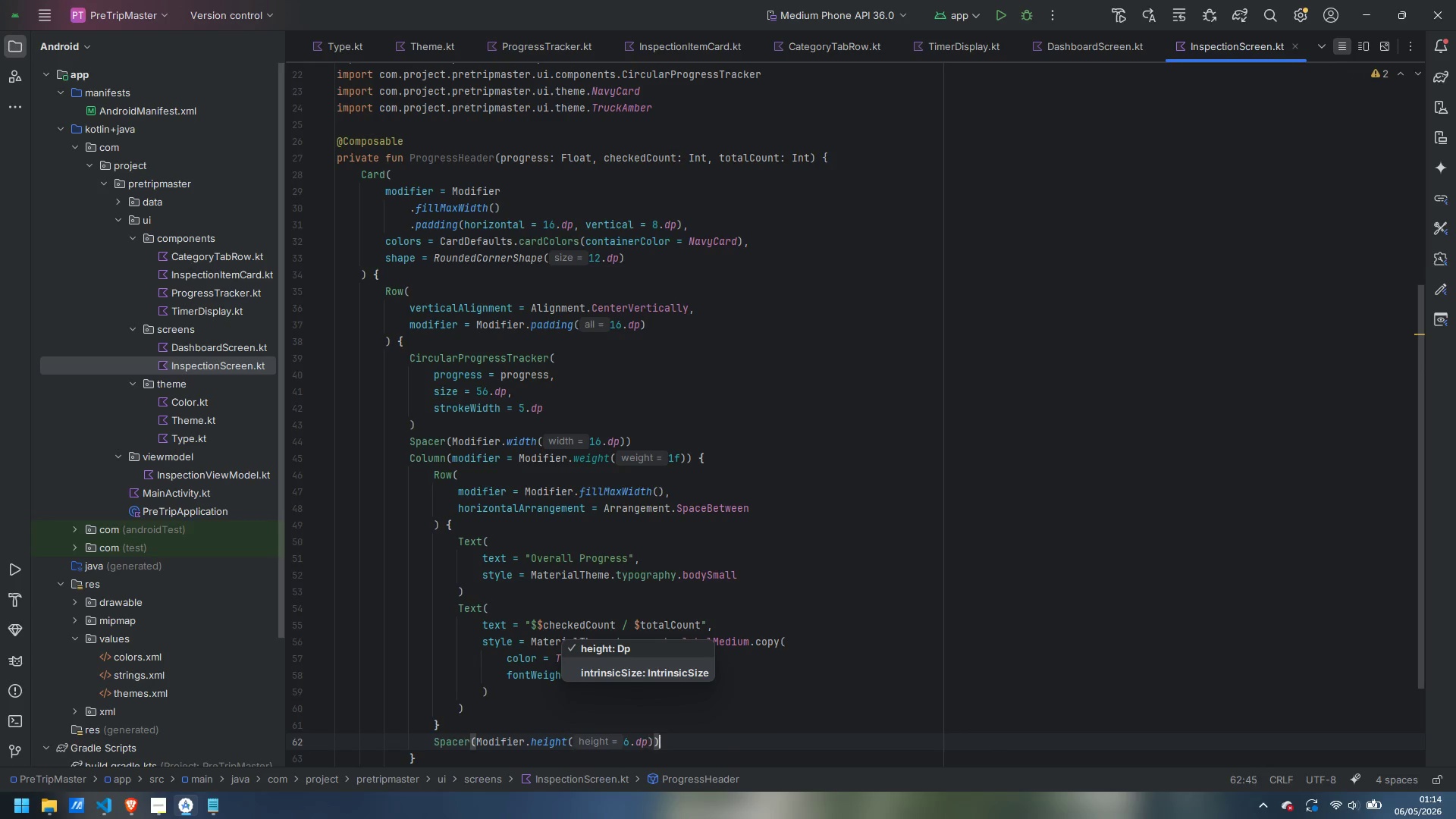 
key(ArrowRight)
 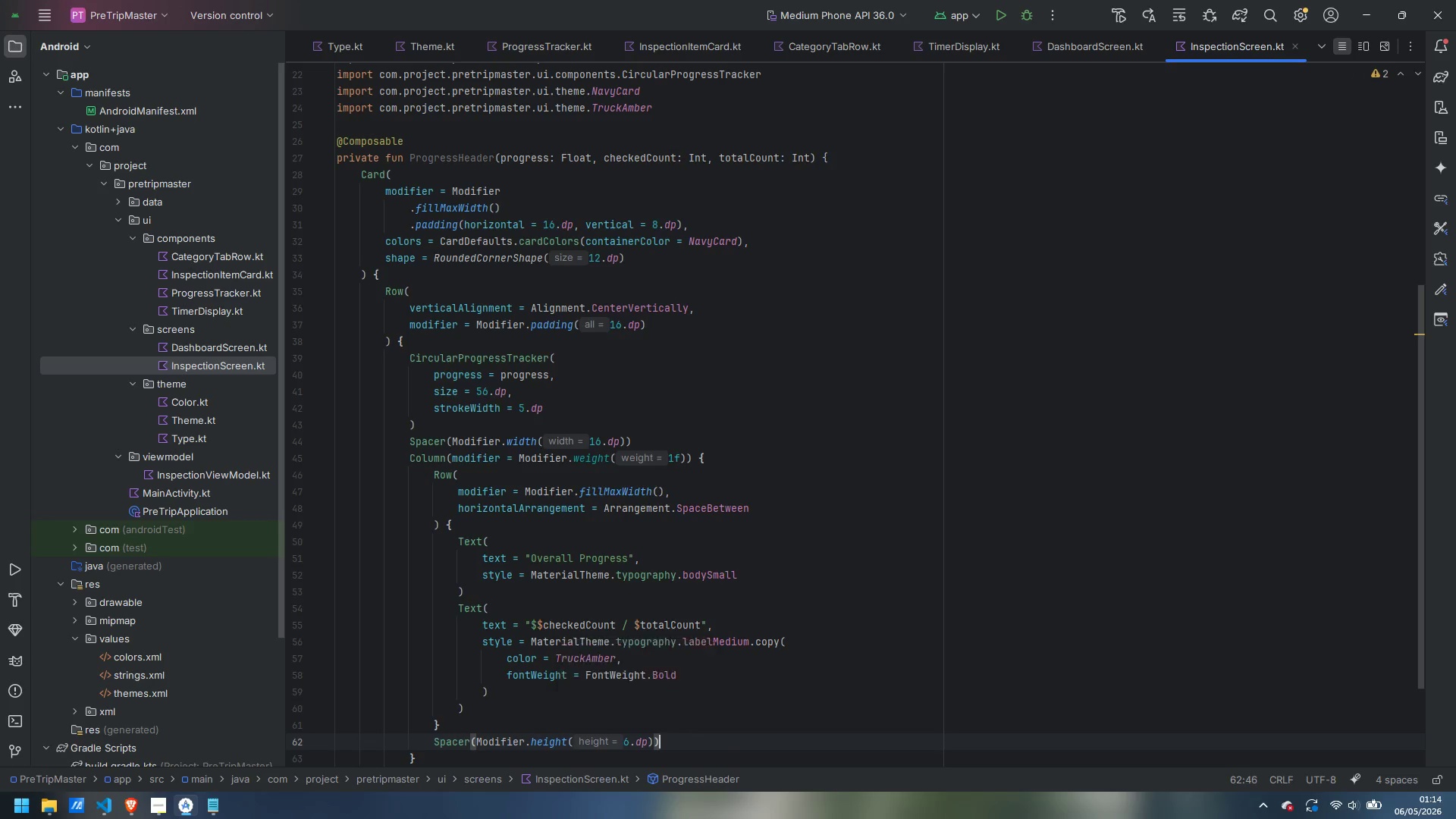 
key(Enter)
 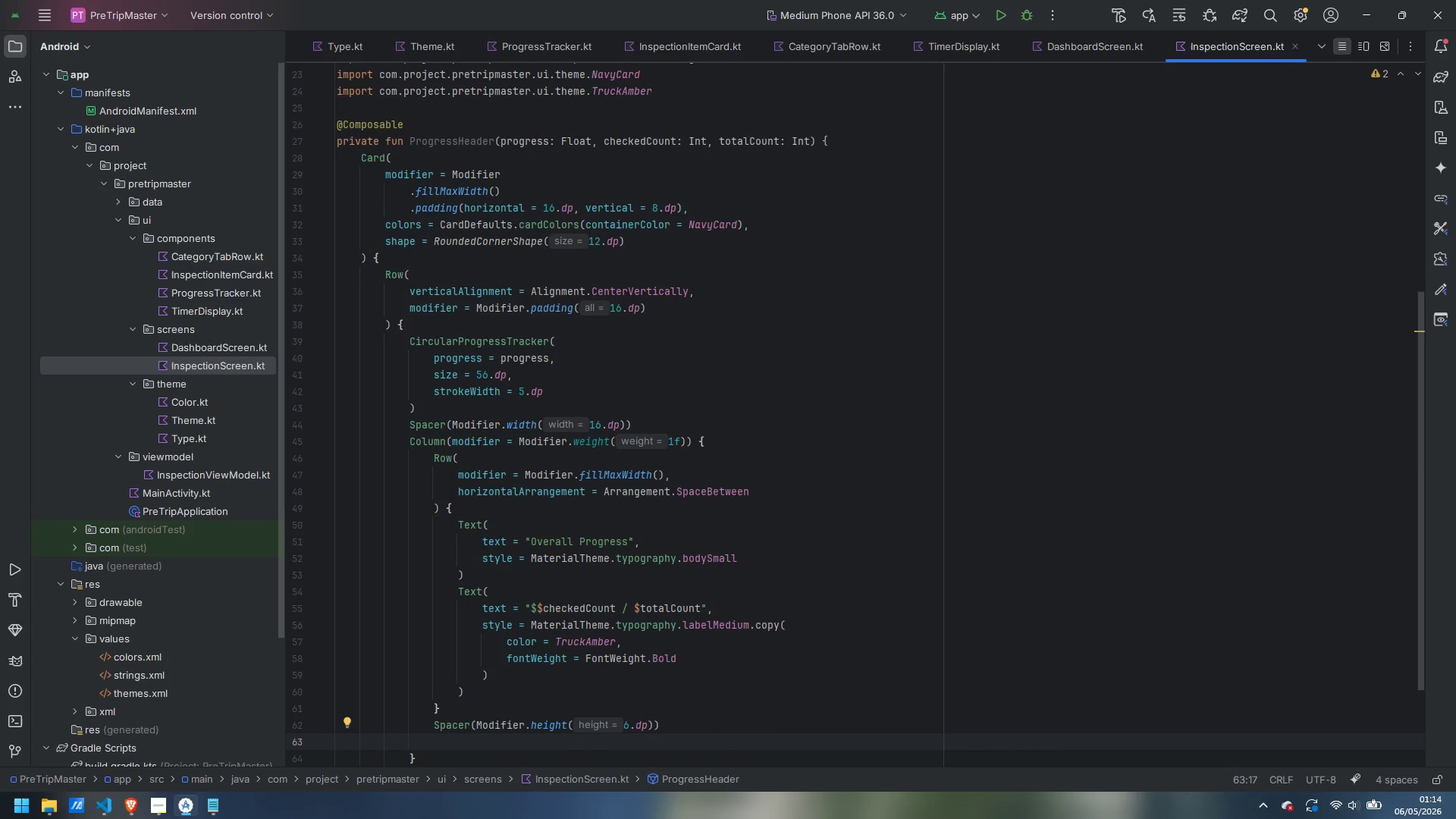 
type(Linear)
 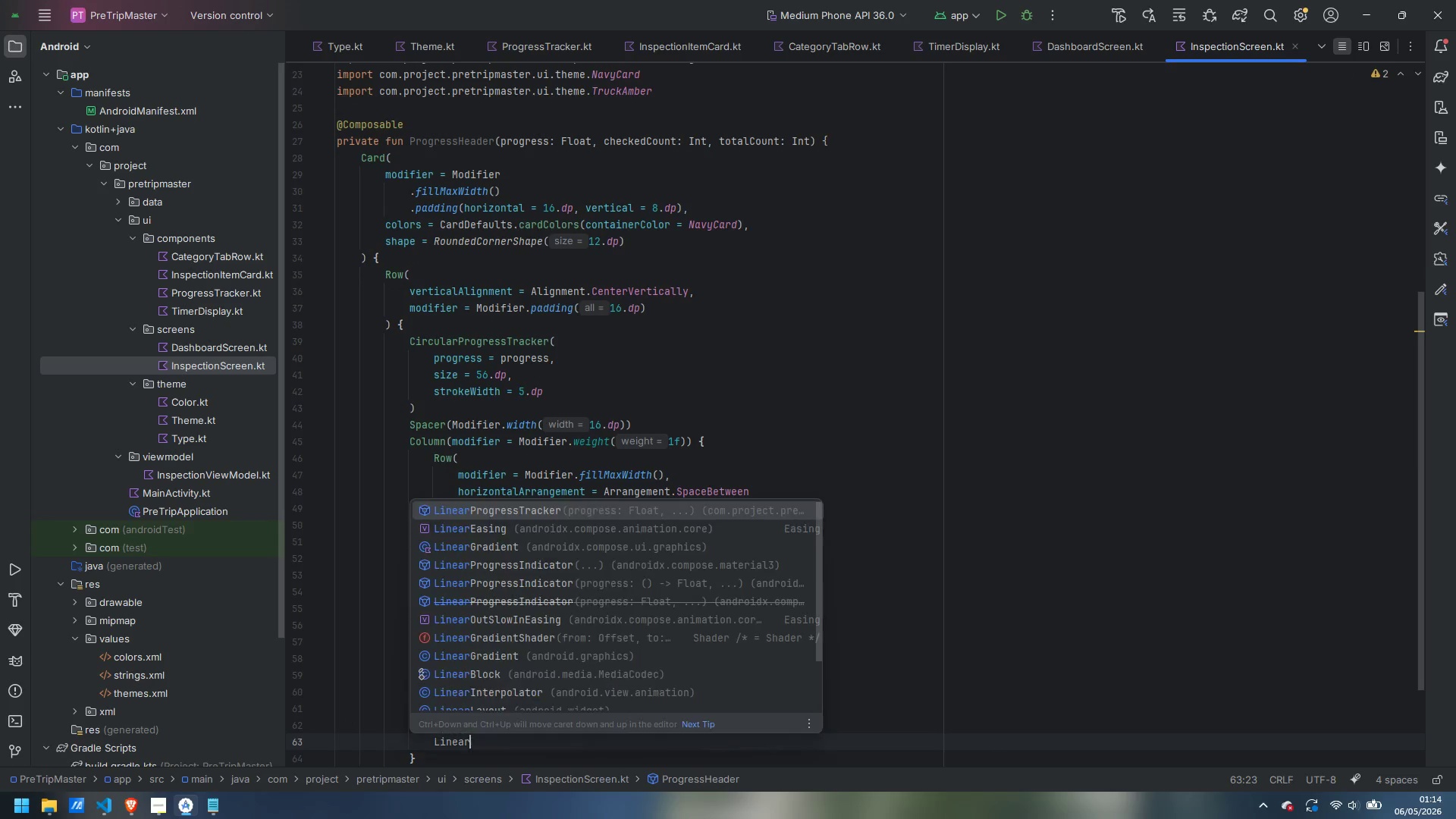 
hold_key(key=ShiftLeft, duration=0.86)
 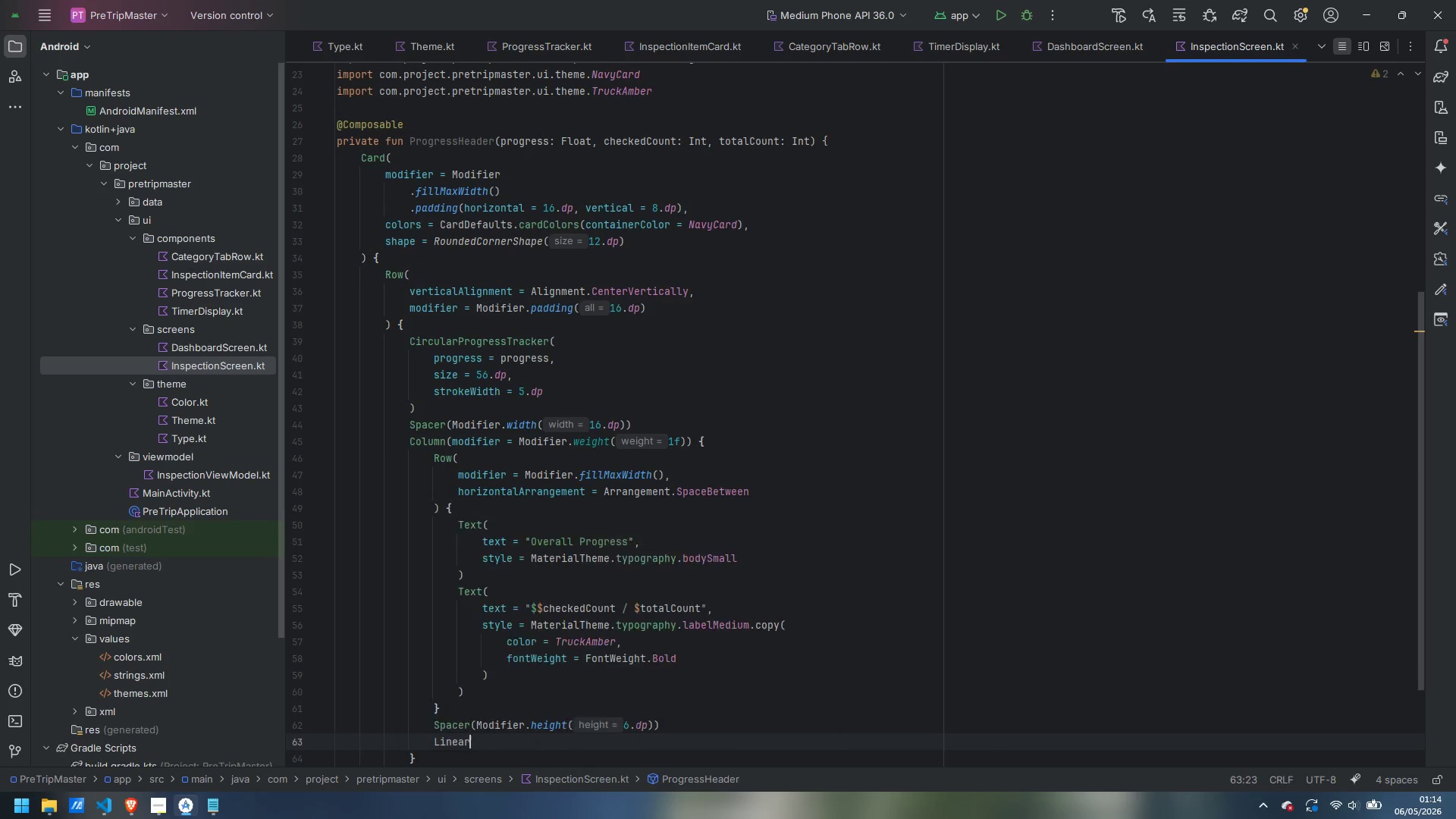 
key(Enter)
 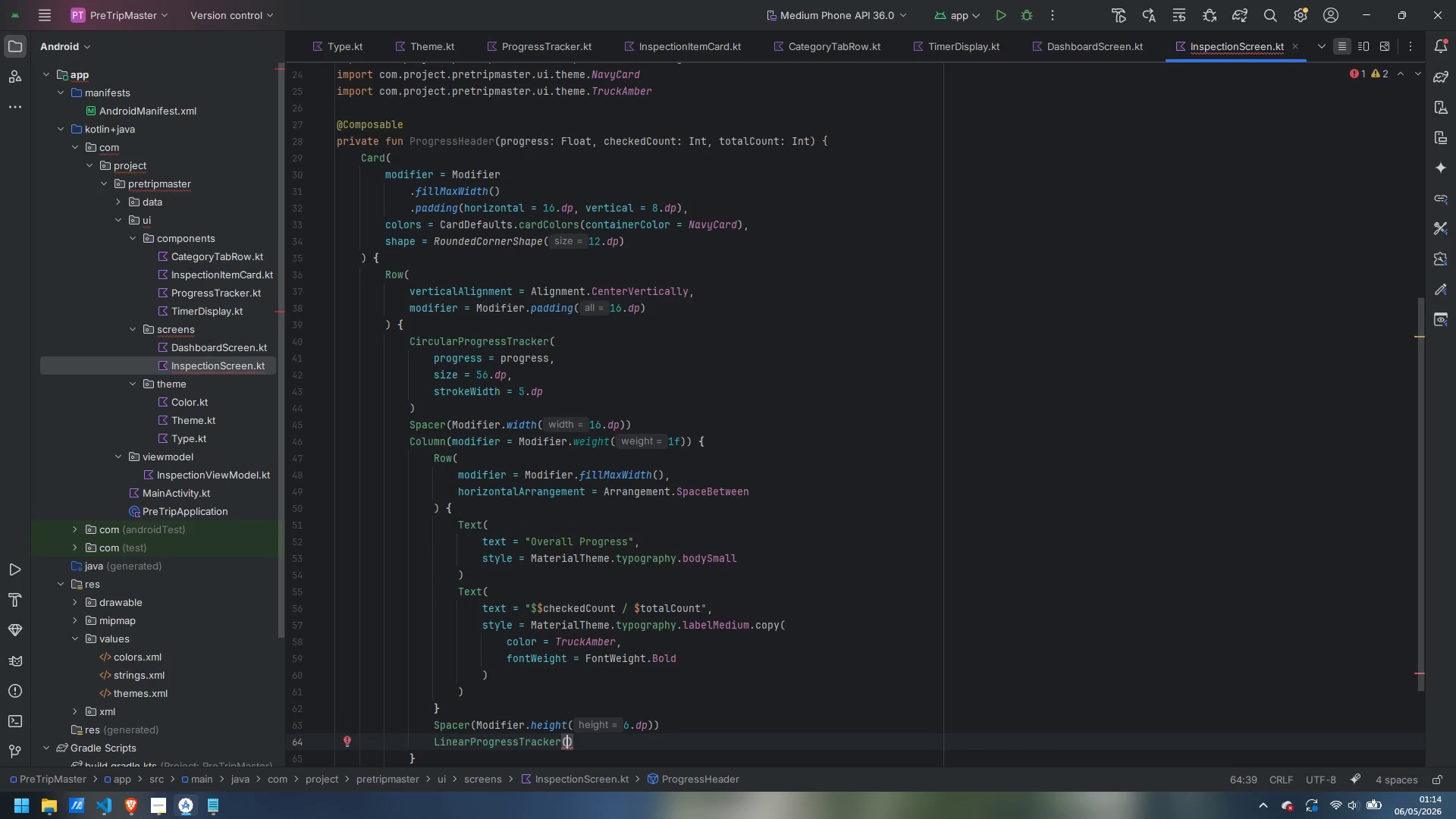 
key(Enter)
 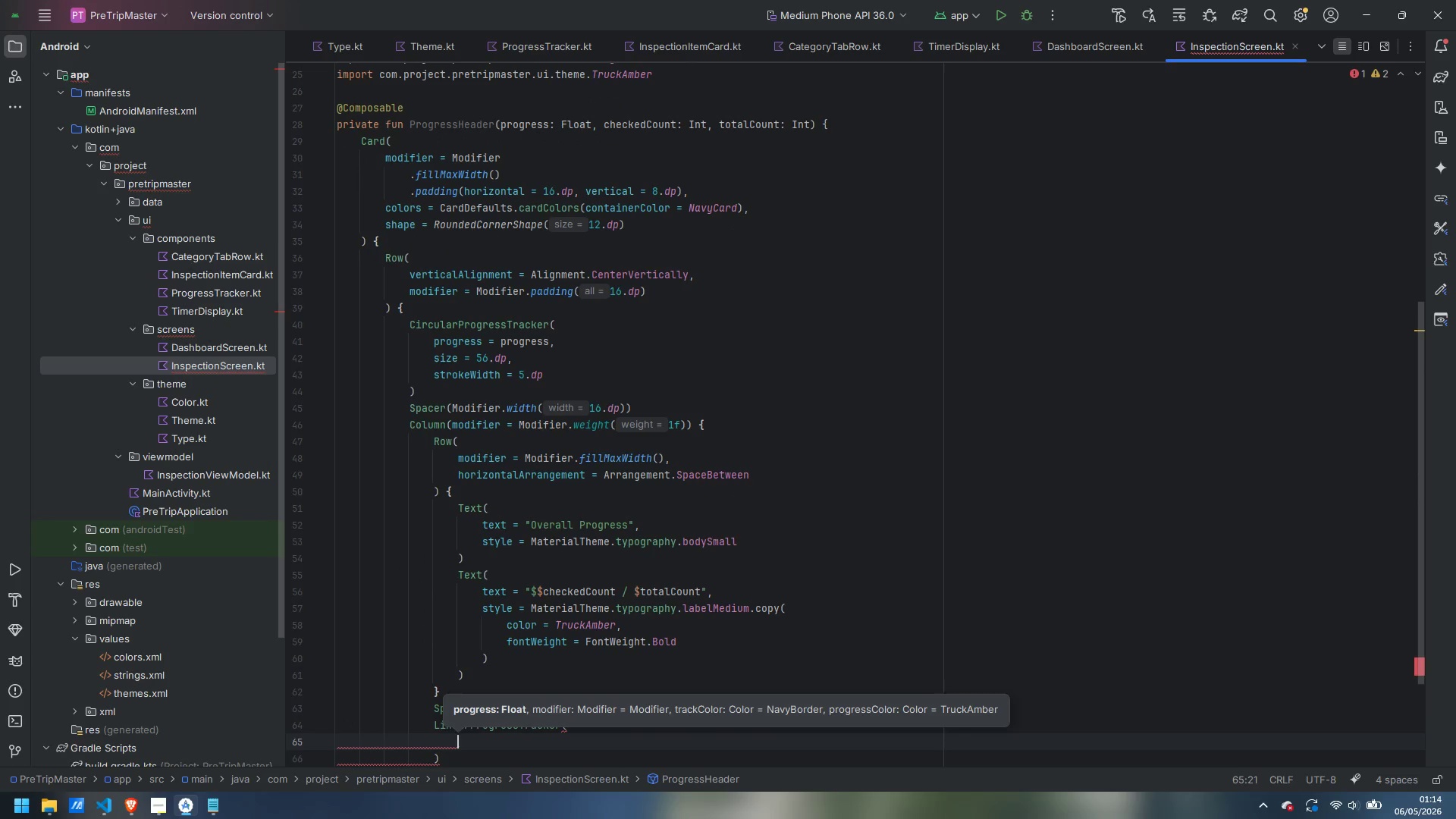 
type(progr)
 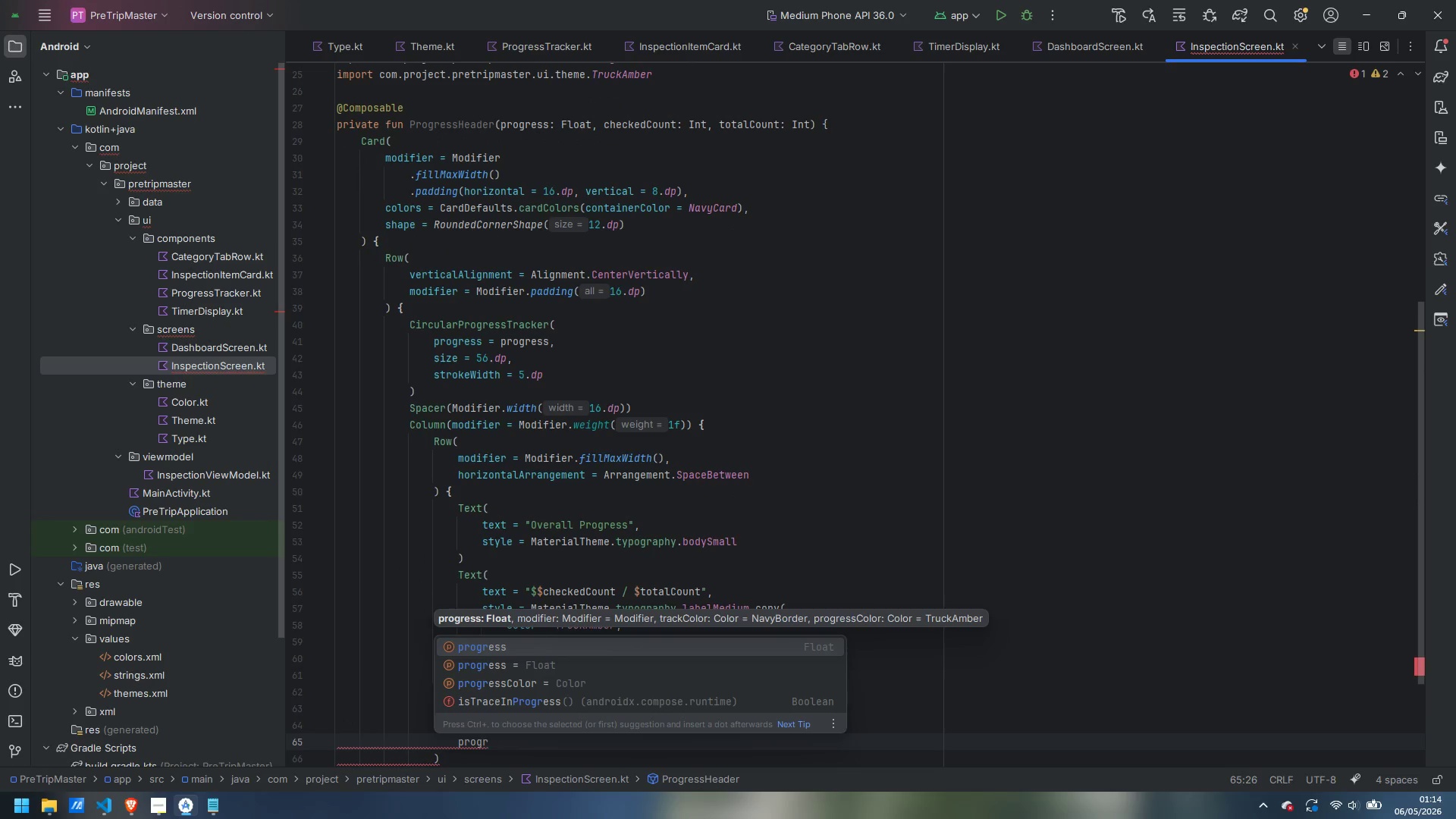 
key(Enter)
 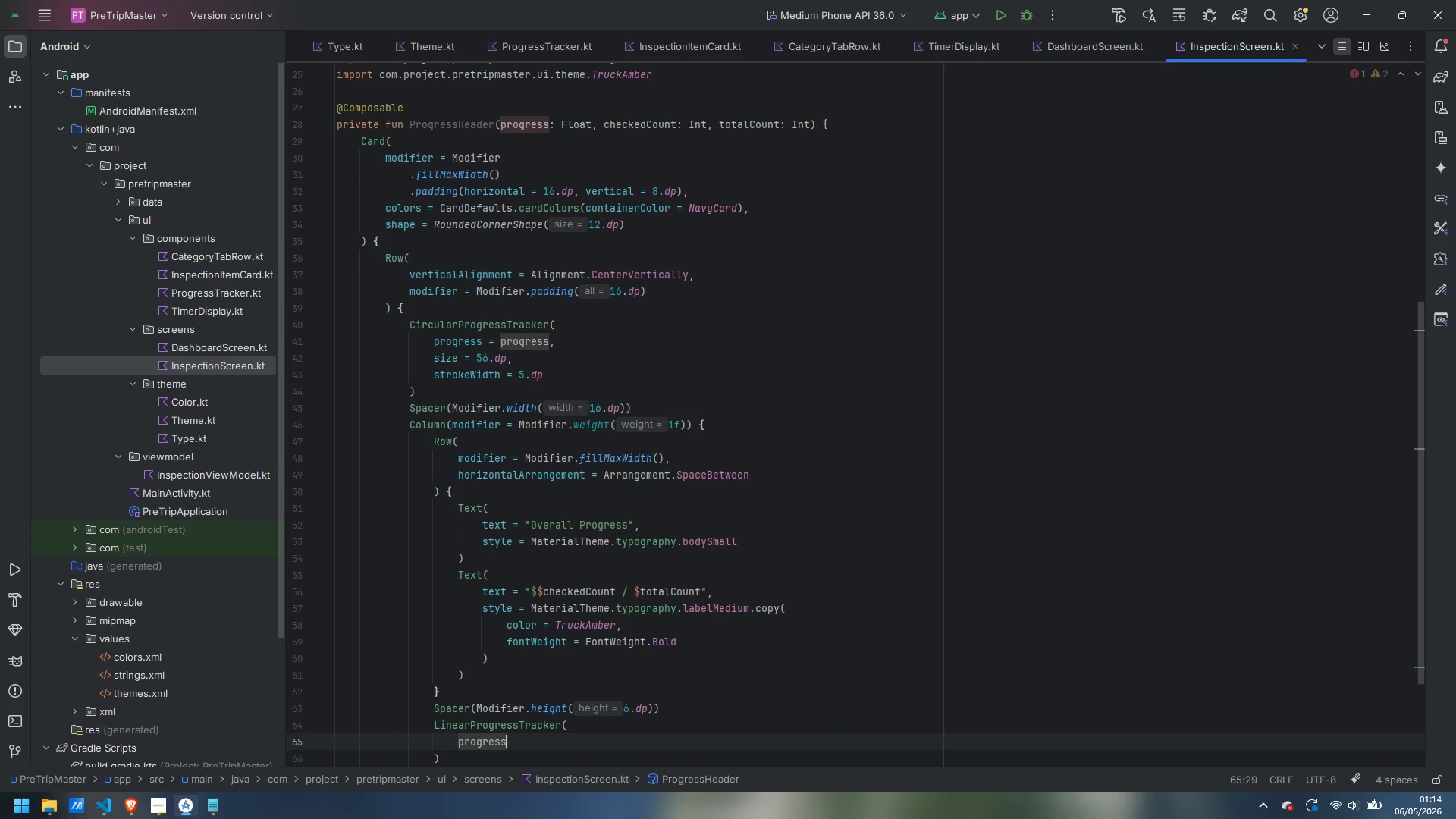 
type( = pro)
 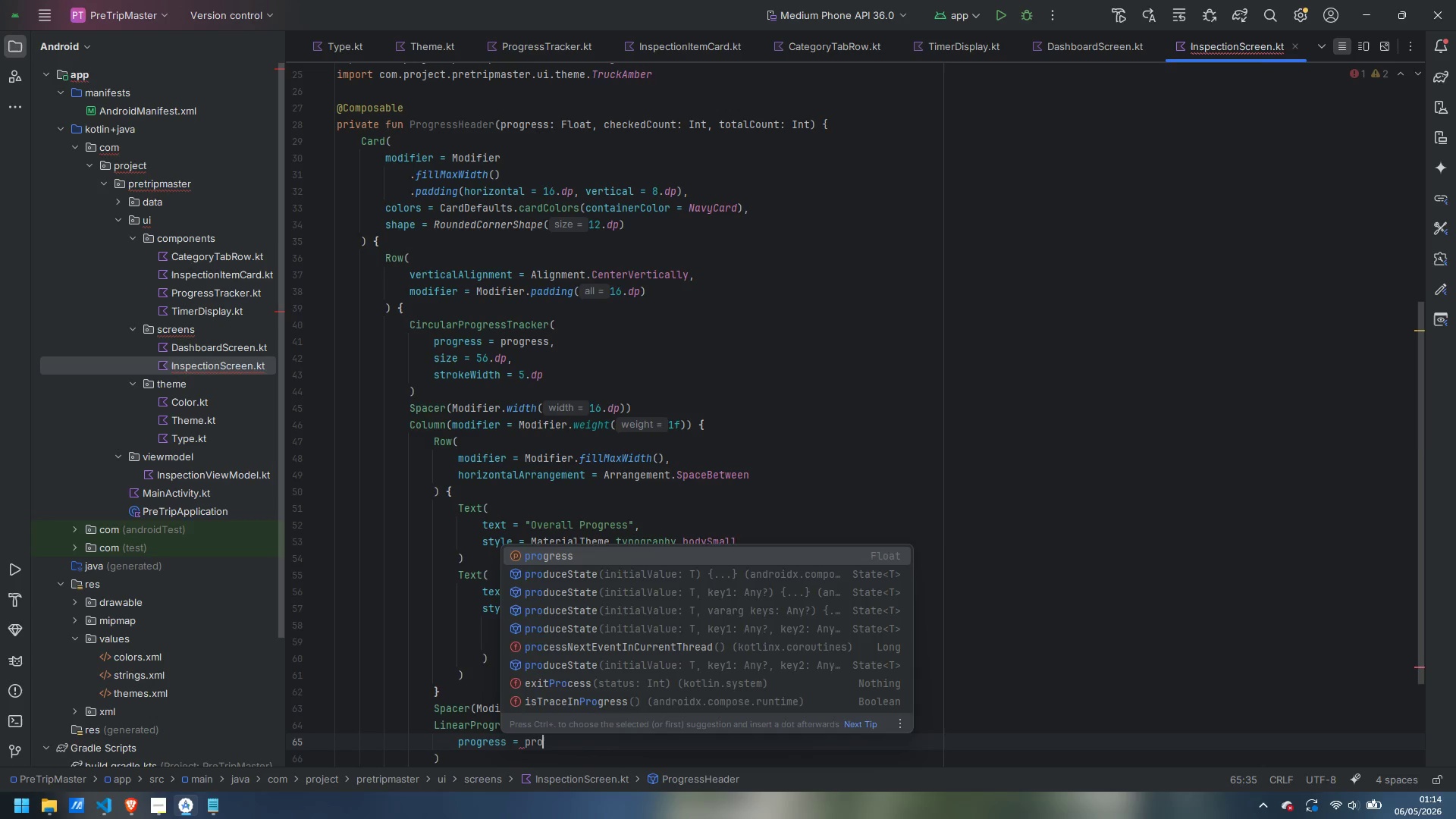 
key(Enter)
 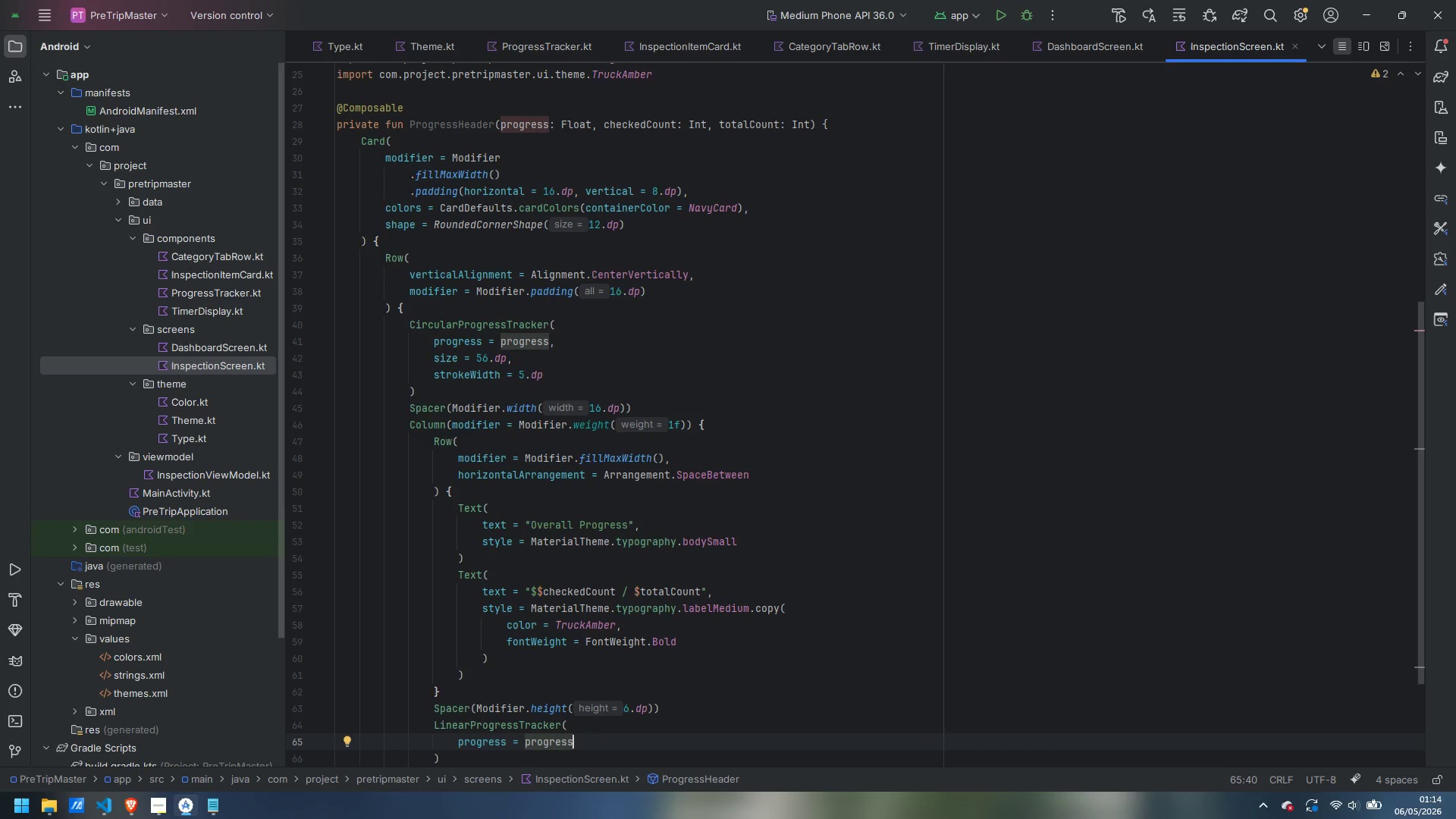 
key(Comma)
 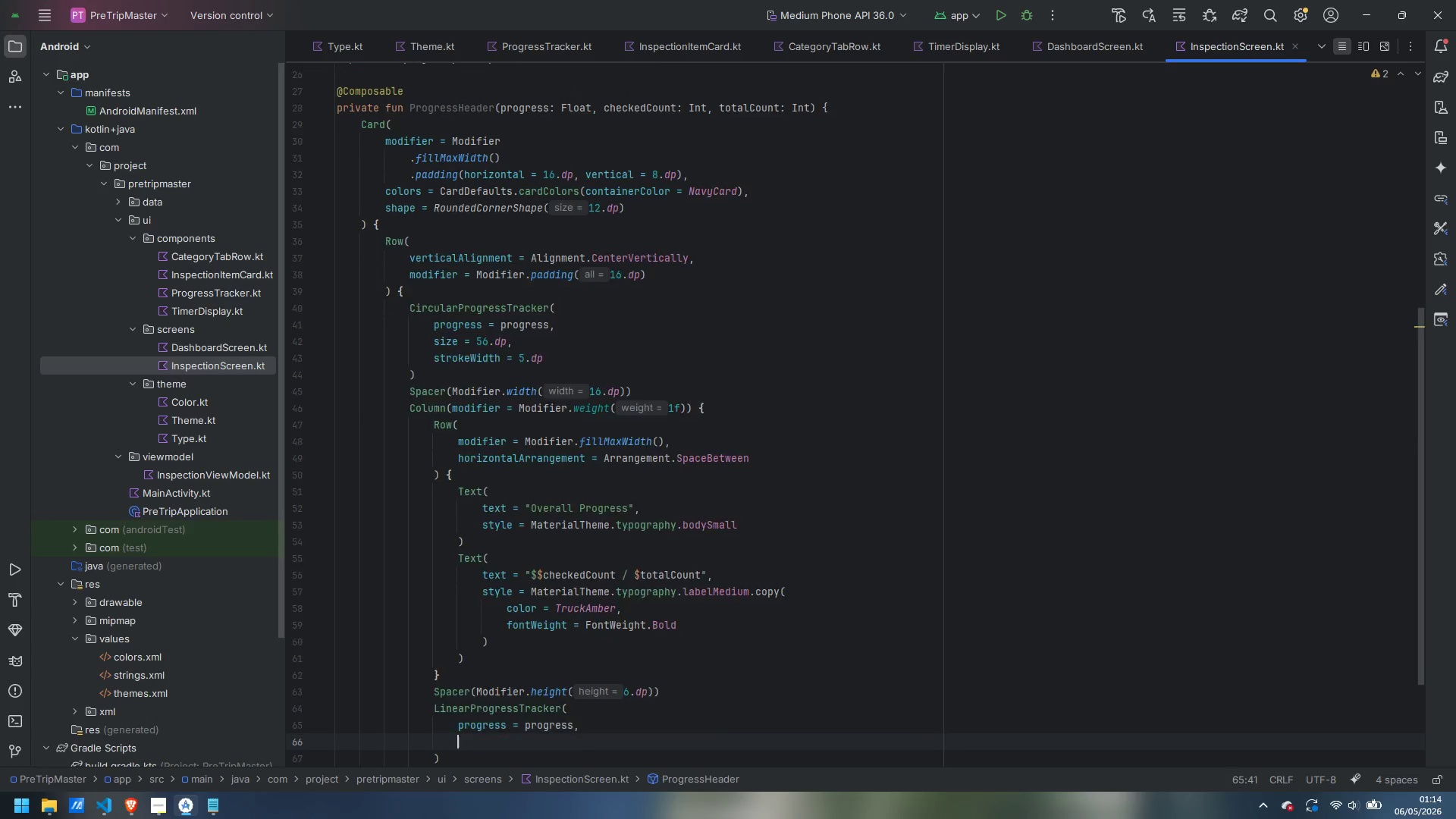 
key(Enter)
 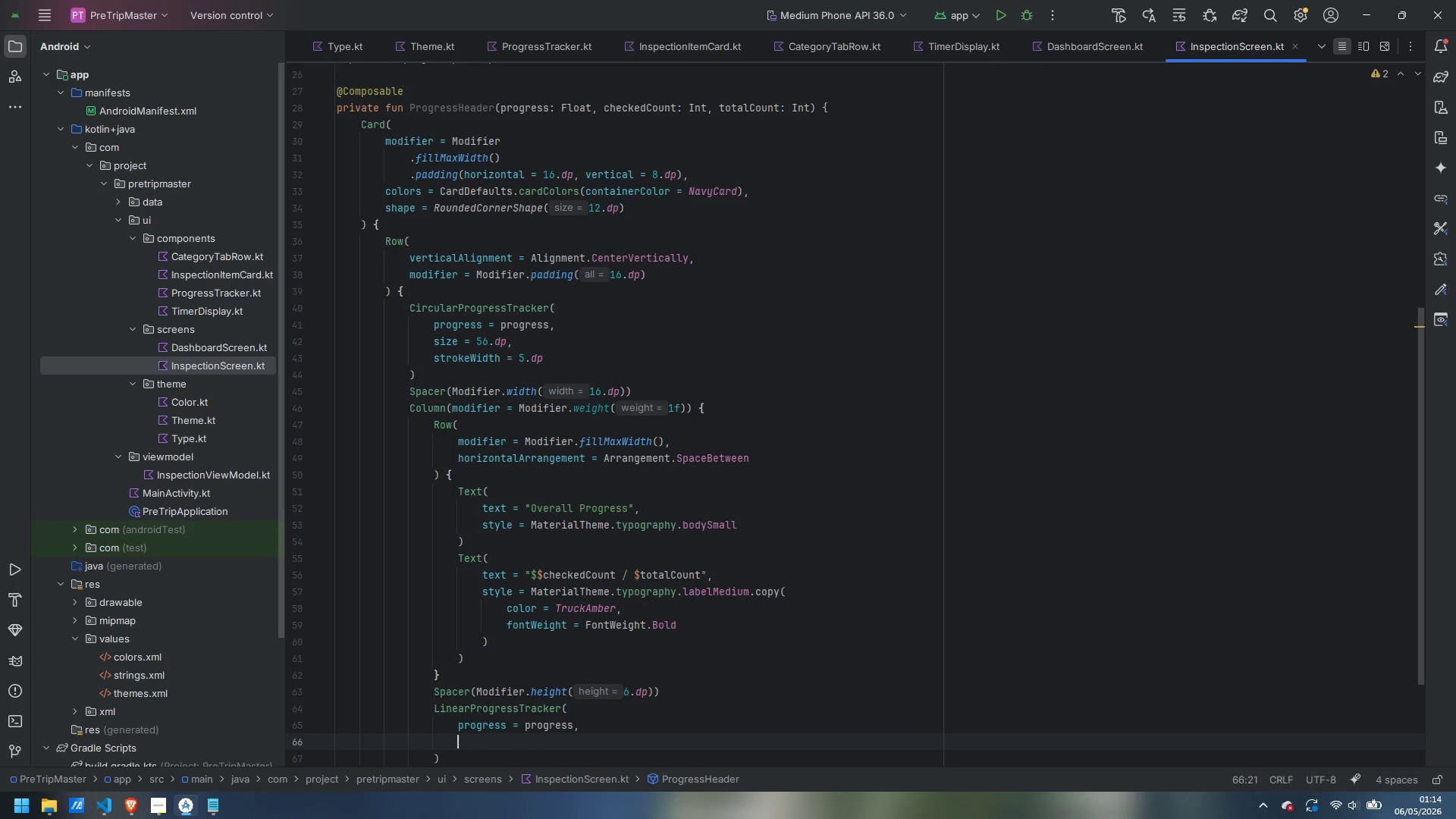 
type(modif)
 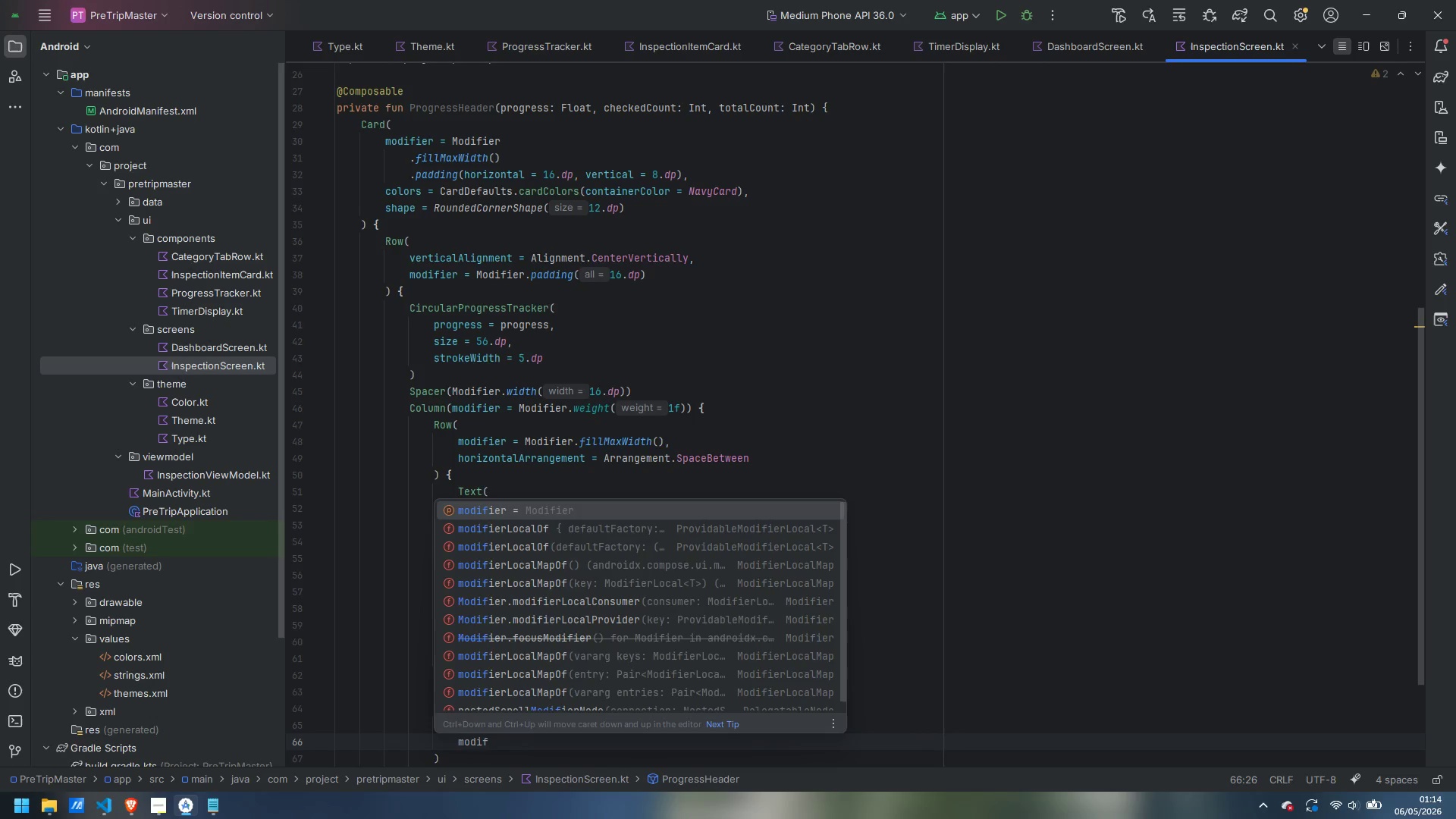 
key(Enter)
 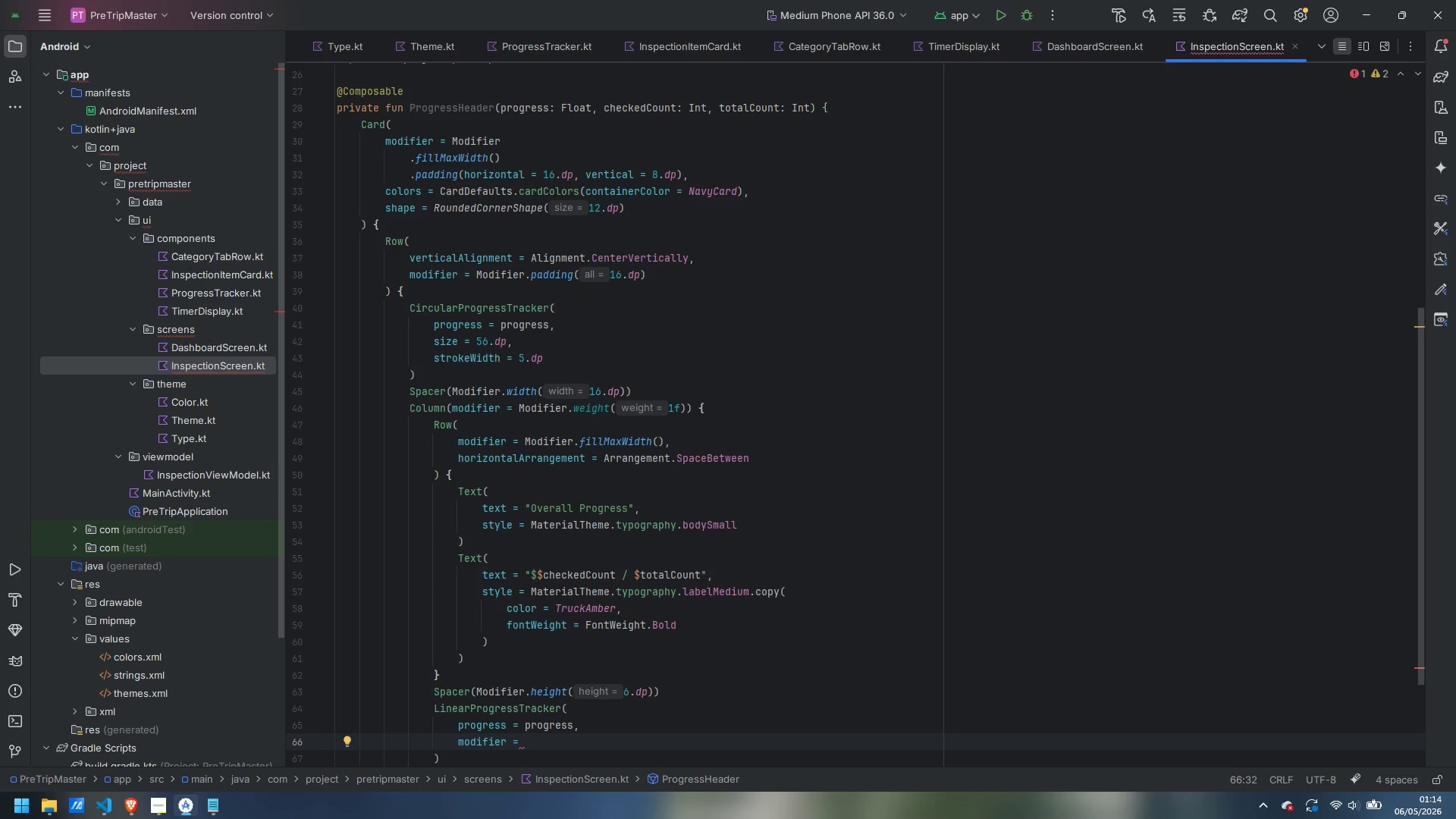 
type(Modi)
 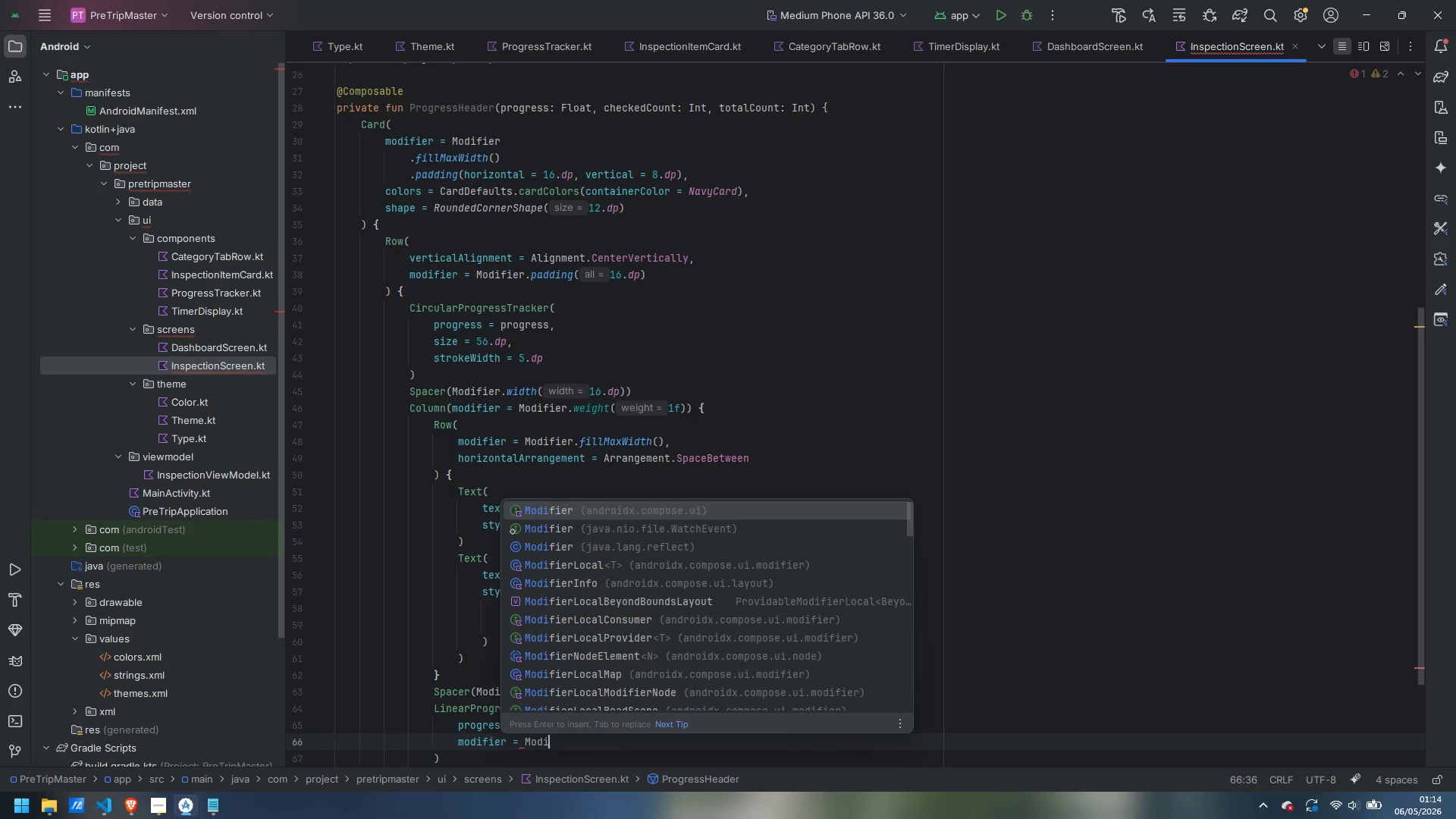 
key(Enter)
 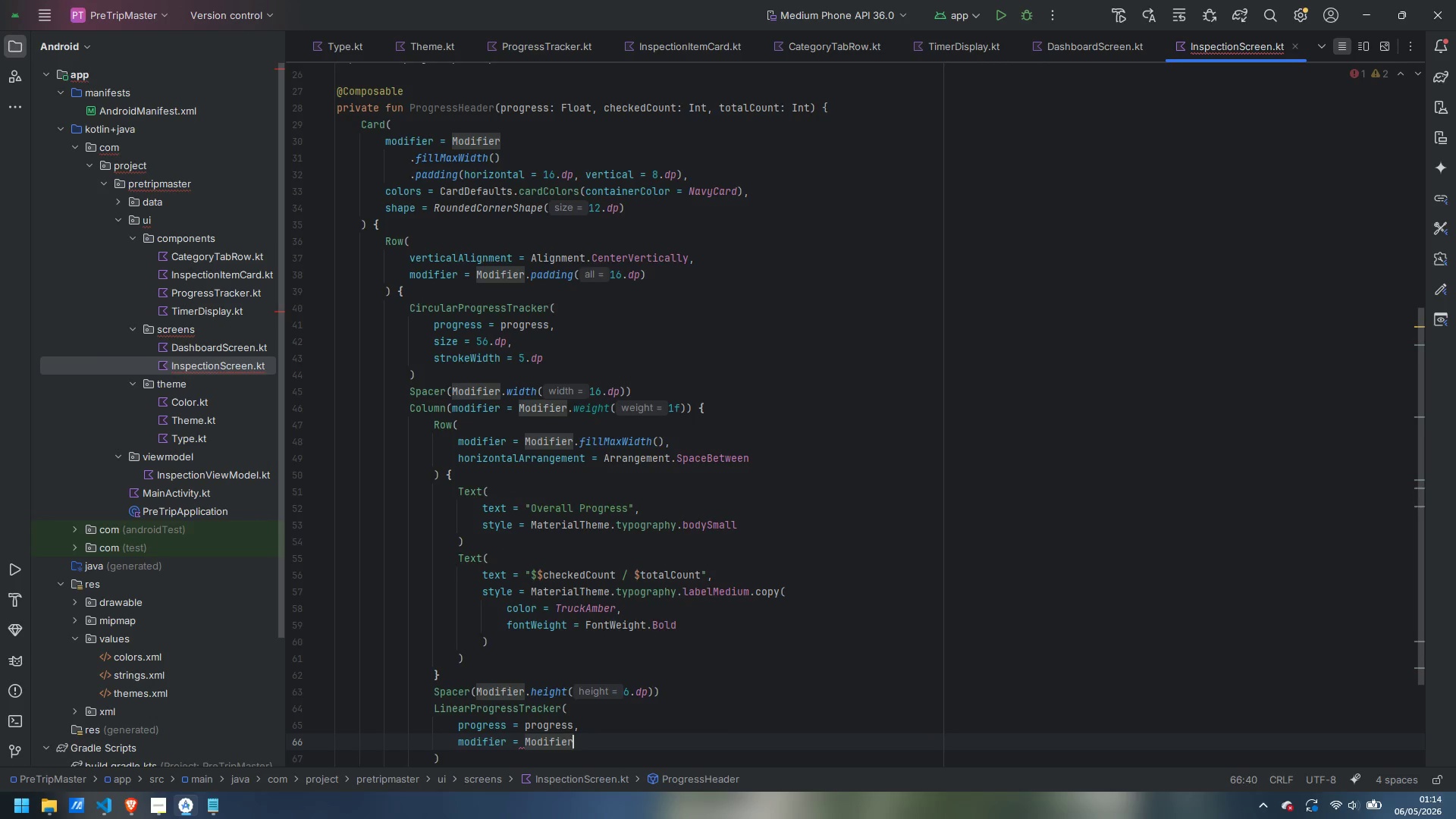 
key(Enter)
 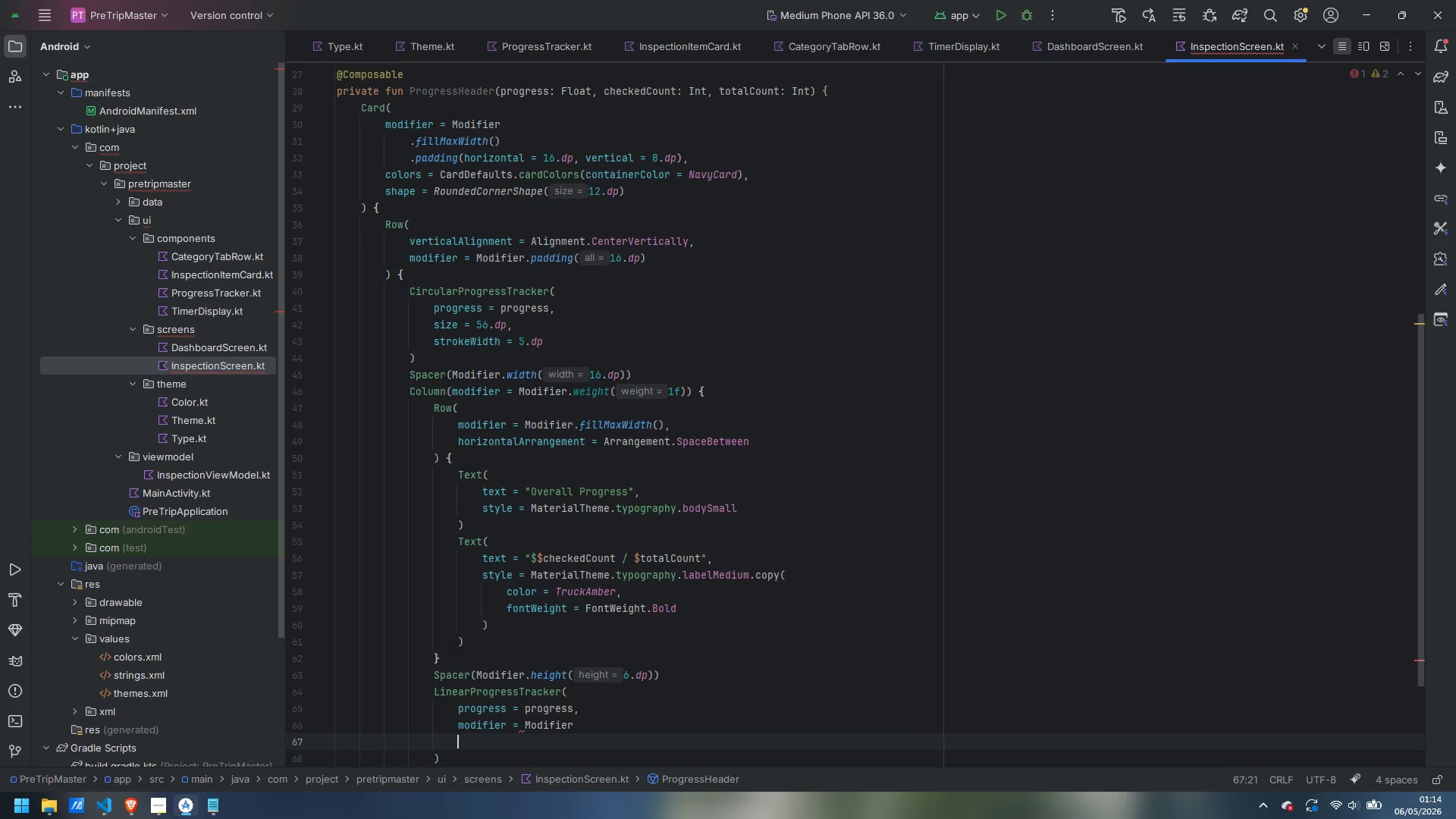 
type(.fil)
 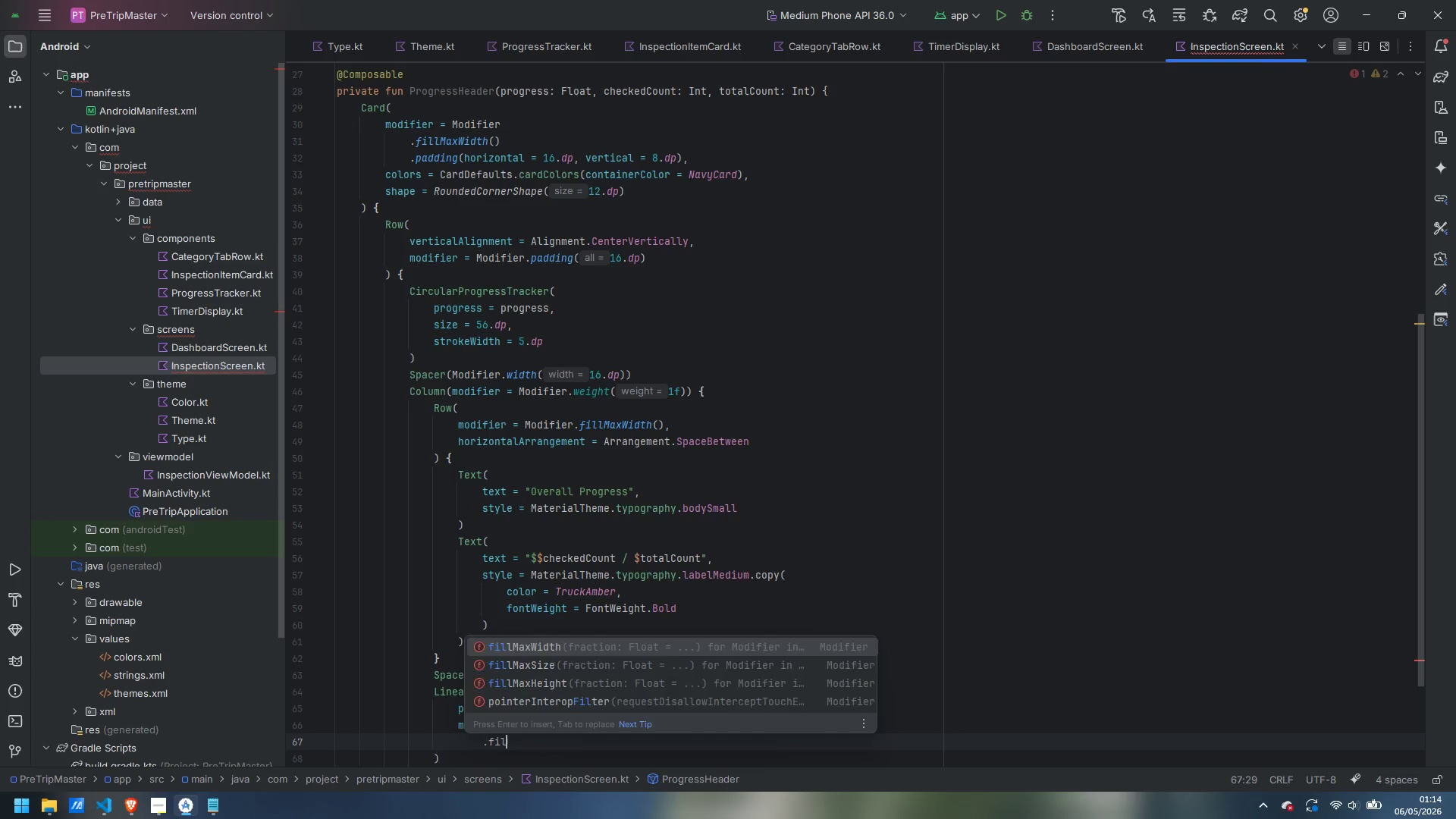 
key(Enter)
 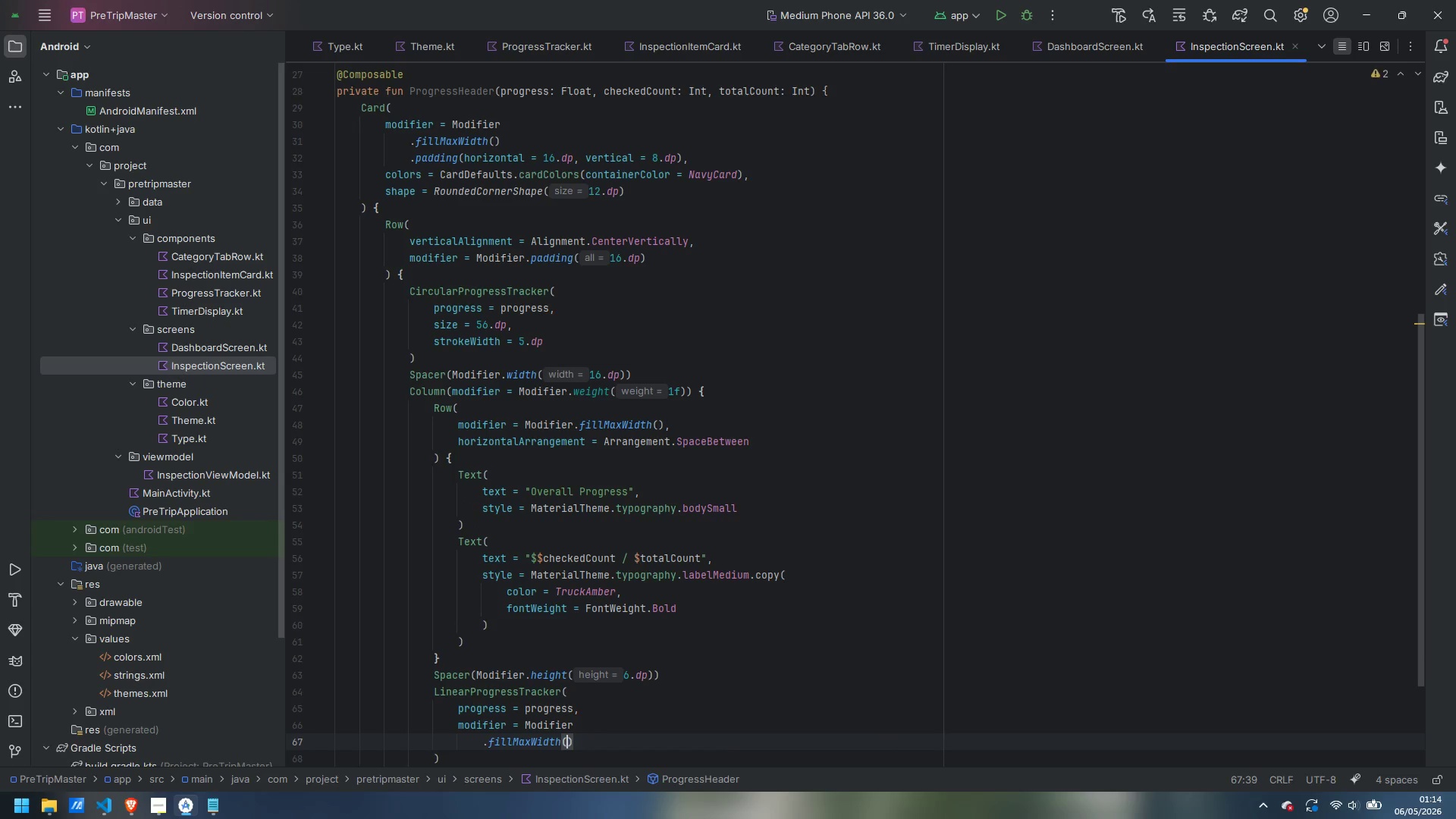 
key(ArrowRight)
 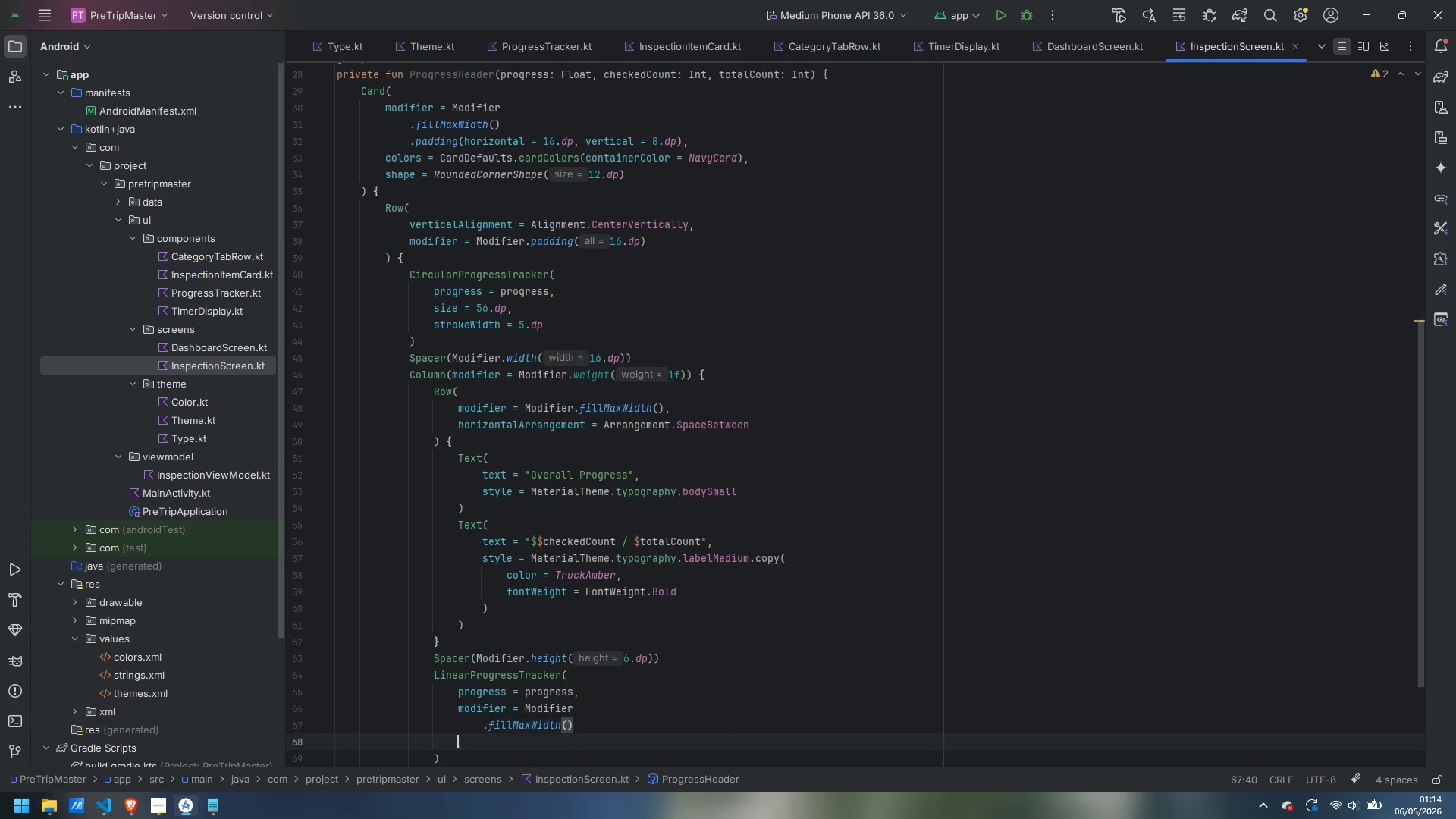 
key(Enter)
 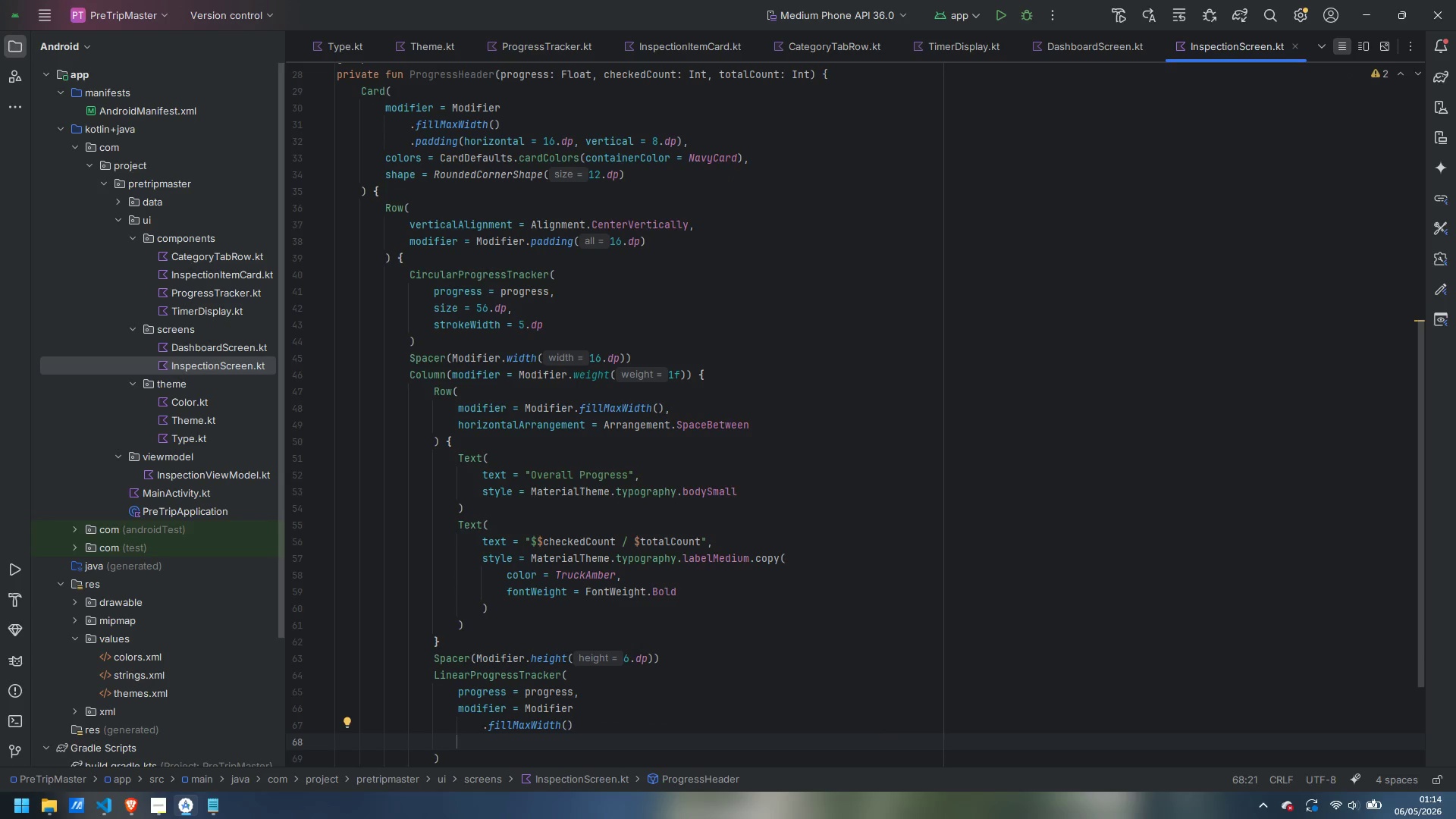 
type(.he)
 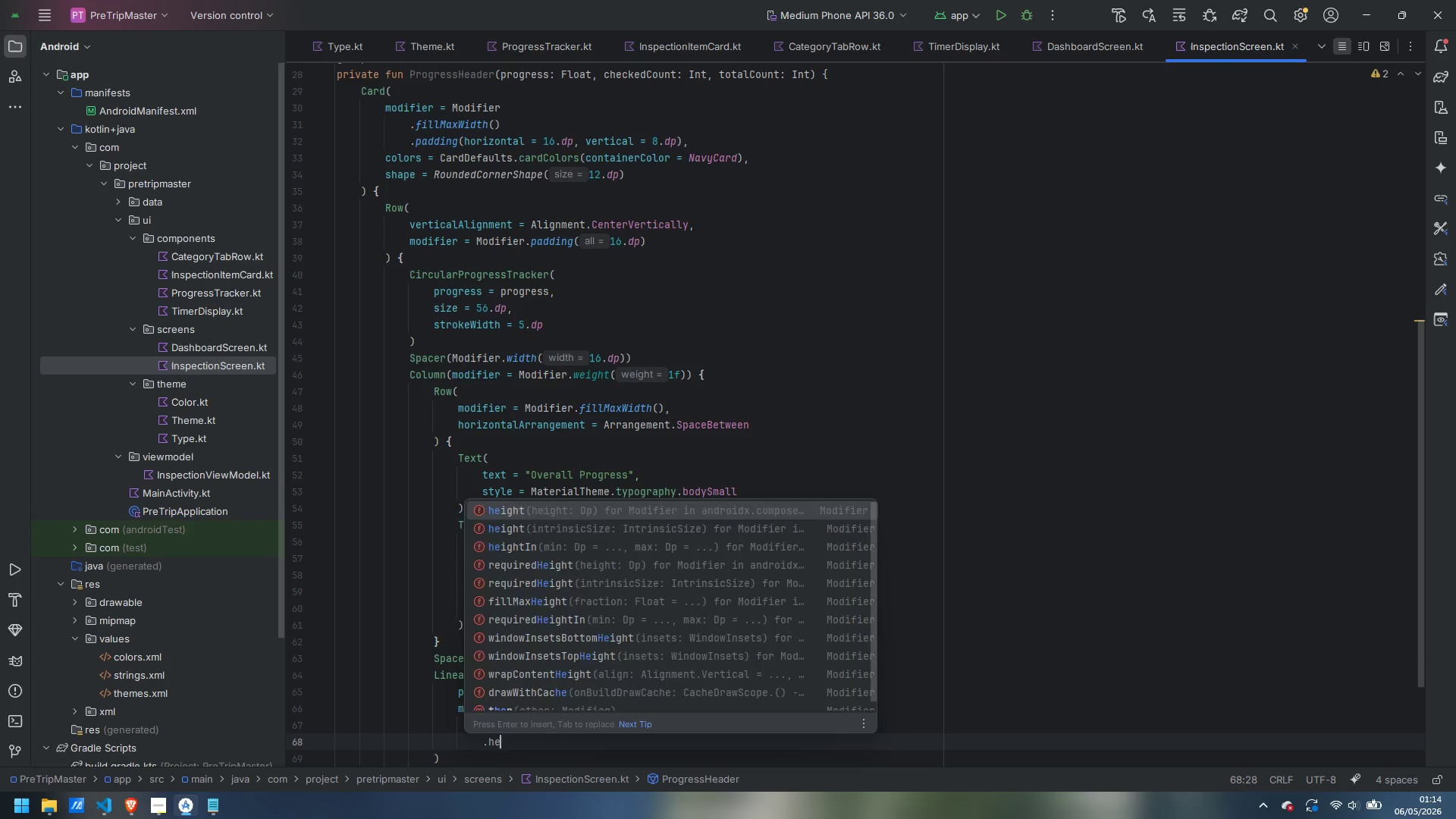 
key(Enter)
 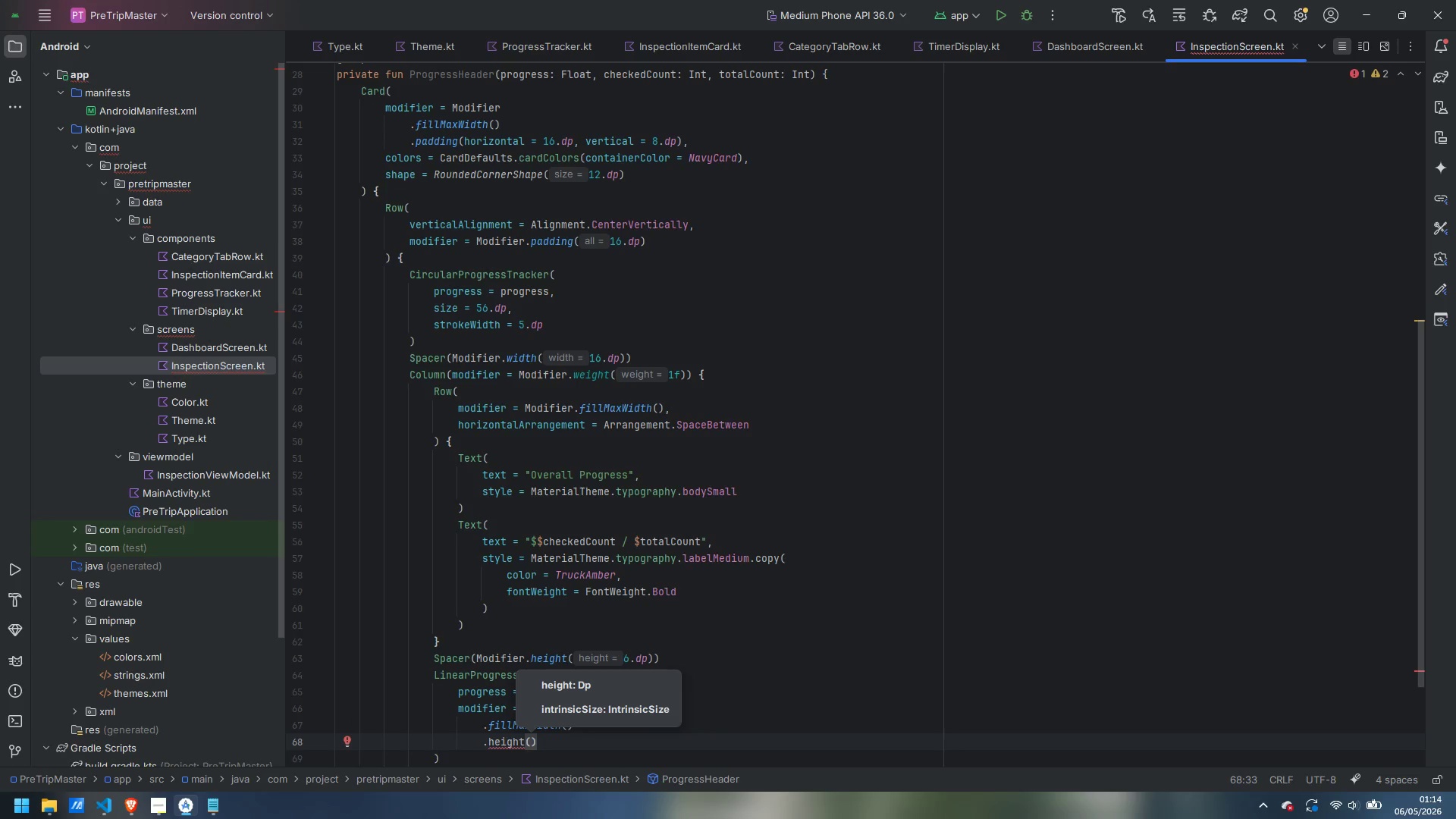 
type(6.dp)
 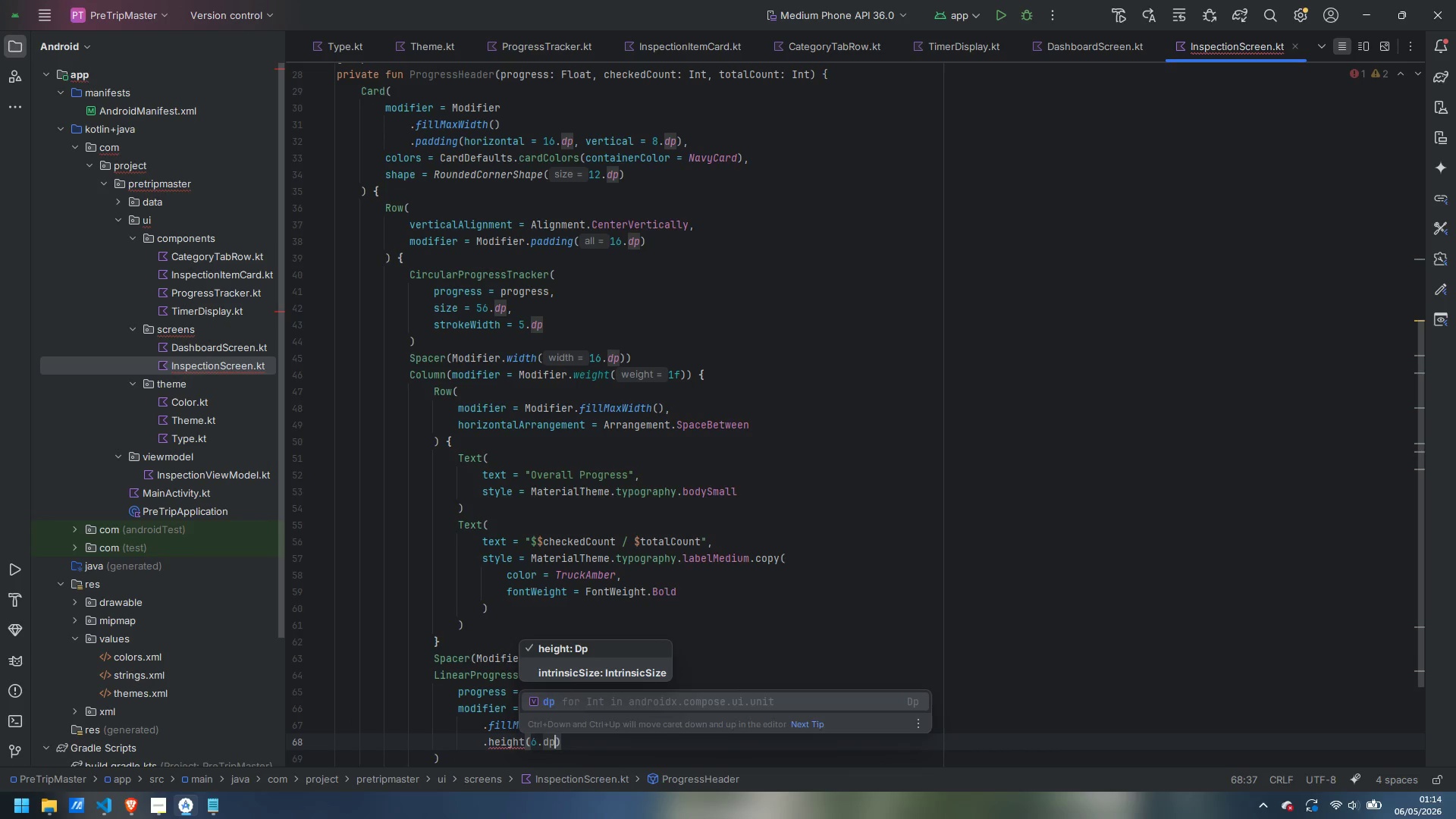 
key(Enter)
 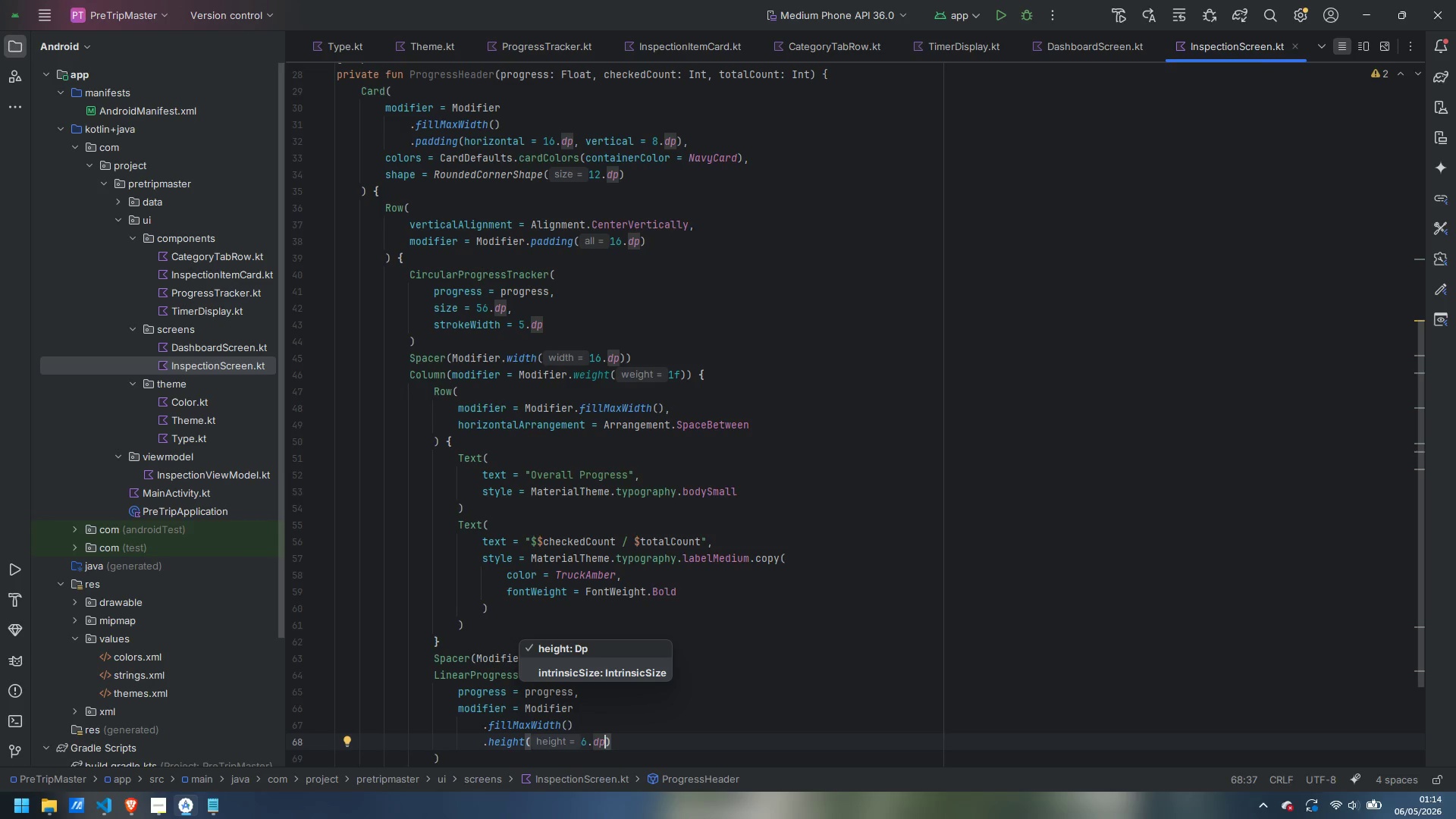 
scroll: coordinate [545, 105], scroll_direction: down, amount: 4.0
 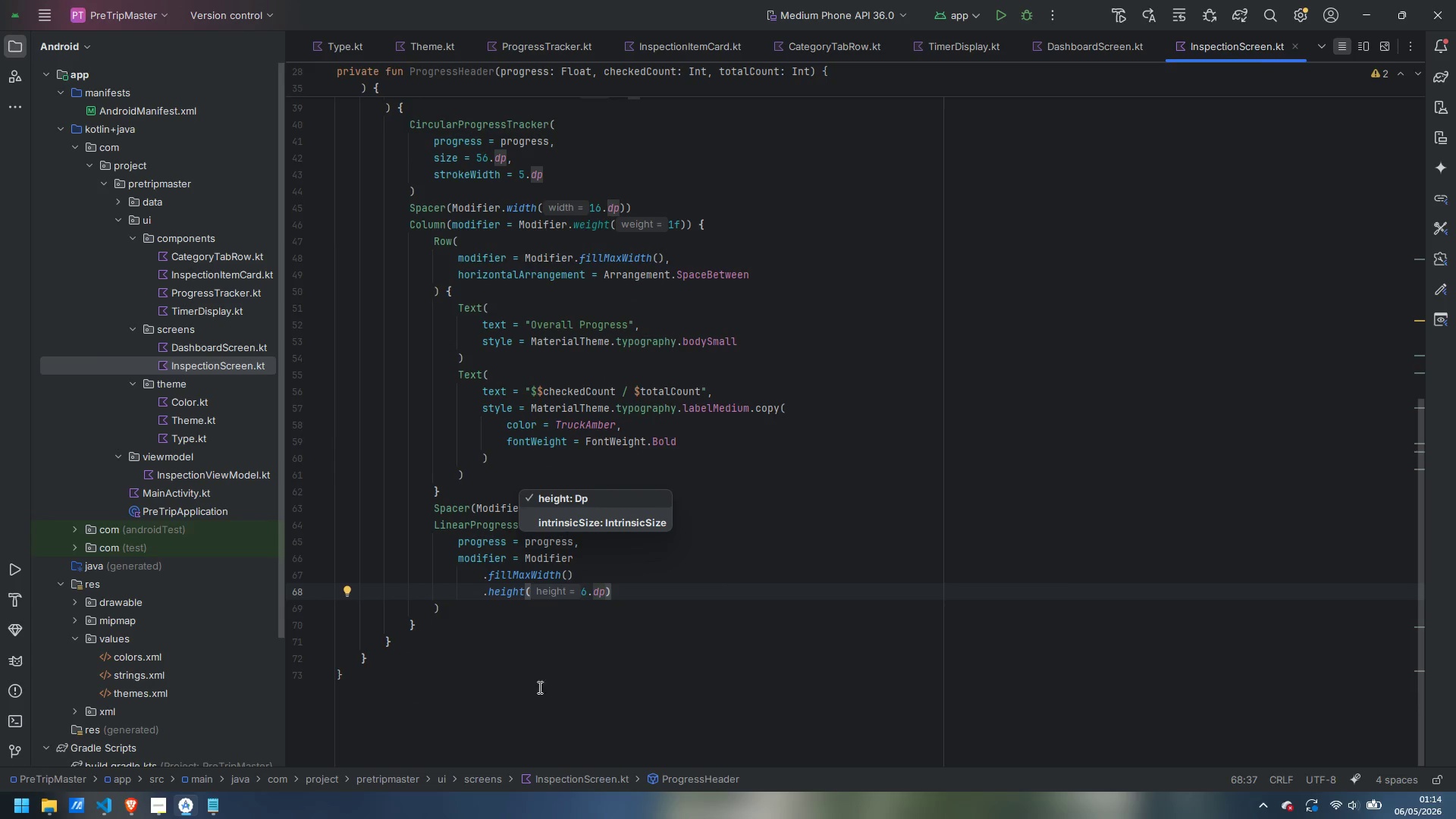 
left_click([542, 721])
 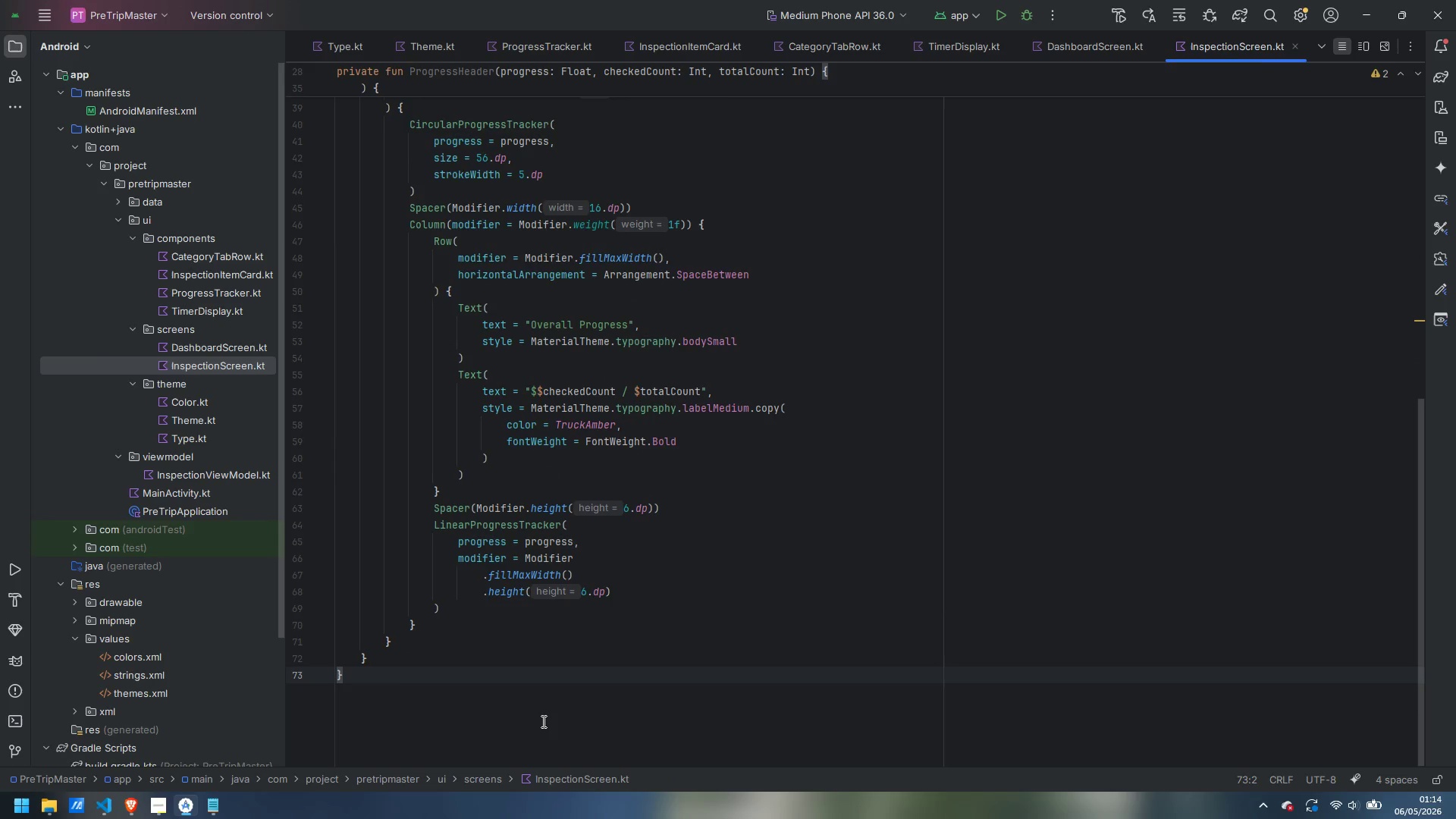 
key(Enter)
 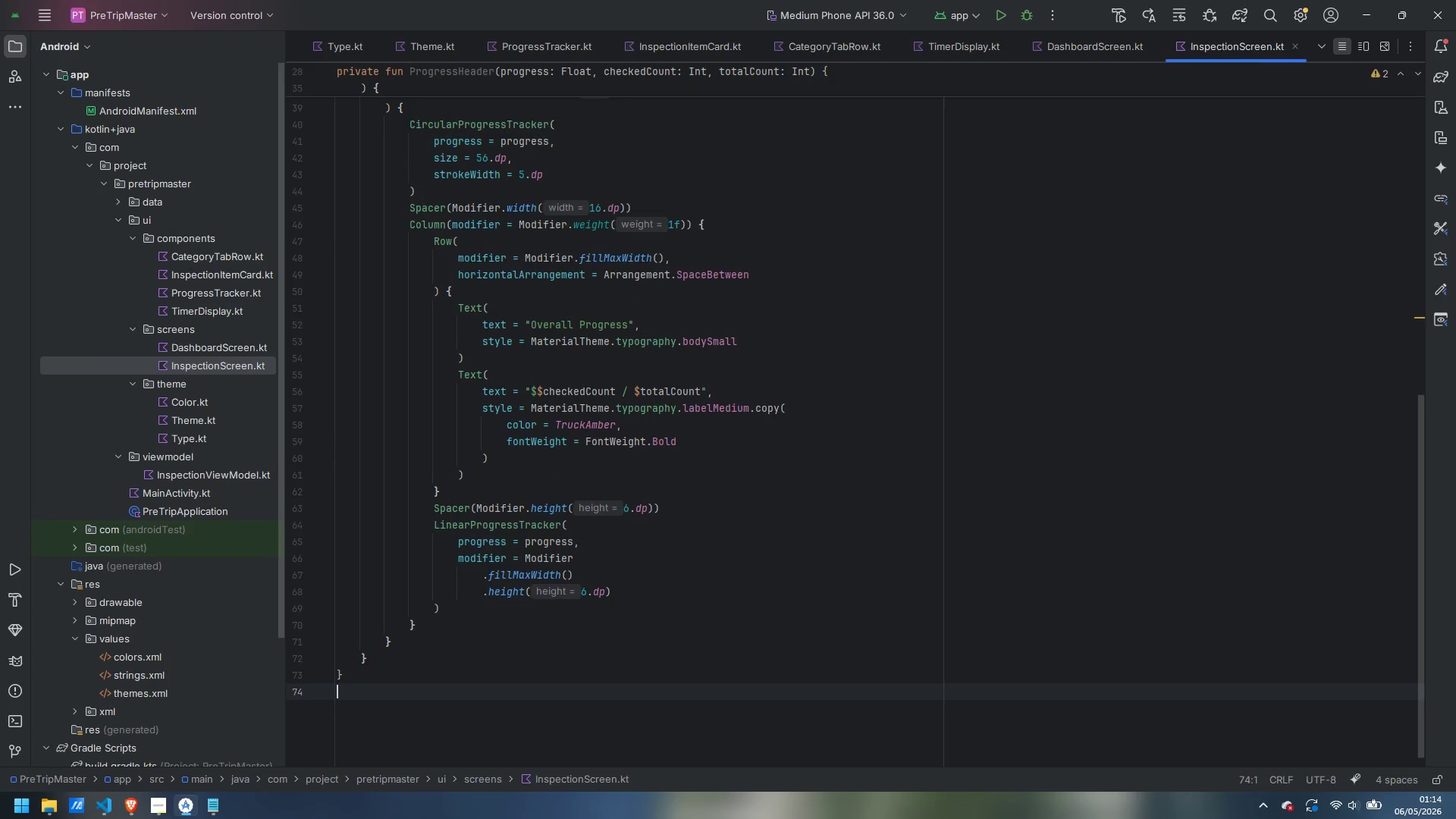 
key(Enter)
 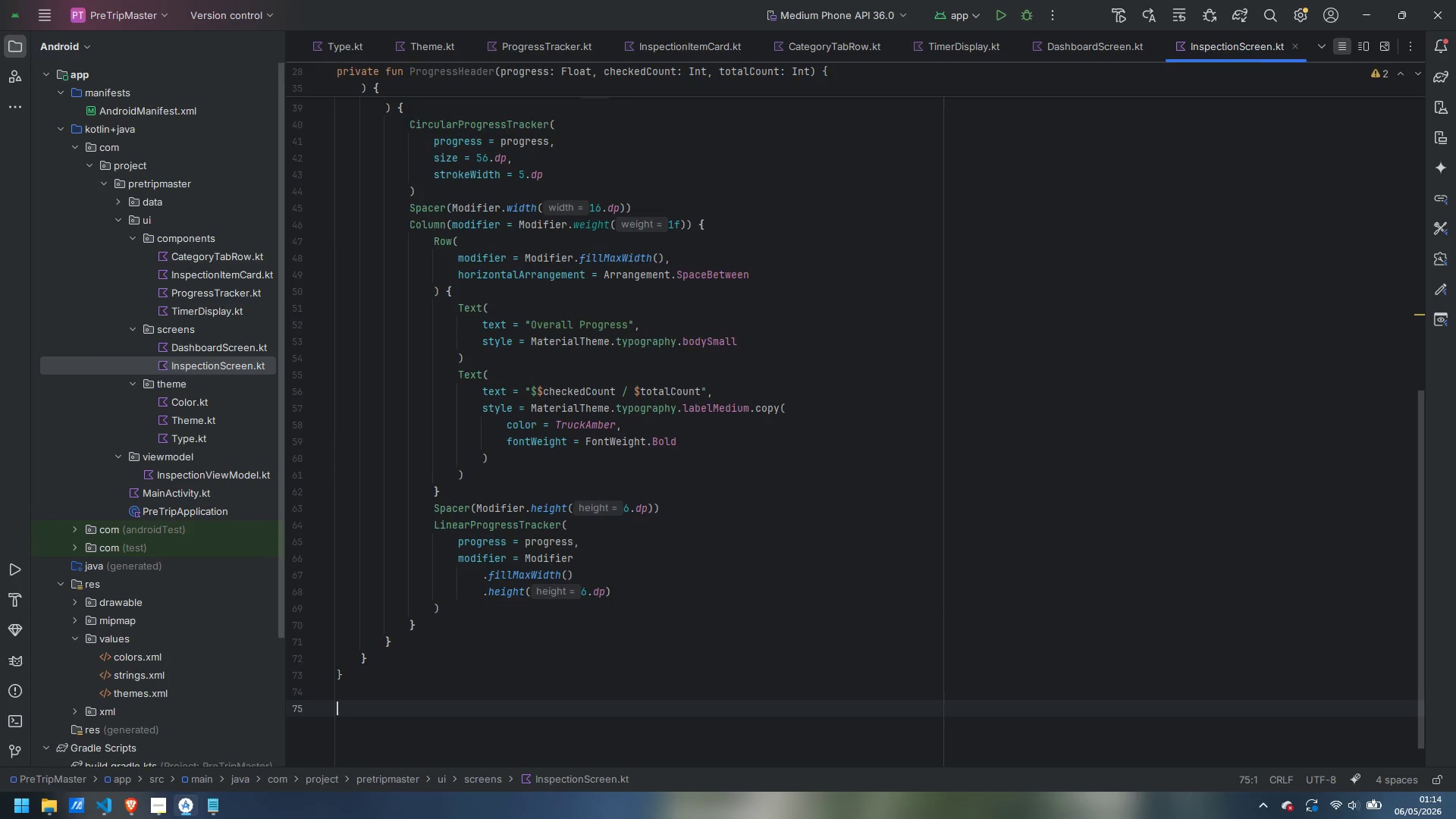 
type(@Composable )
key(Backspace)
 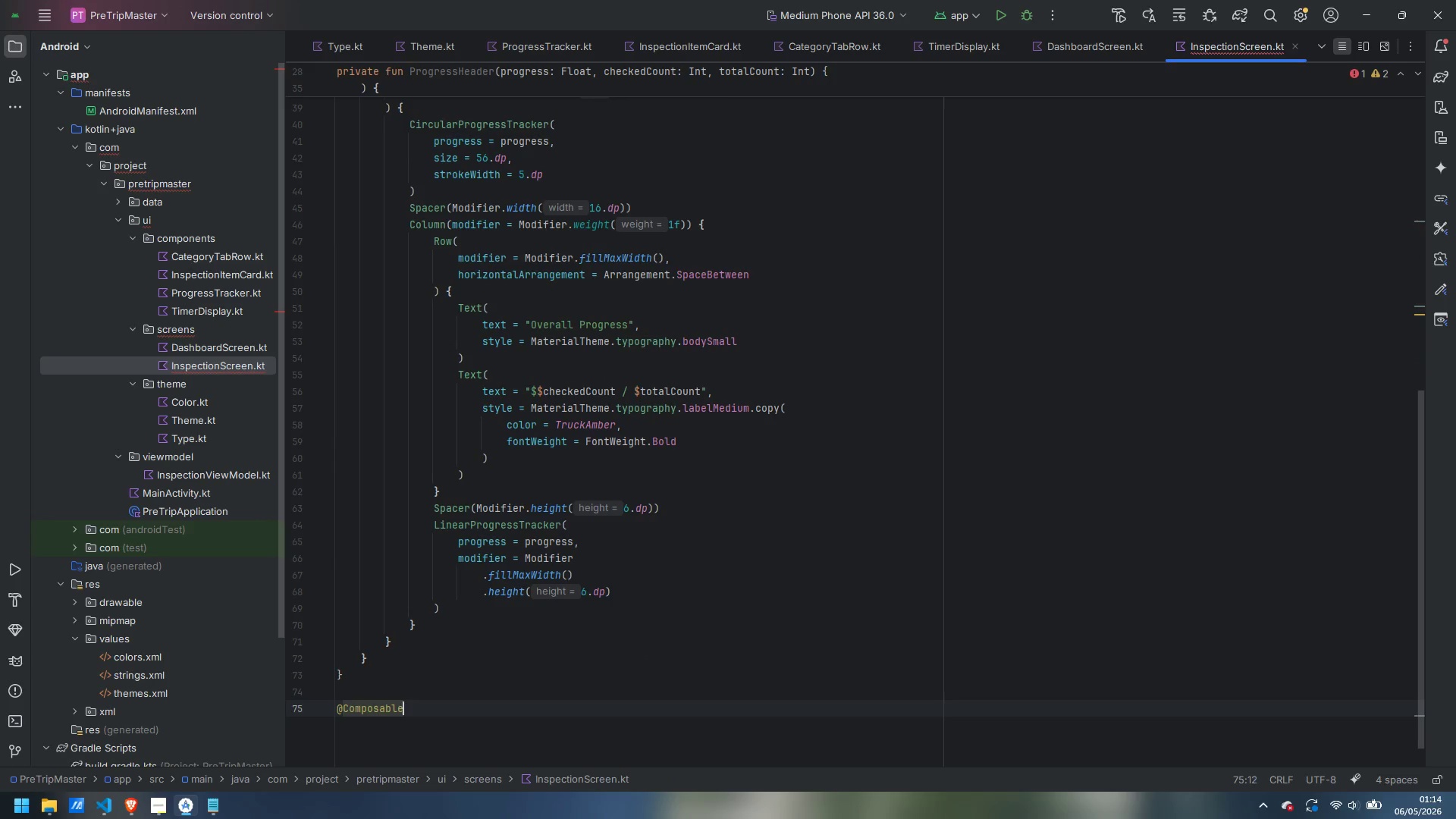 
key(Enter)
 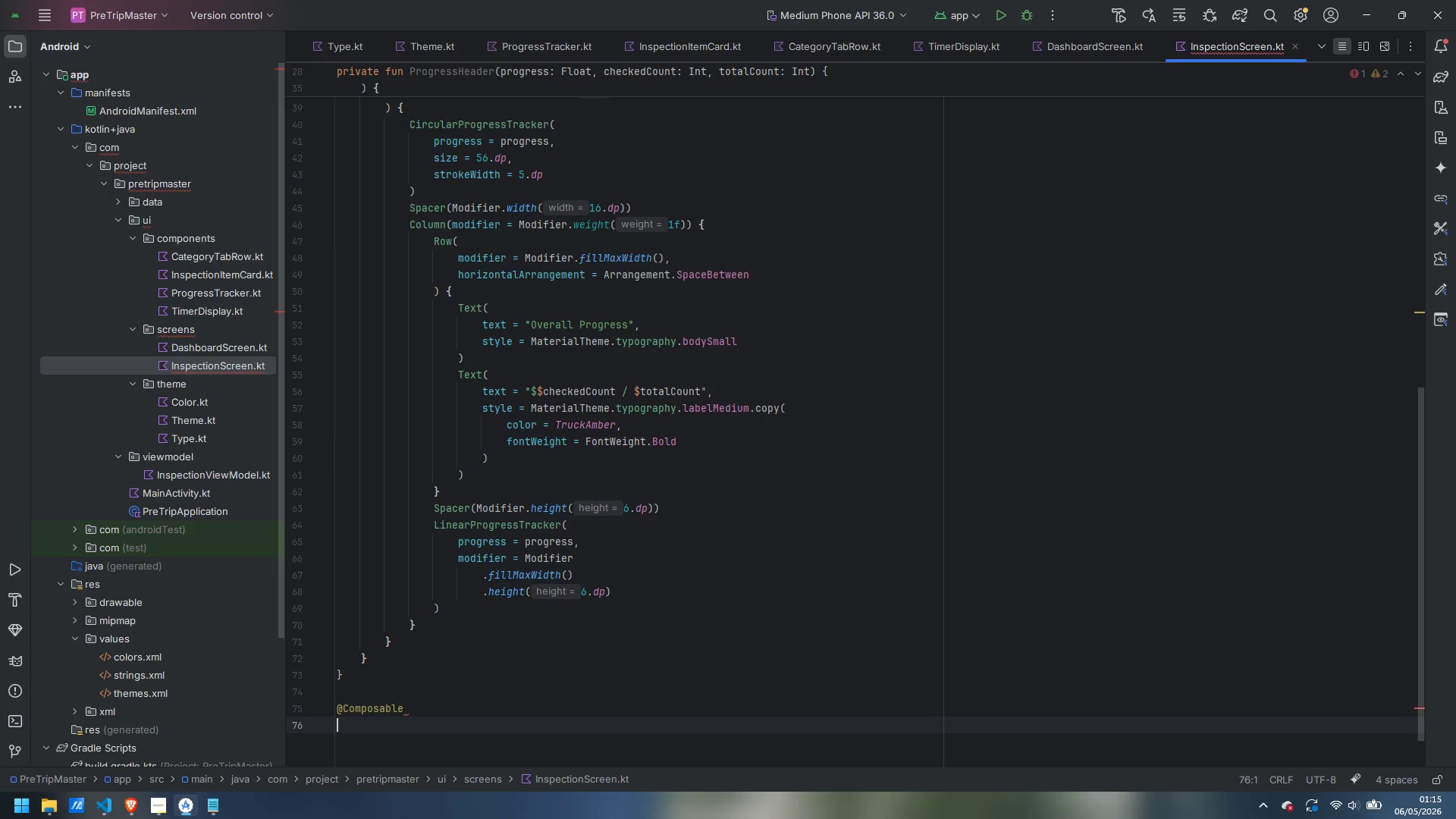 
type(private fuin )
key(Backspace)
key(Backspace)
key(Backspace)
key(Backspace)
type(un CriticalWarningBanner() {)
 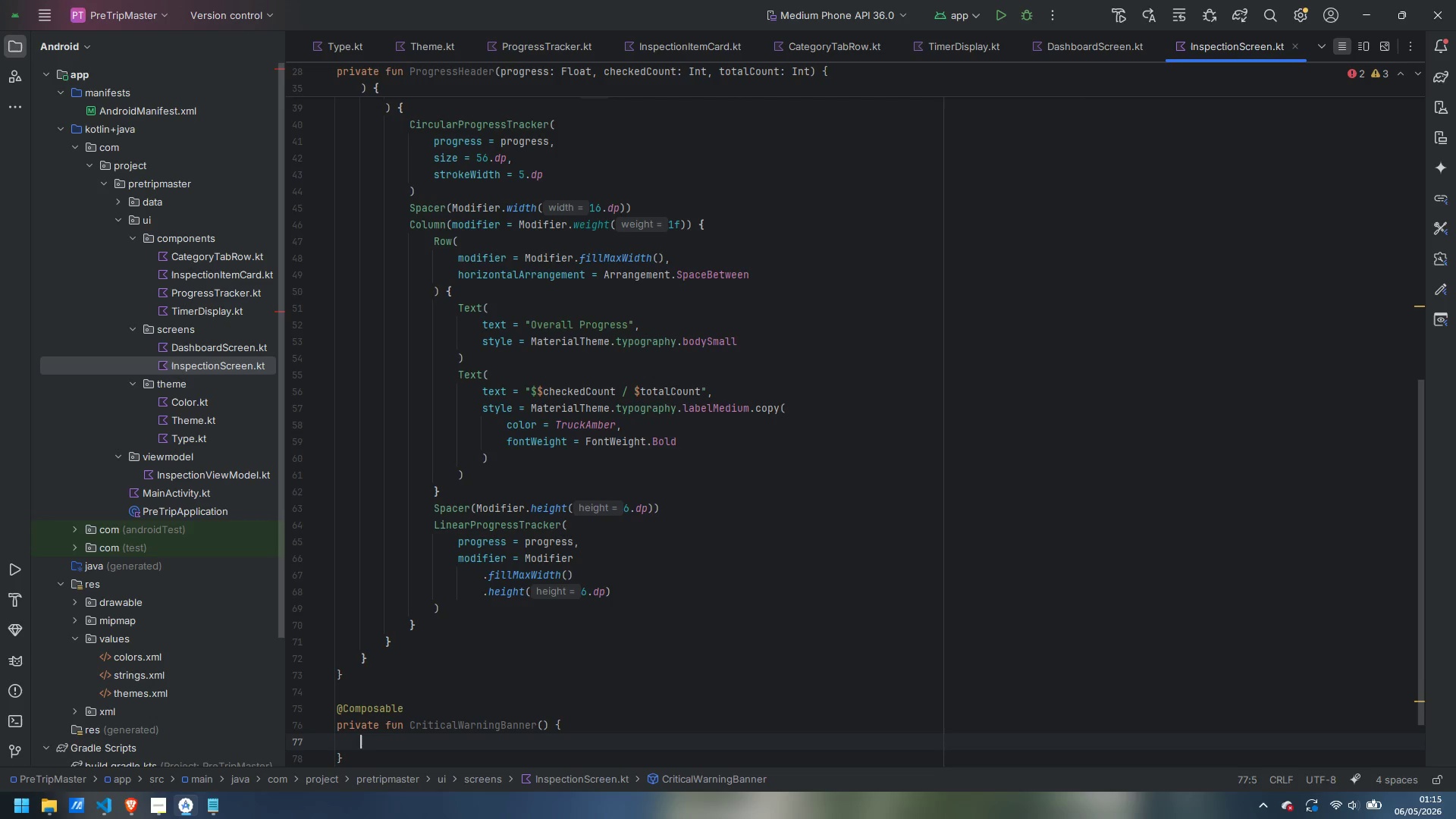 
 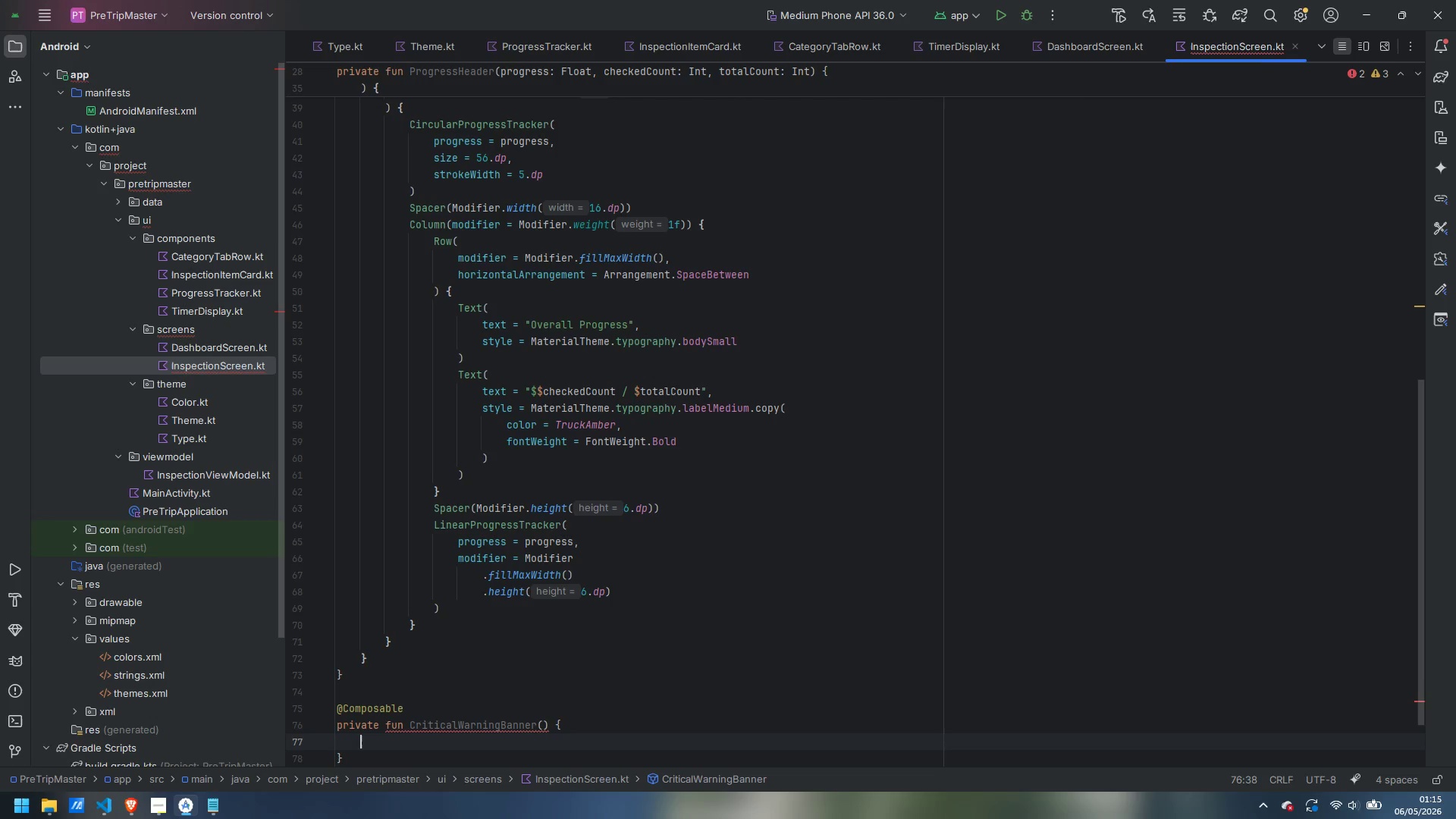 
key(Enter)
 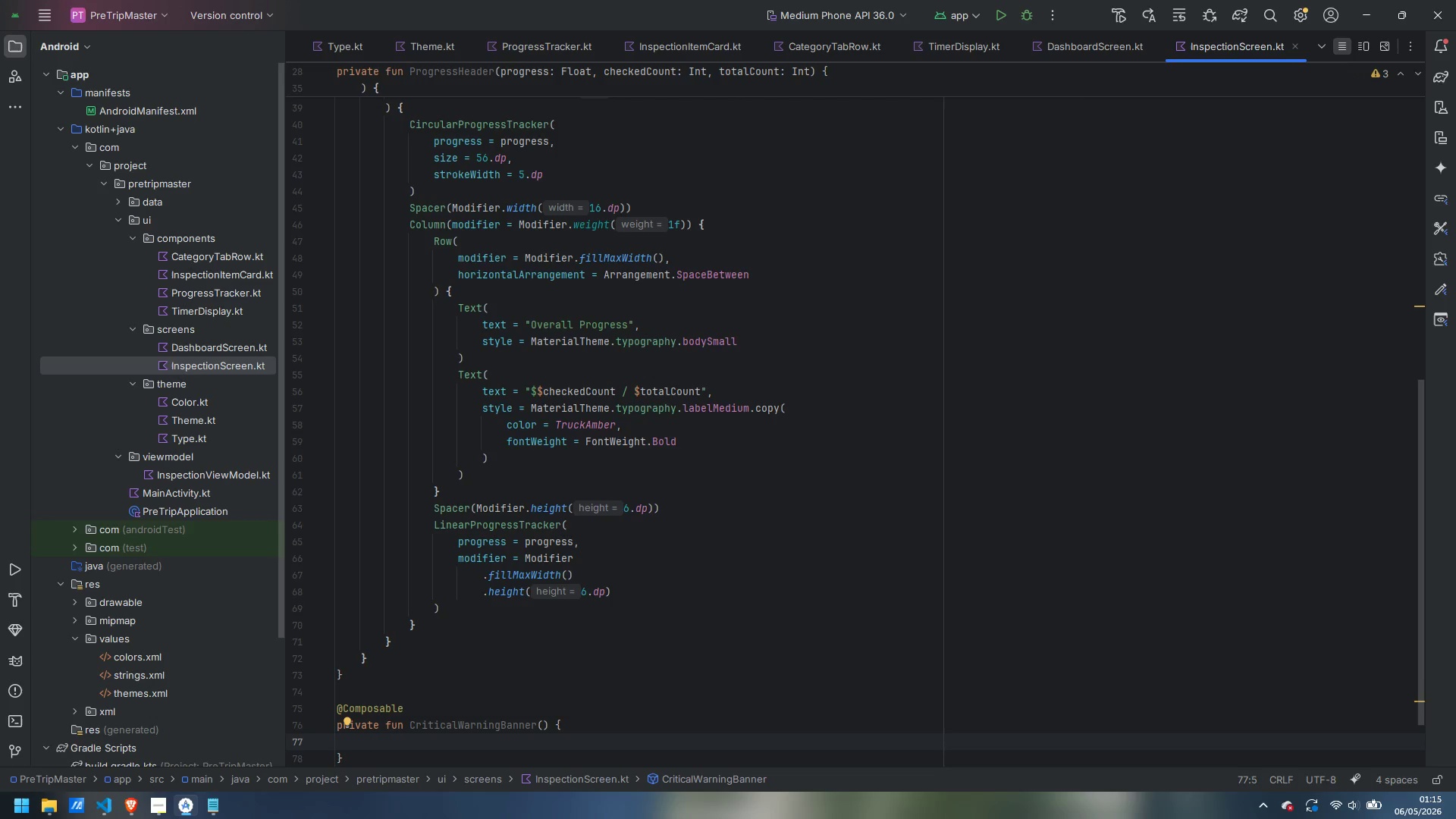 
type(Row()
 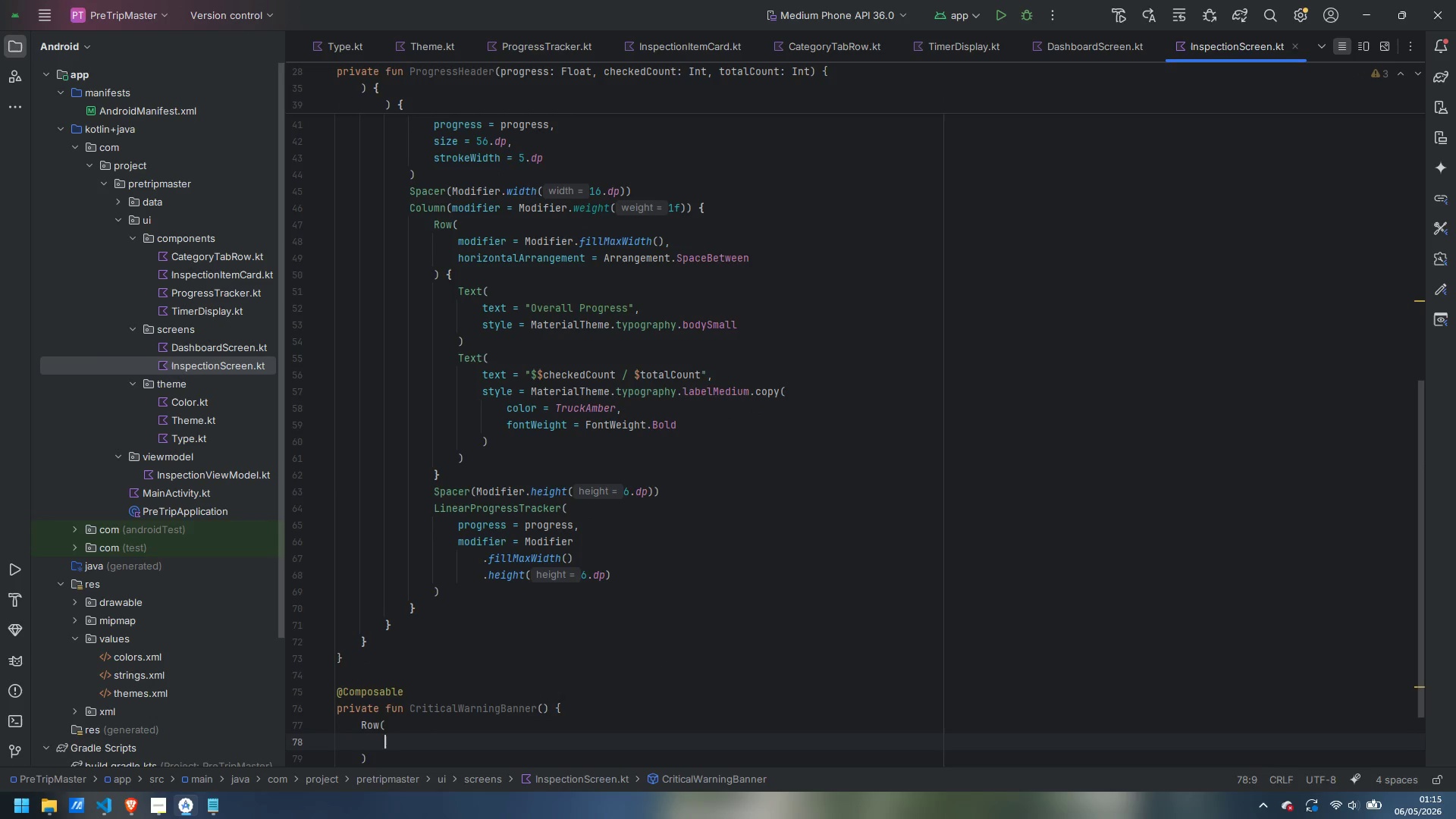 
 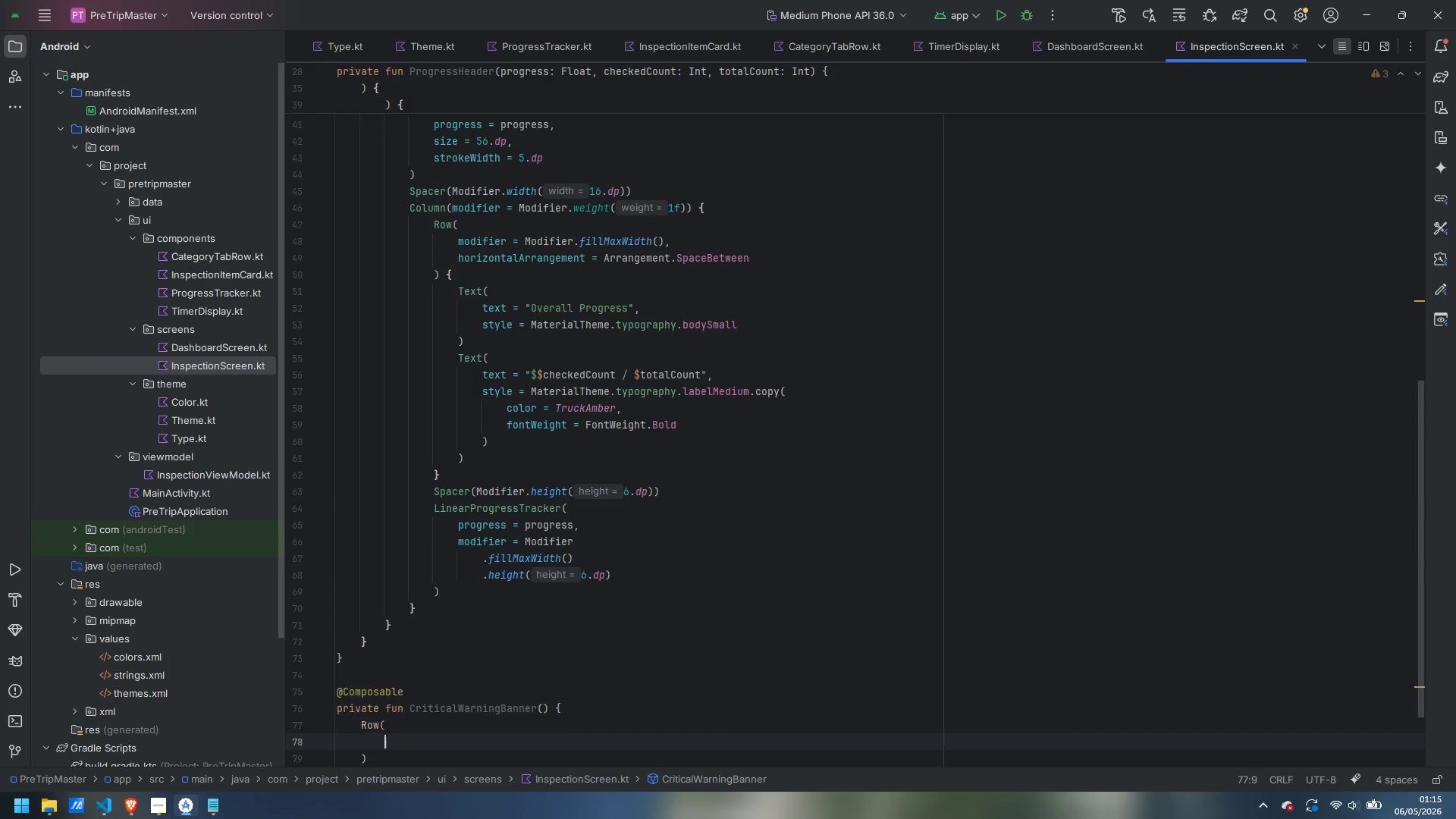 
key(Enter)
 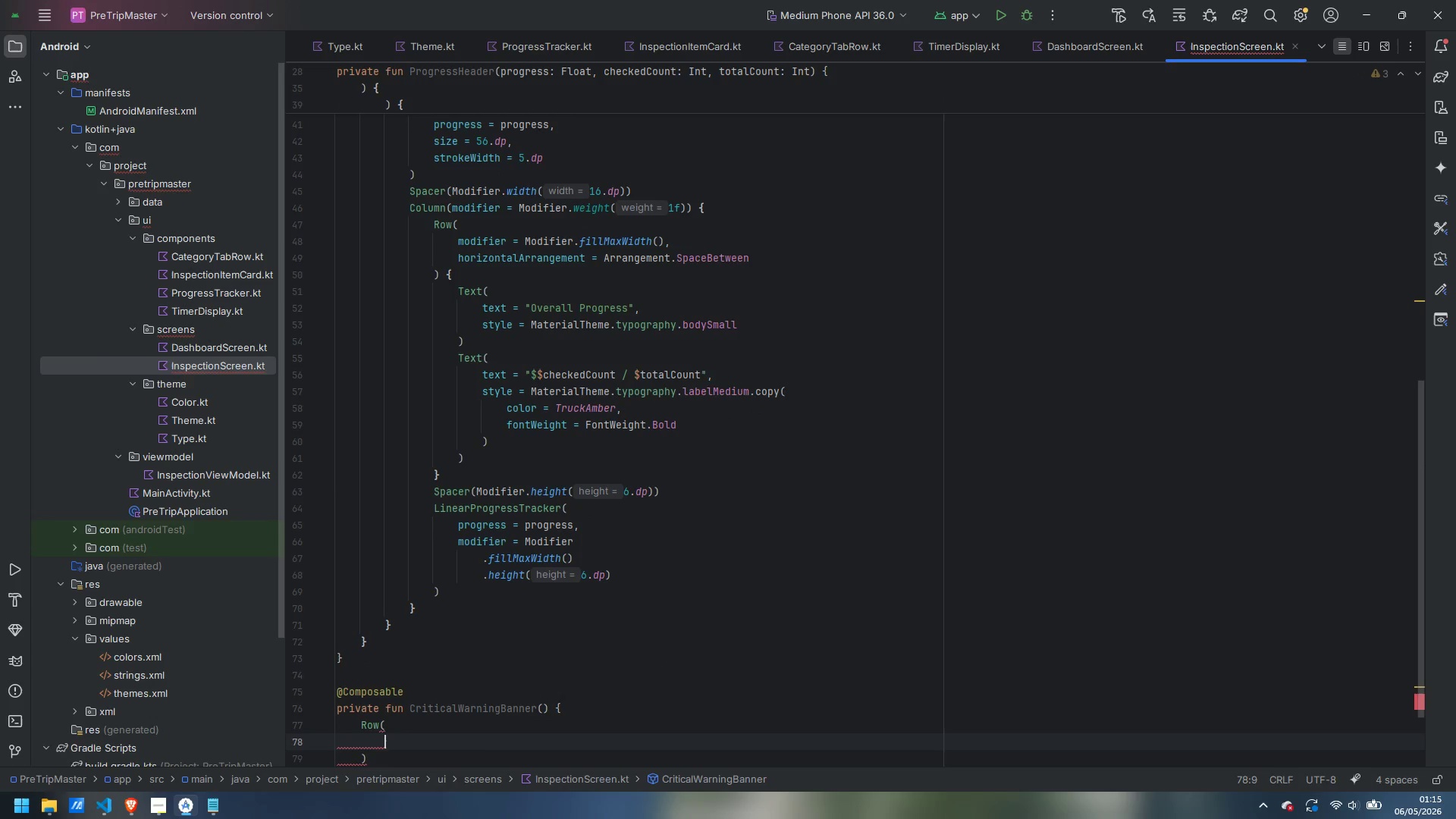 
type(verticalAlighment)
key(Backspace)
key(Backspace)
key(Backspace)
key(Backspace)
key(Backspace)
key(Backspace)
type(gnment)
 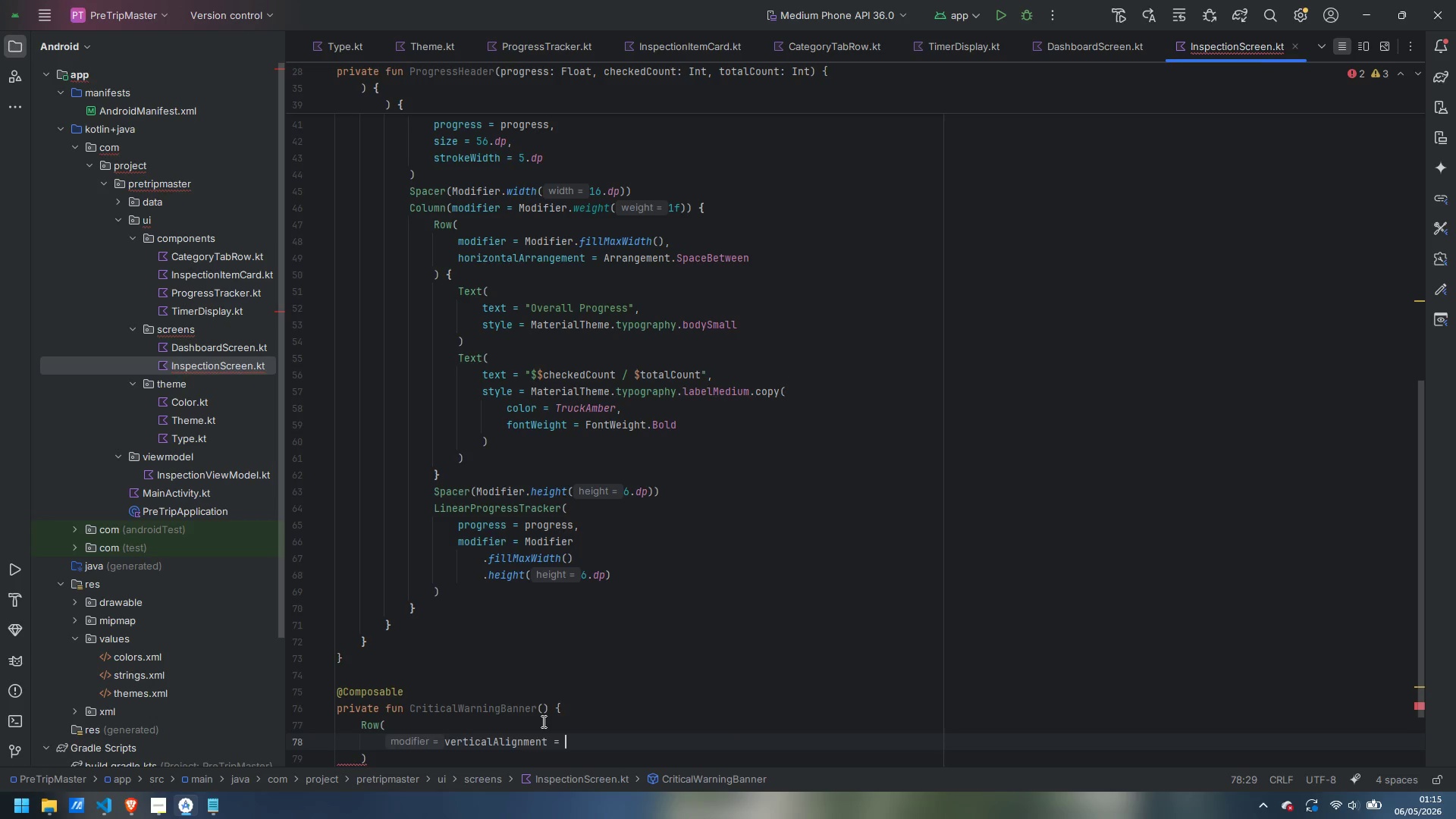 
 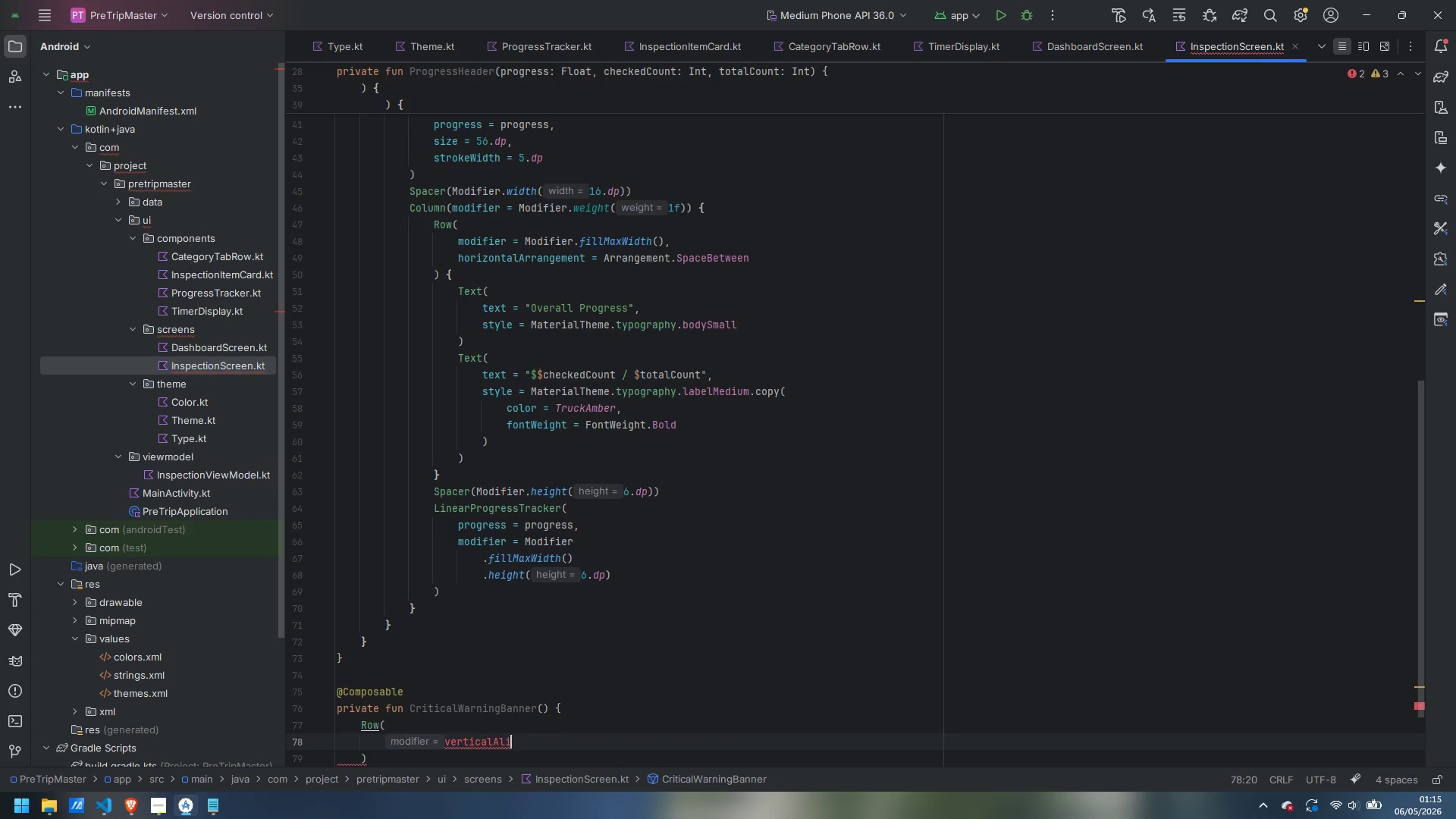 
key(Enter)
 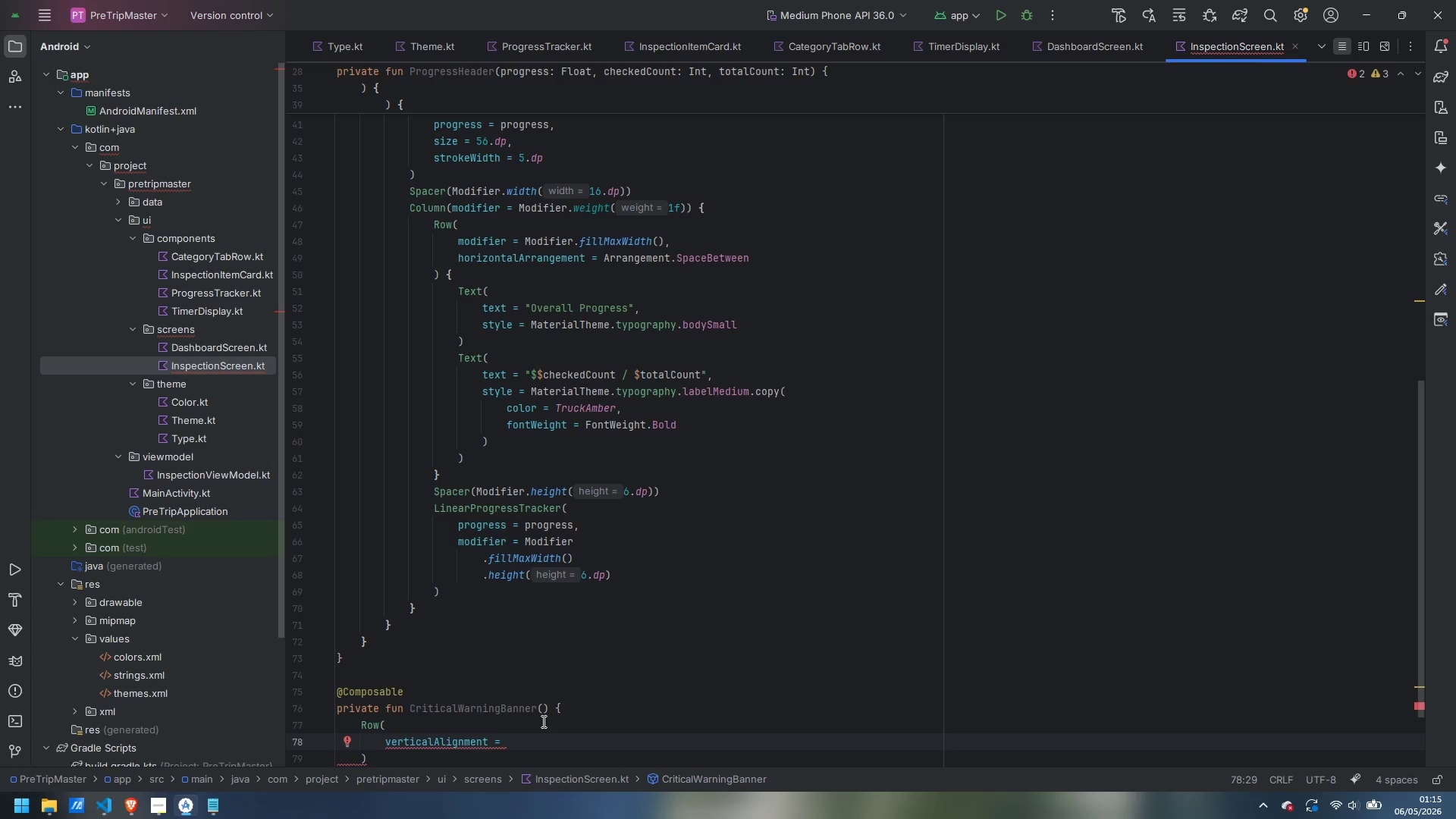 
type(Align)
 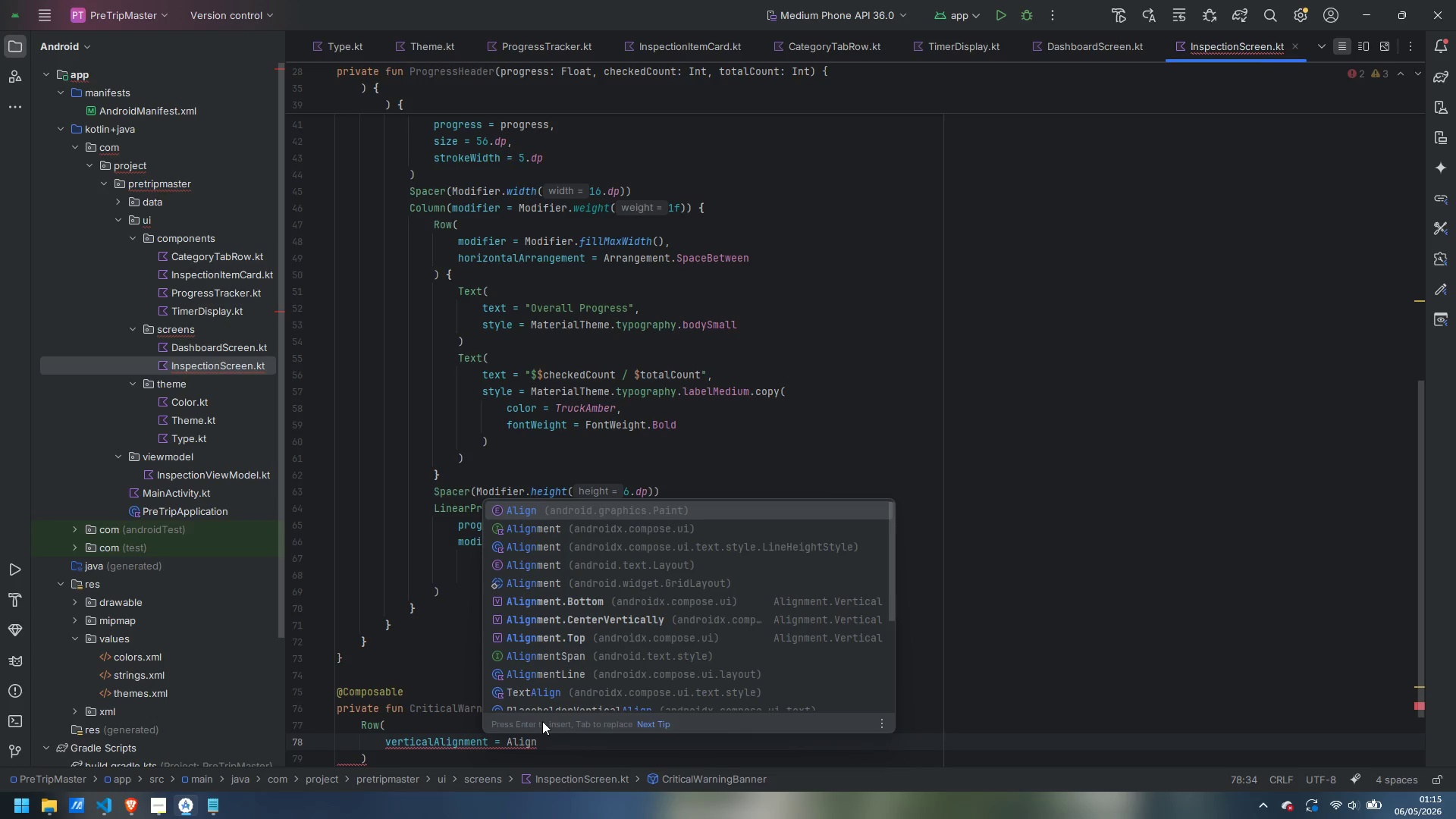 
key(ArrowDown)
 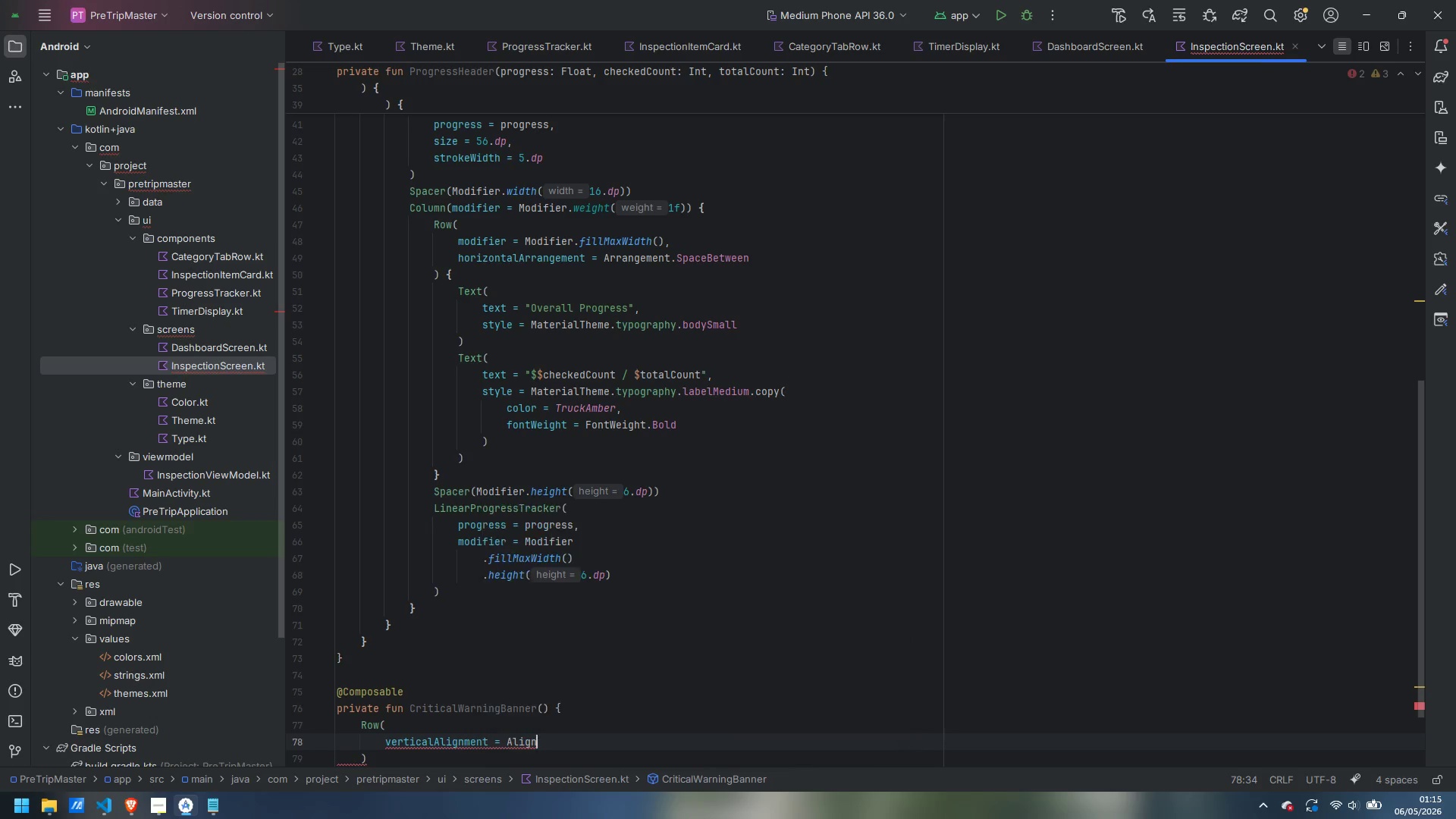 
key(Enter)
 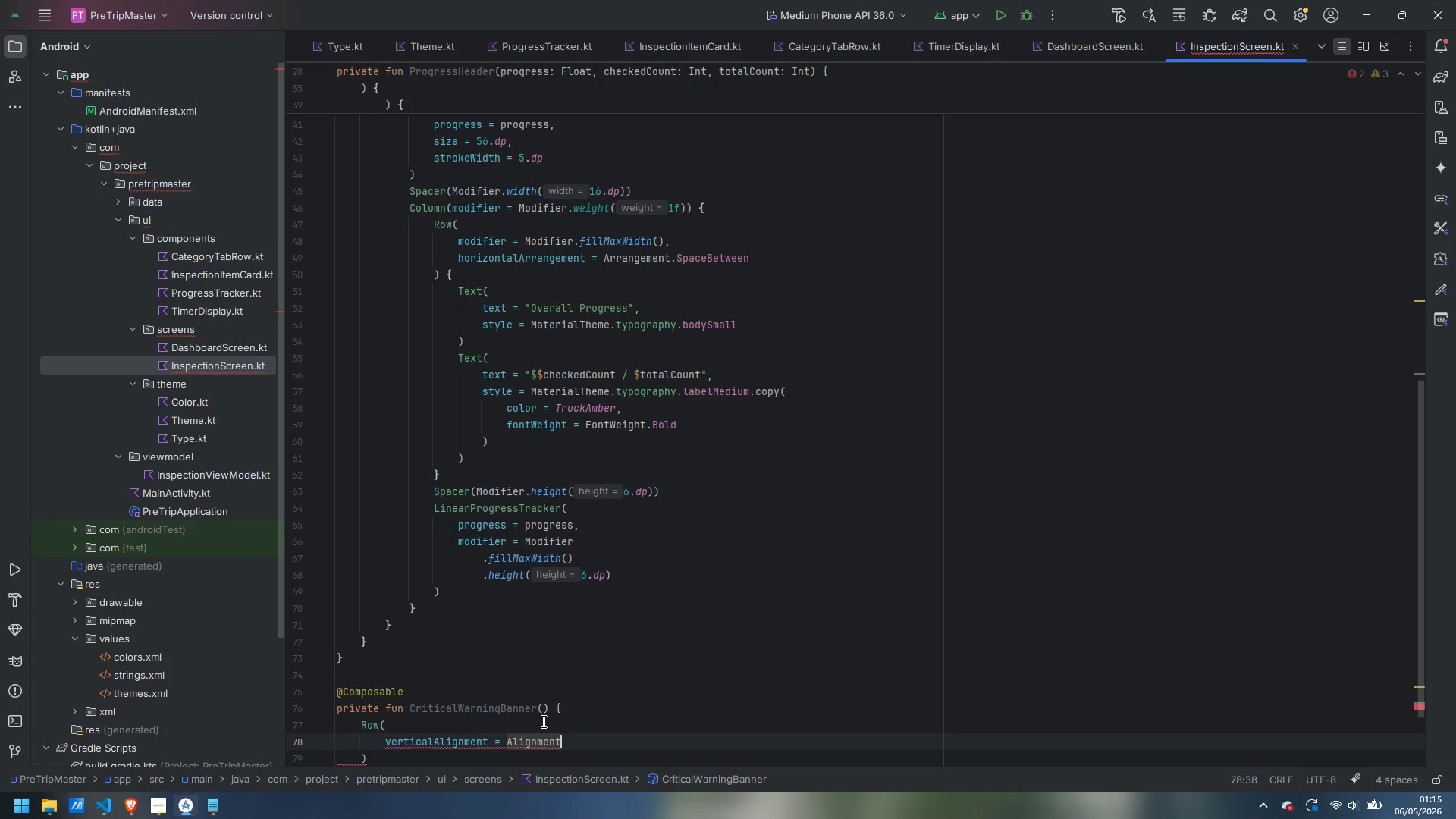 
key(Period)
 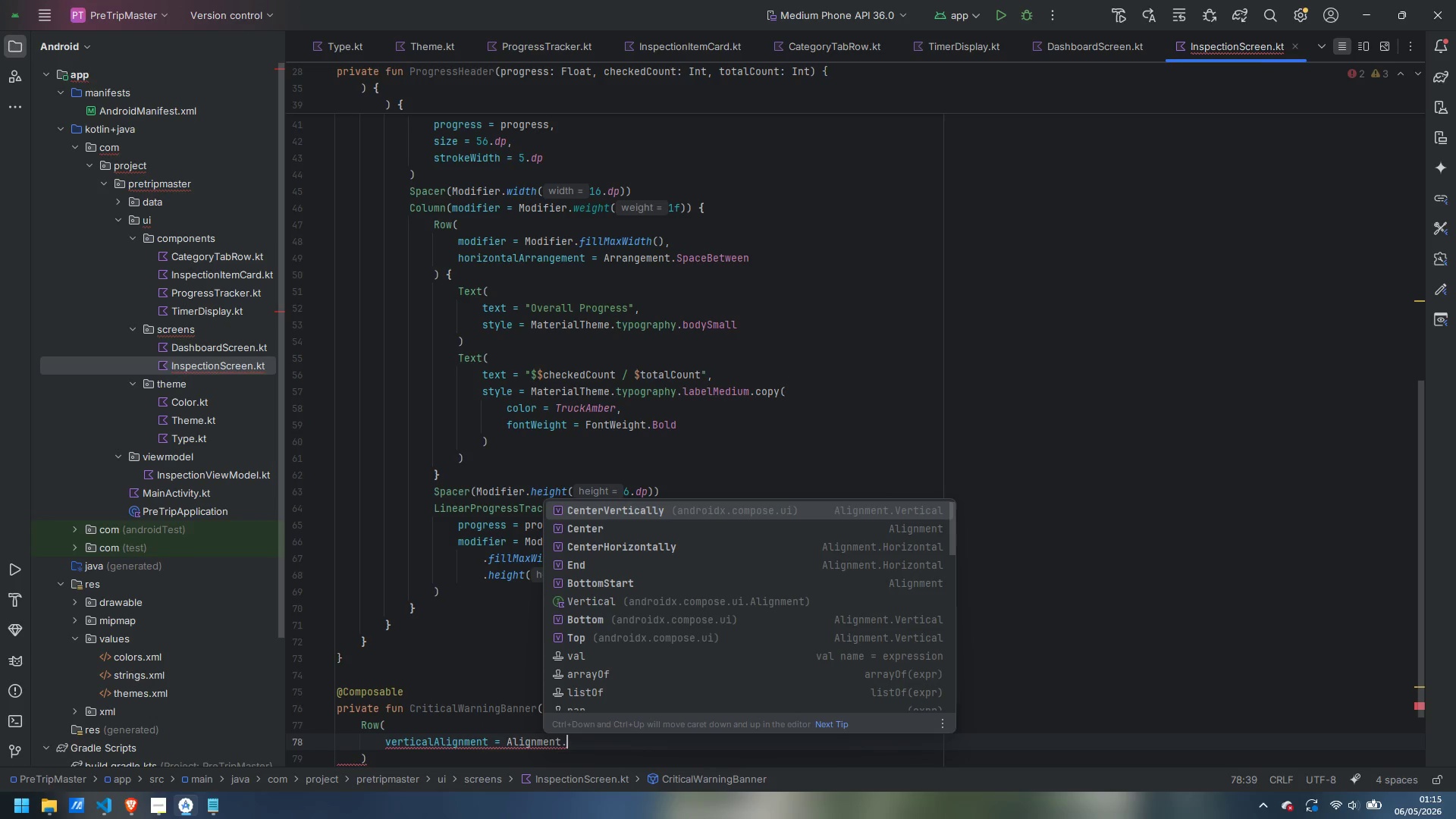 
hold_key(key=ShiftLeft, duration=0.72)
 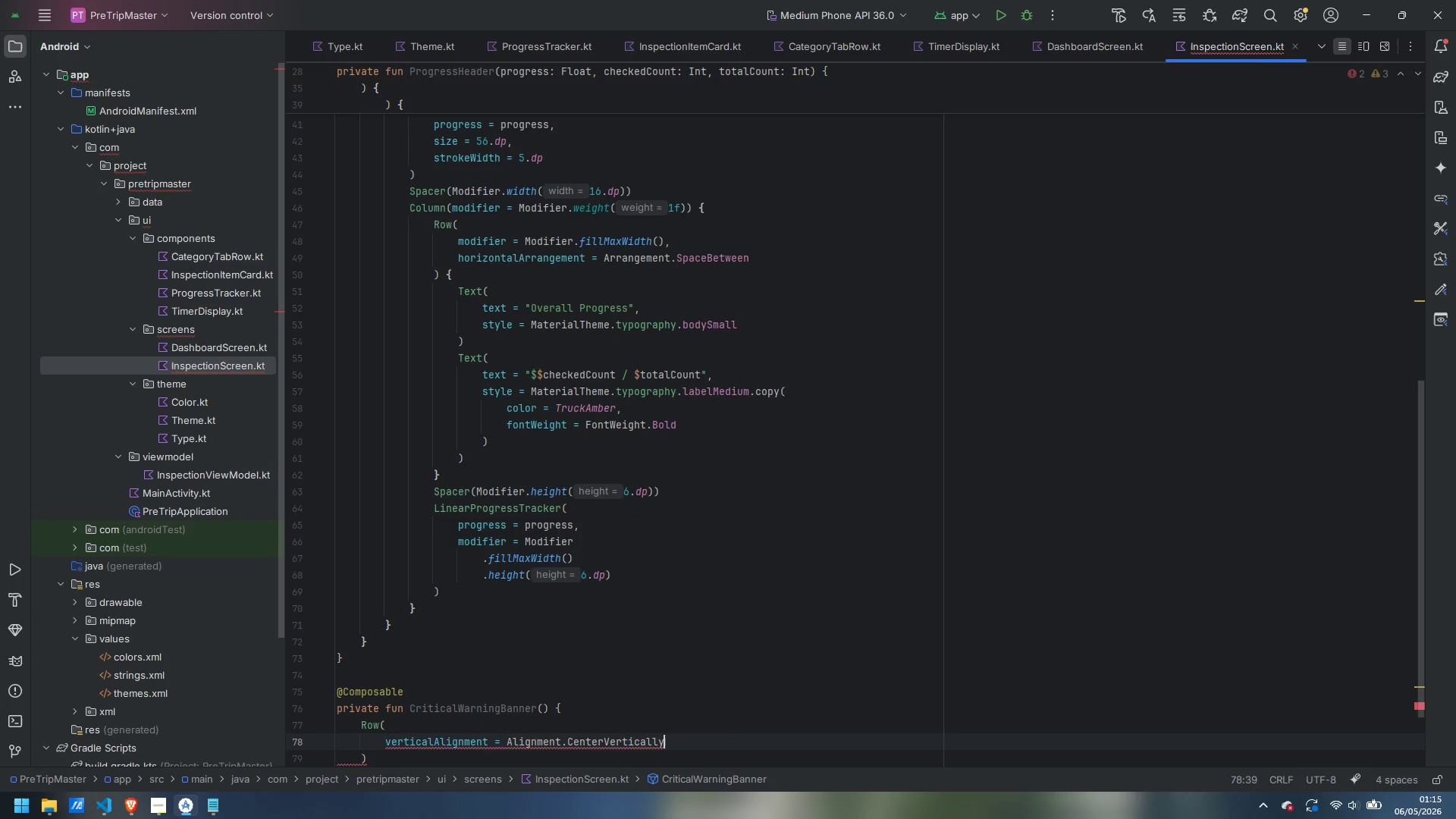 
key(Enter)
 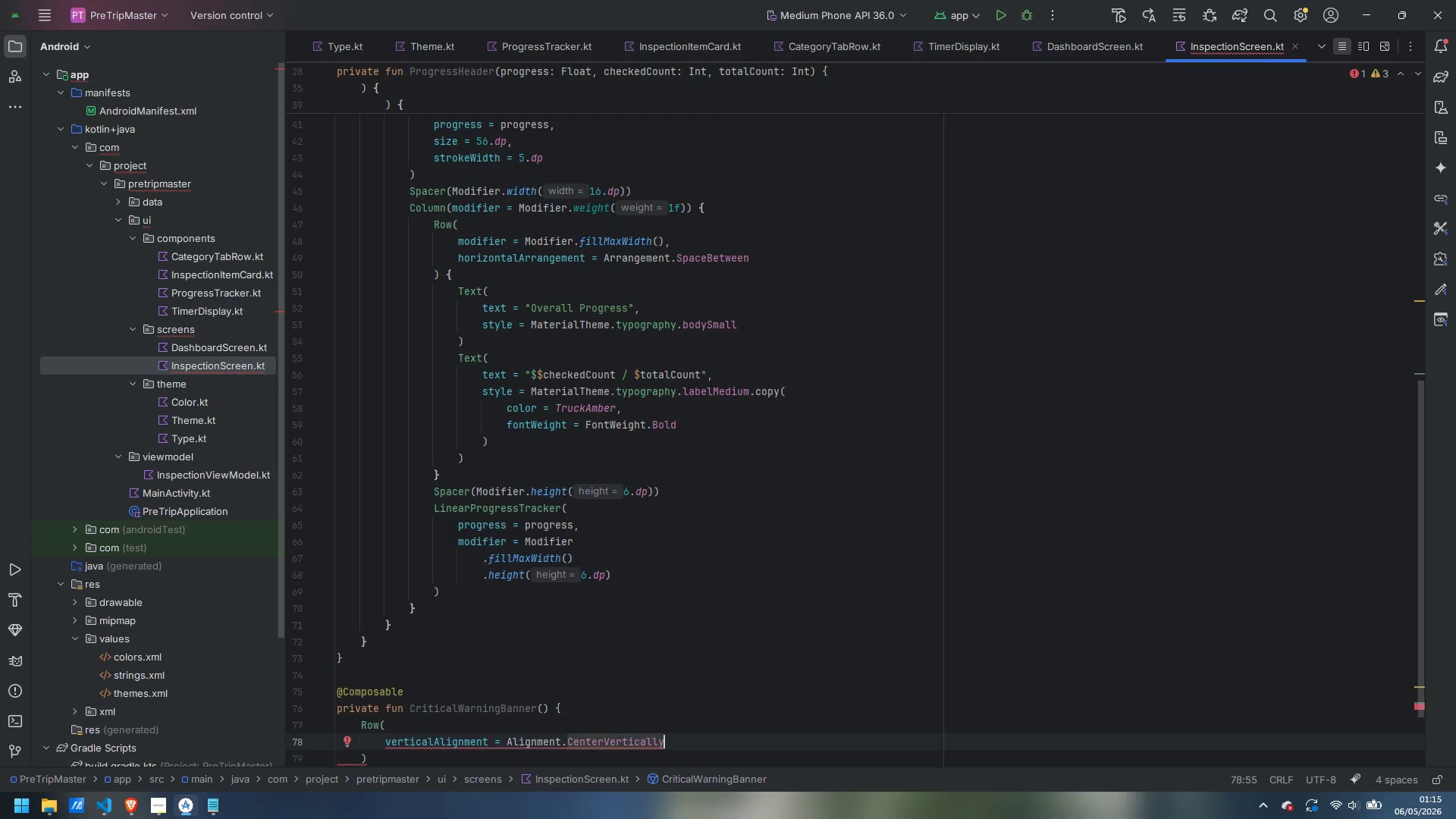 
key(Comma)
 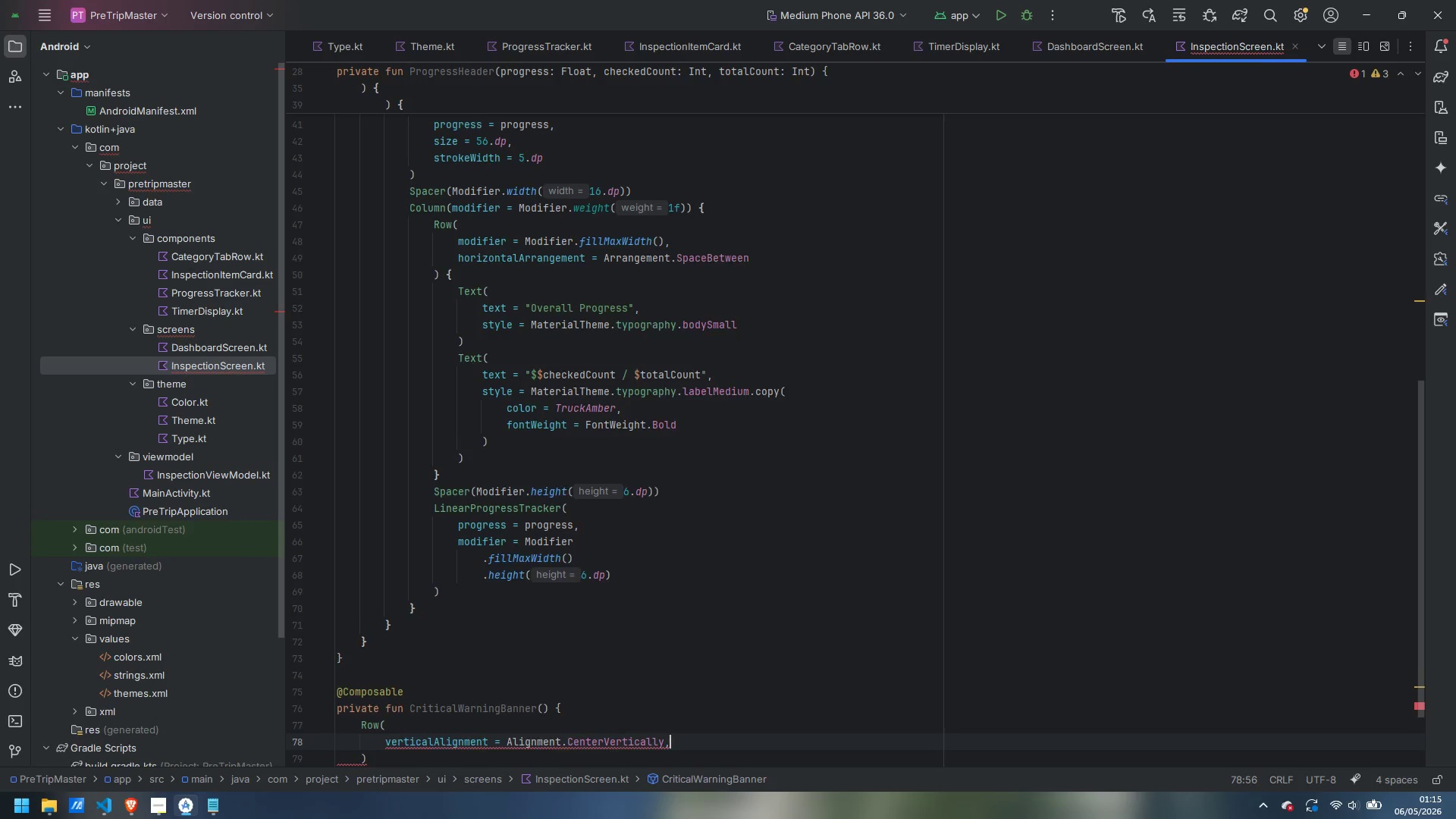 
key(Enter)
 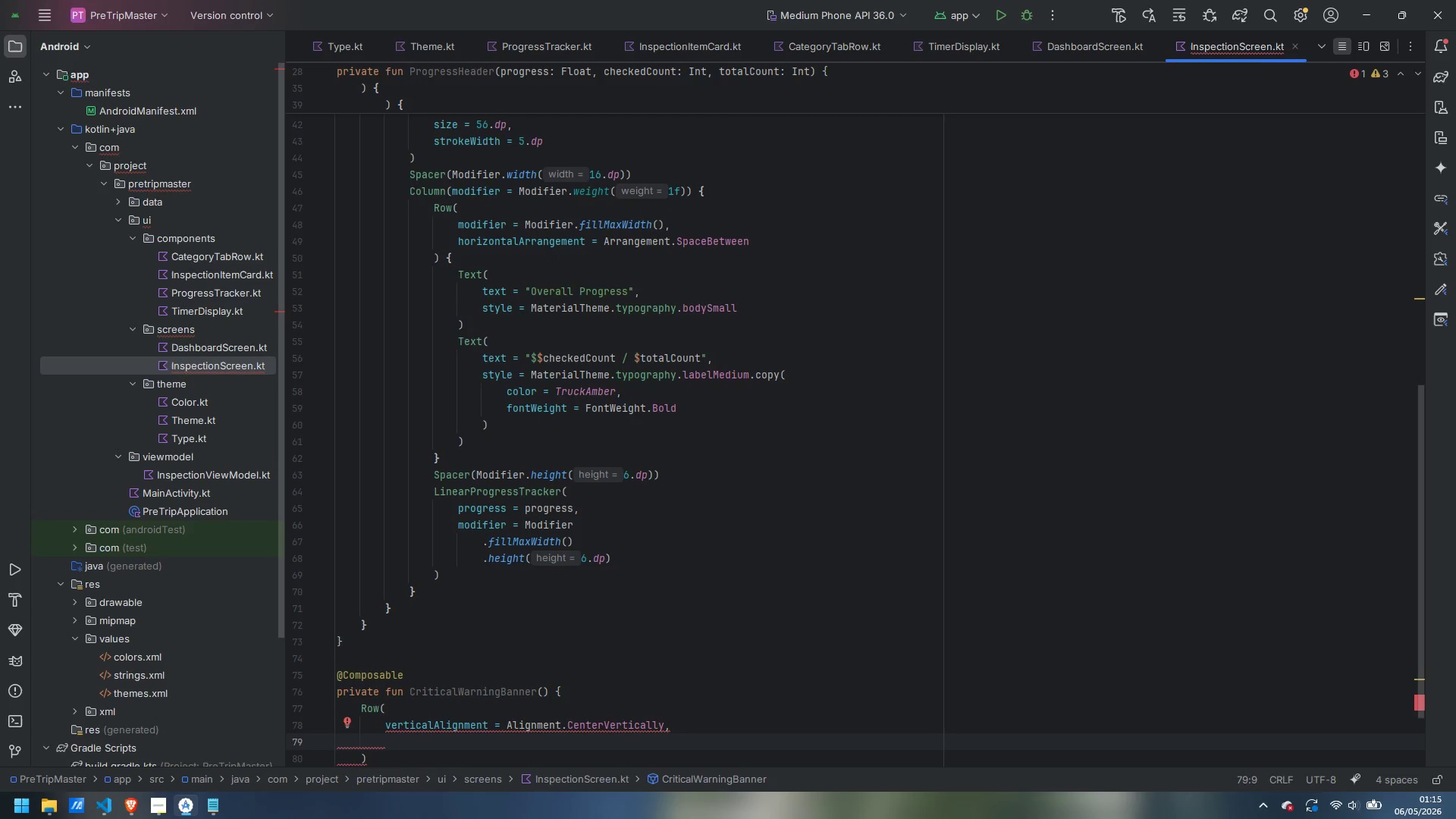 
type(mod)
 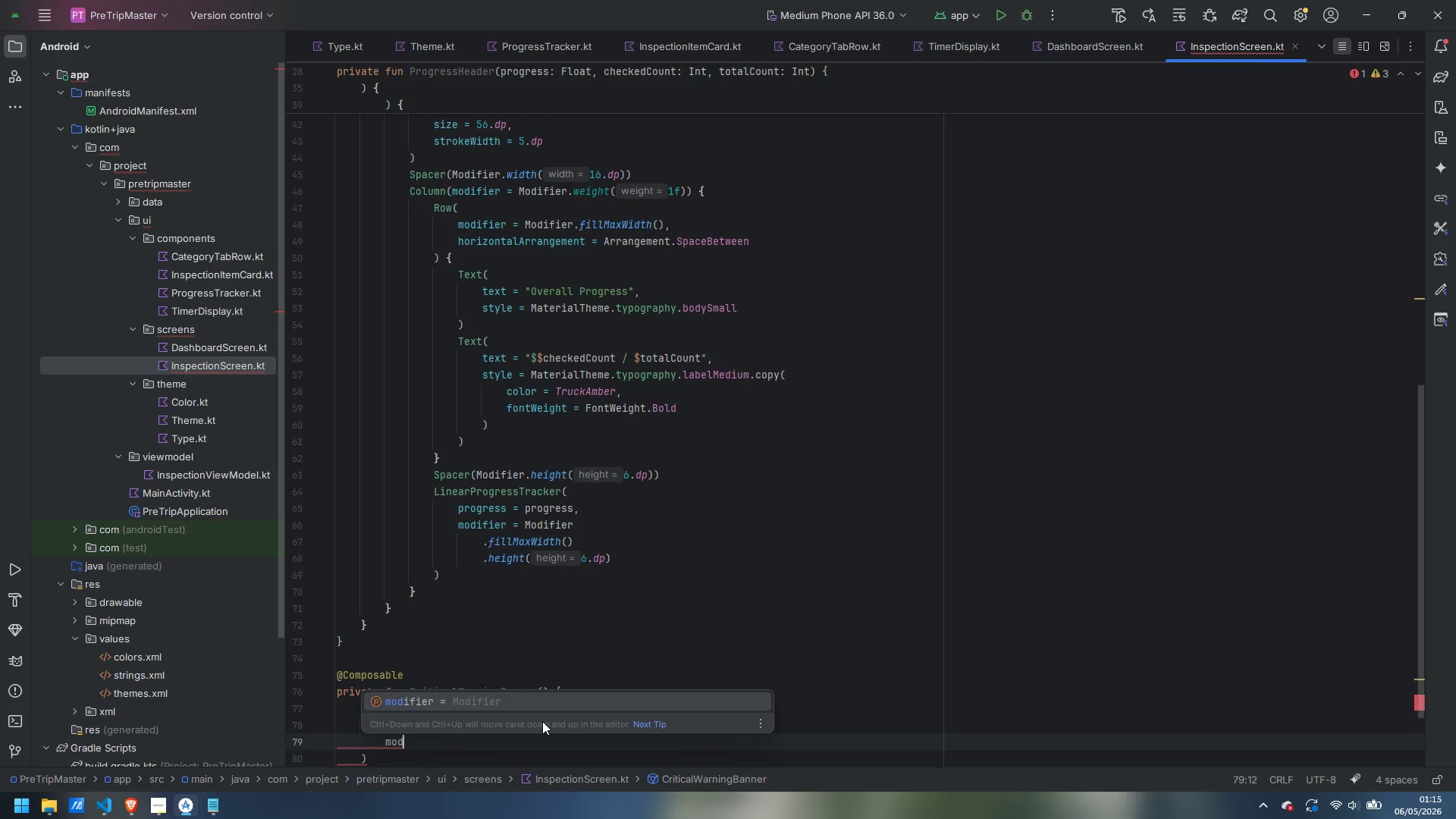 
key(Enter)
 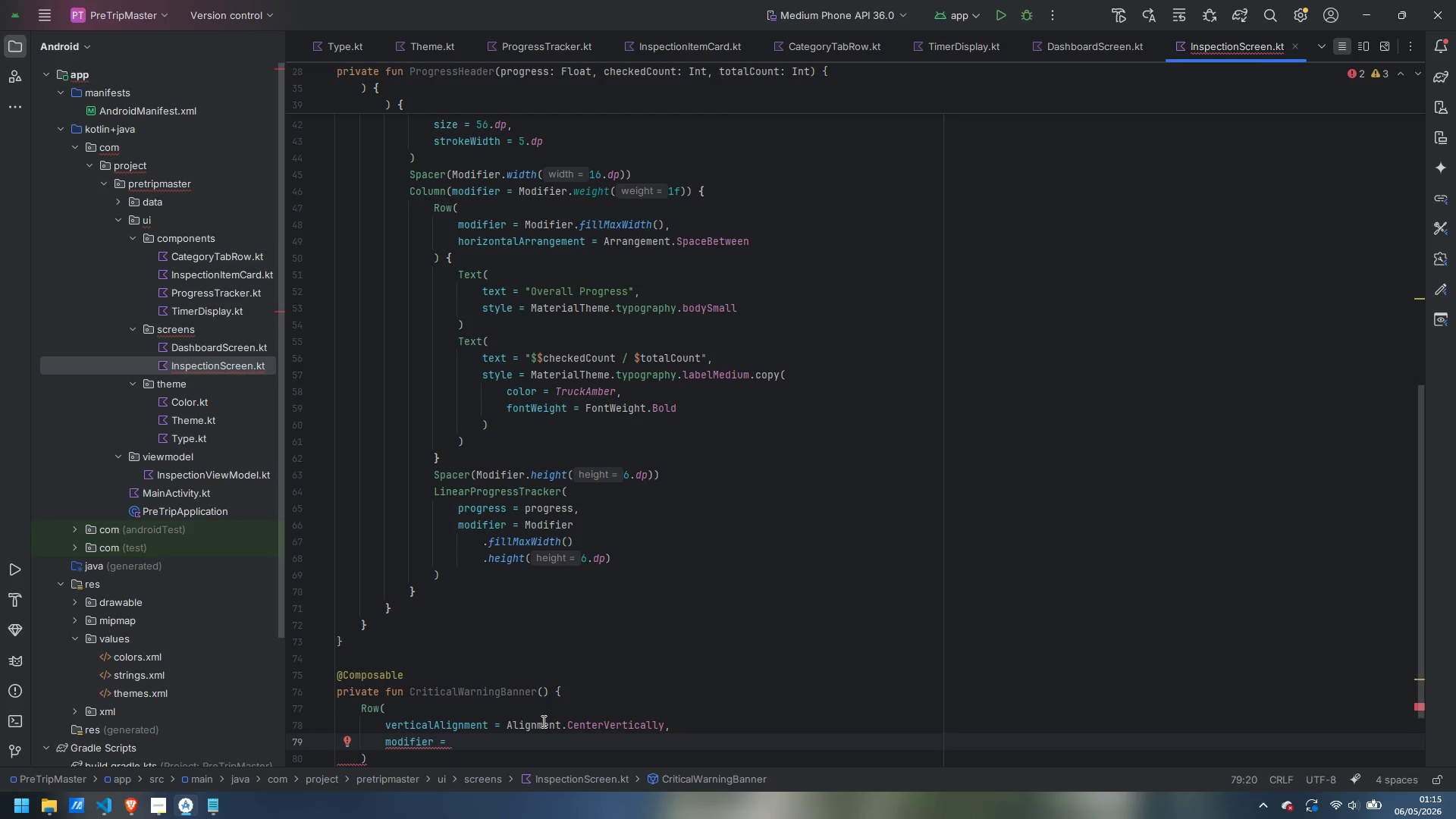 
type(Modi)
 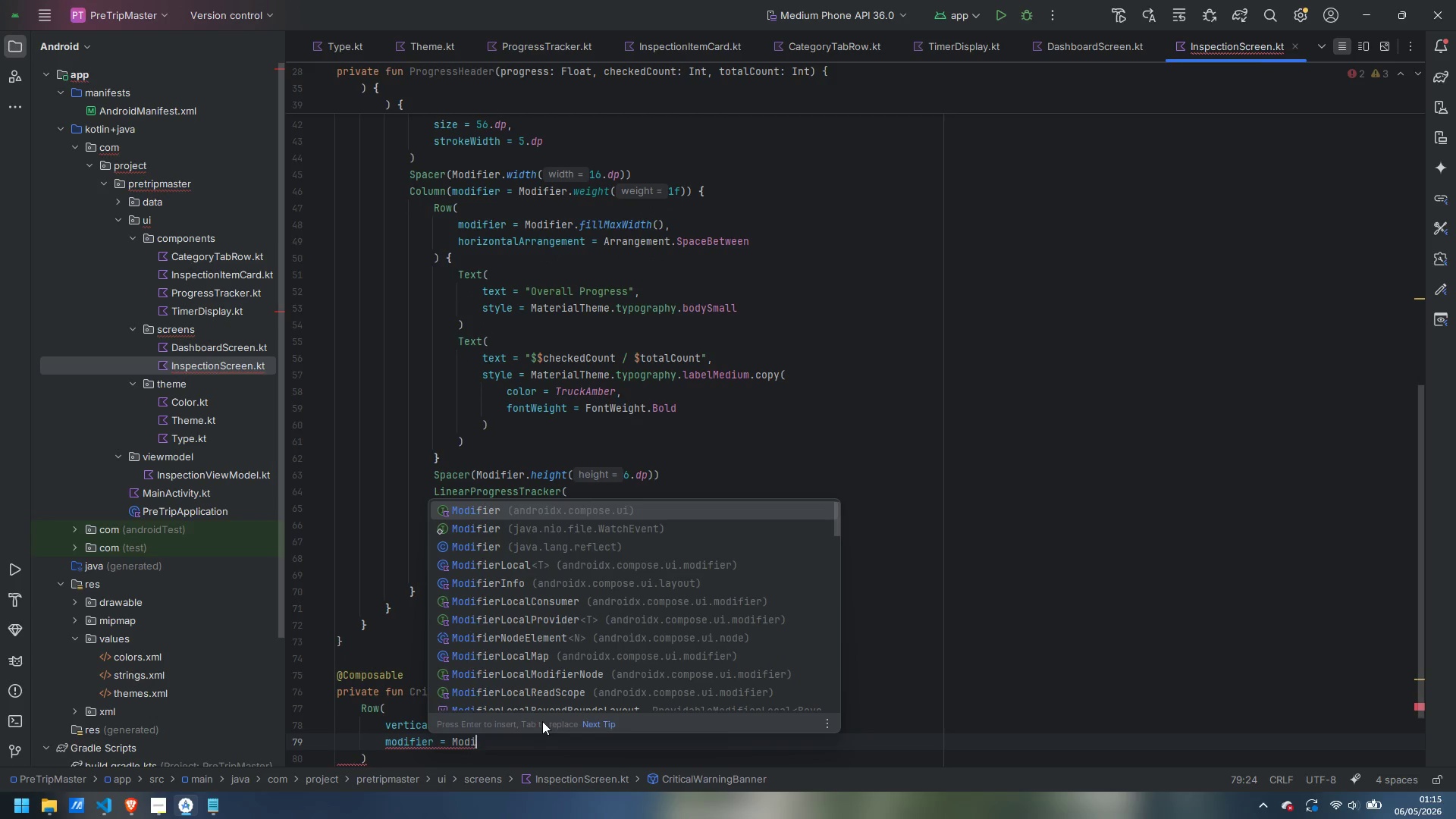 
key(Enter)
 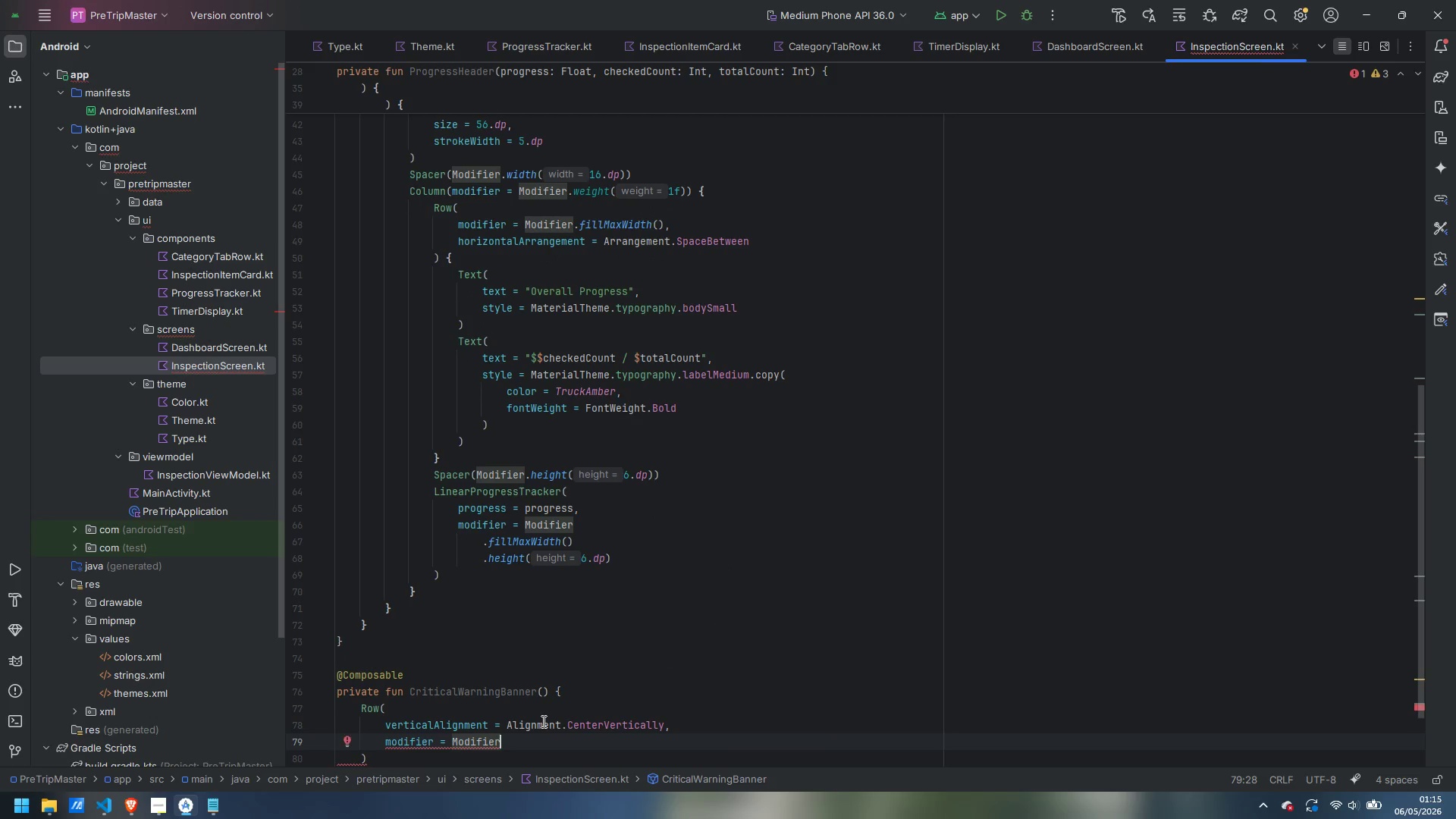 
key(Enter)
 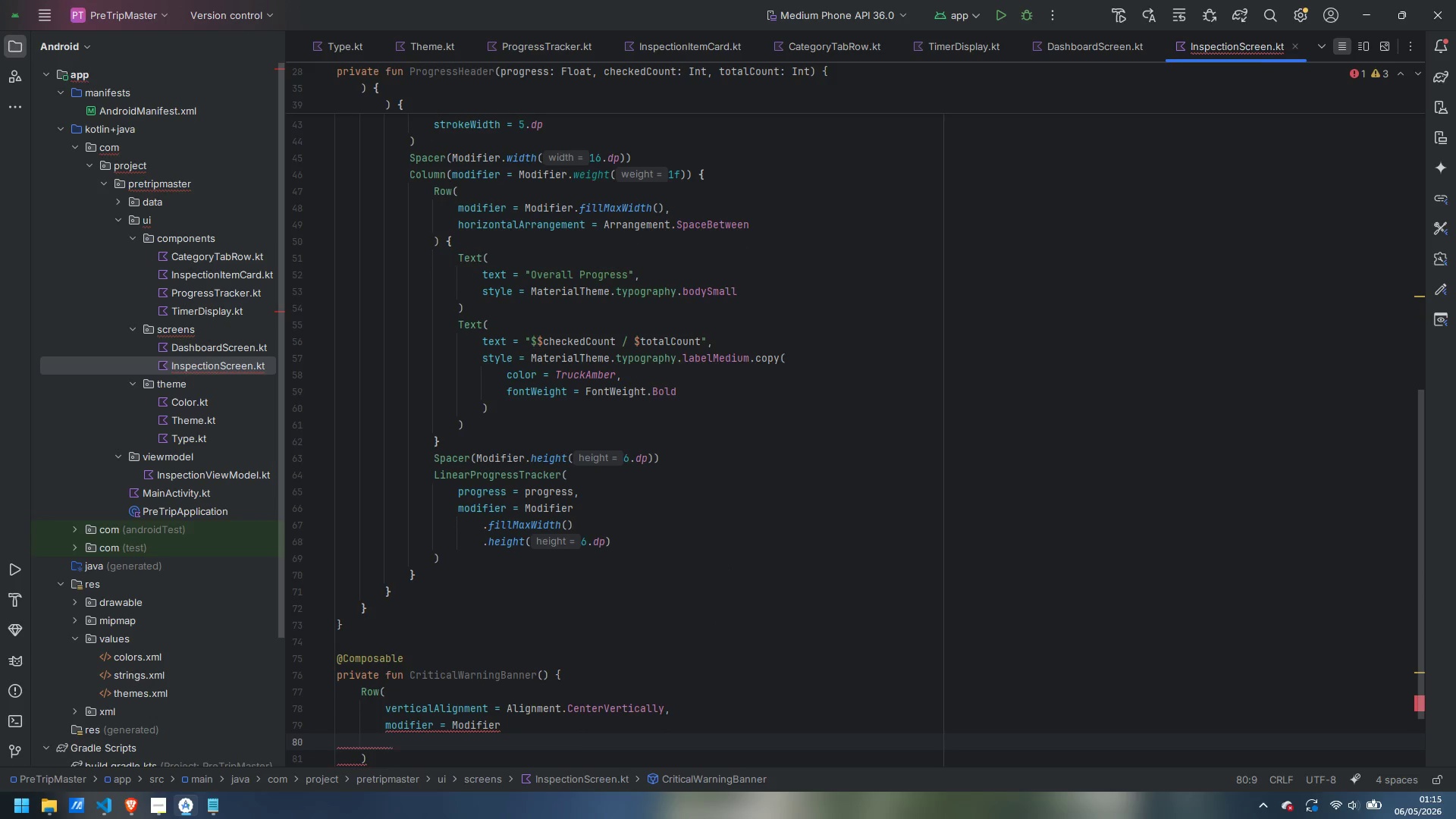 
type(.fillM)
 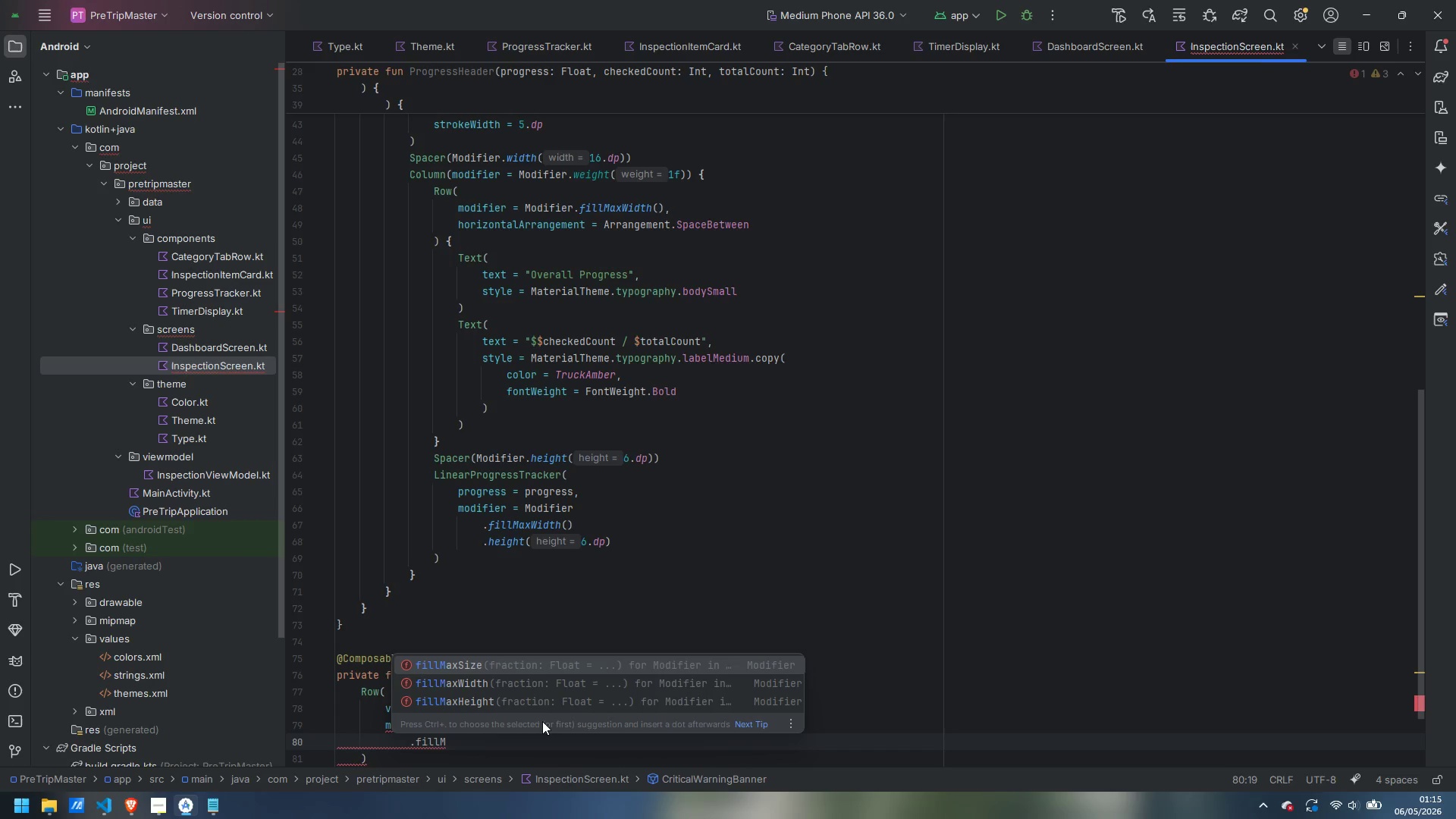 
key(ArrowDown)
 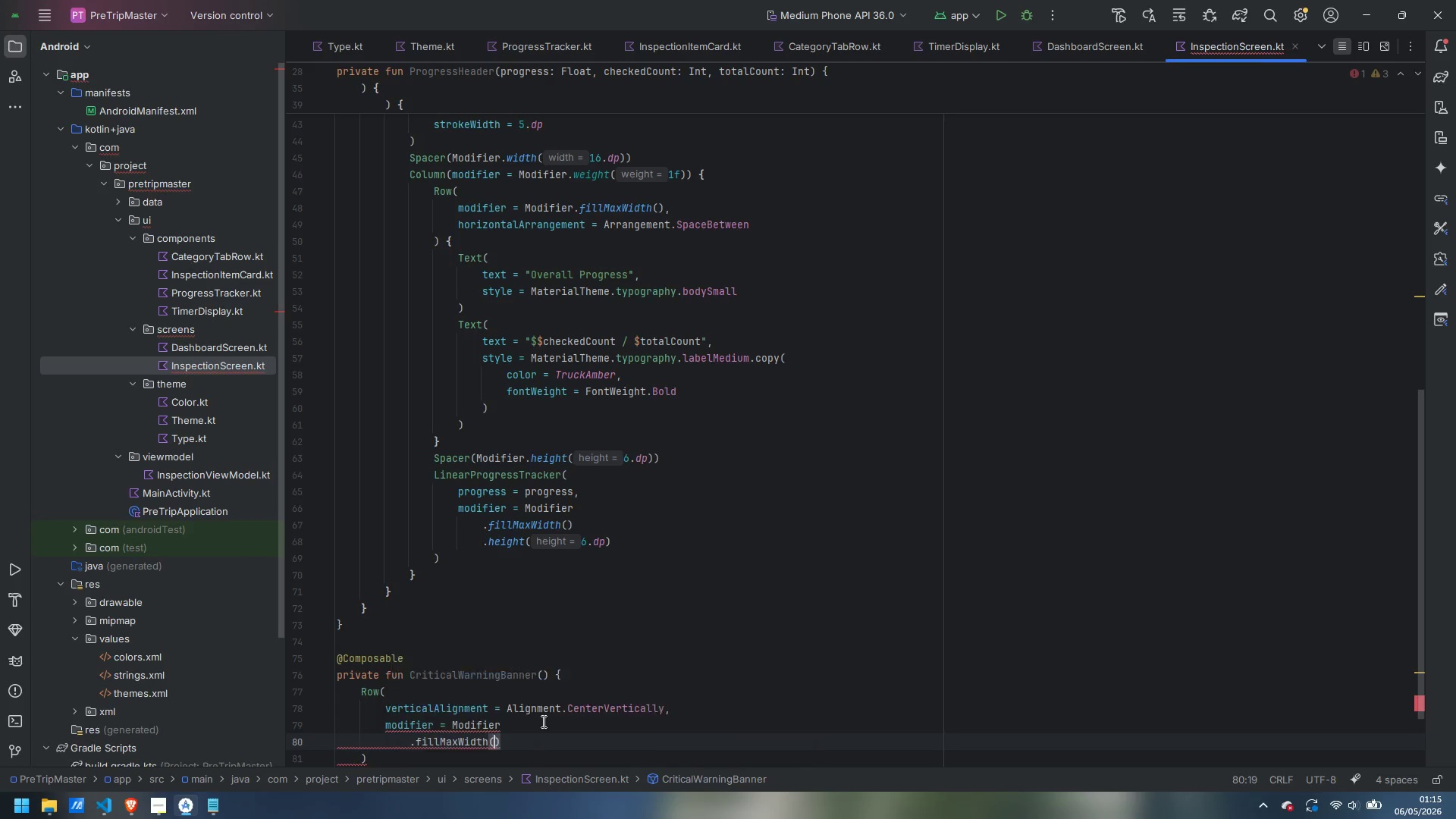 
key(Enter)
 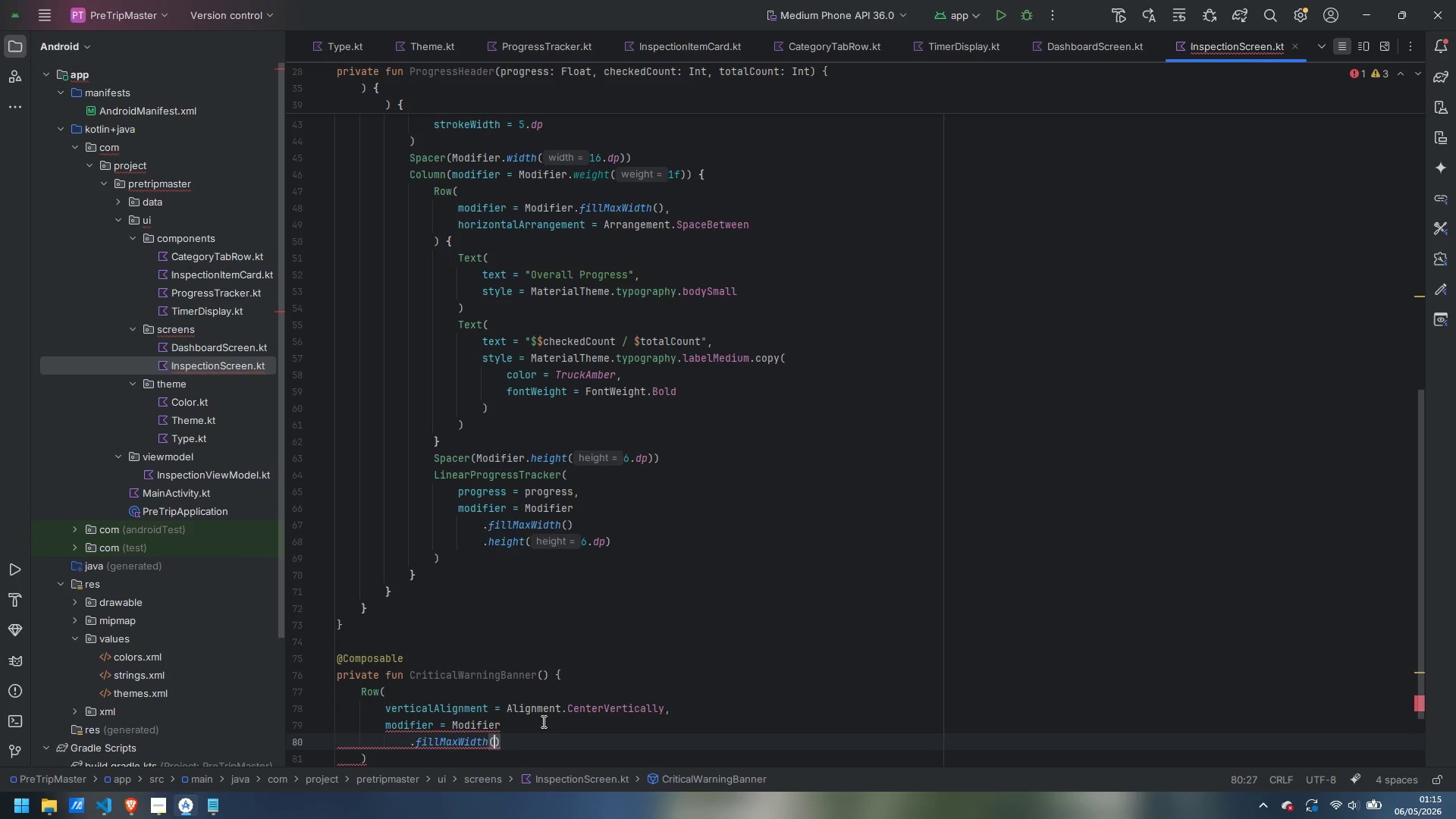 
key(ArrowRight)
 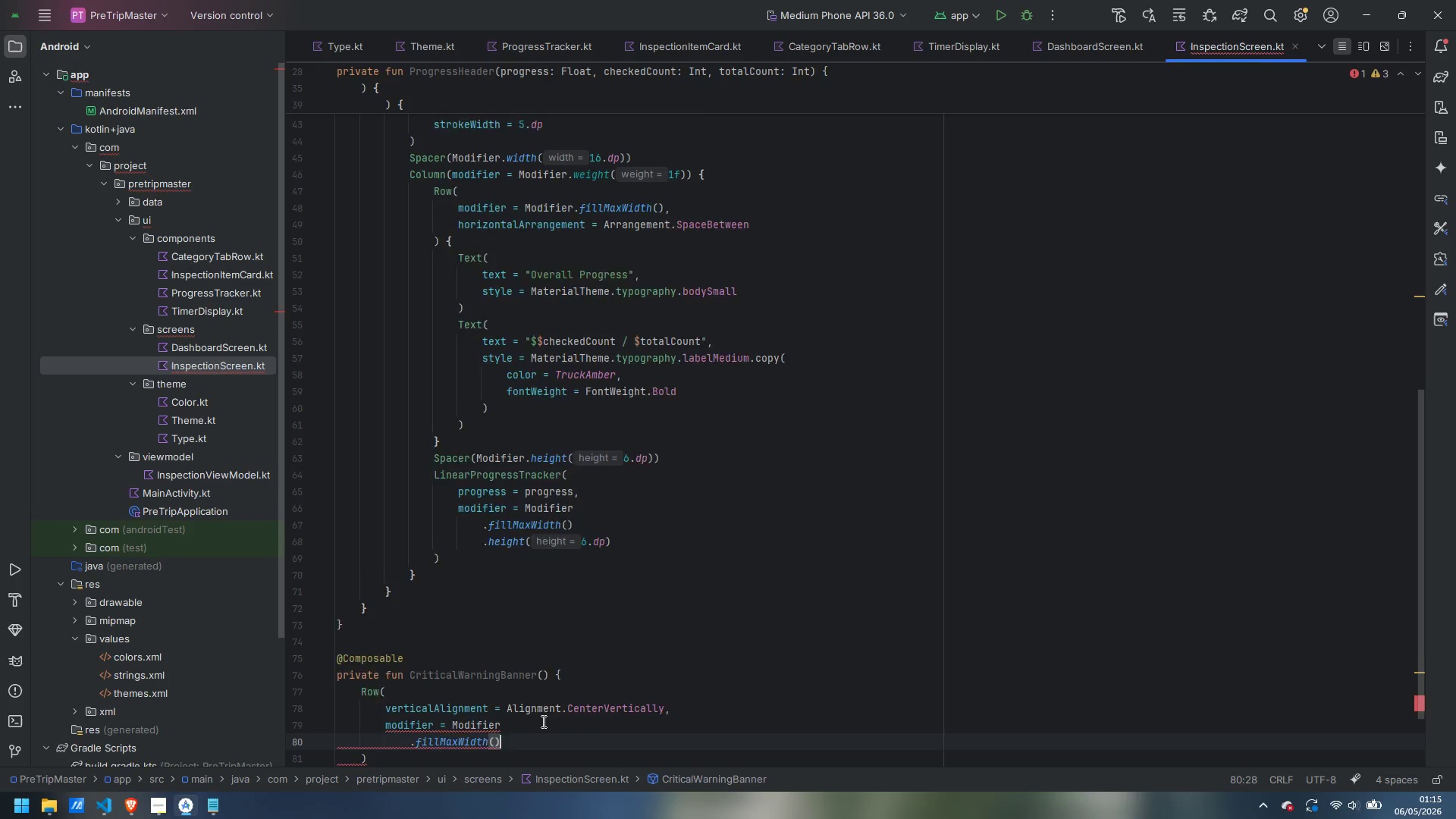 
key(Enter)
 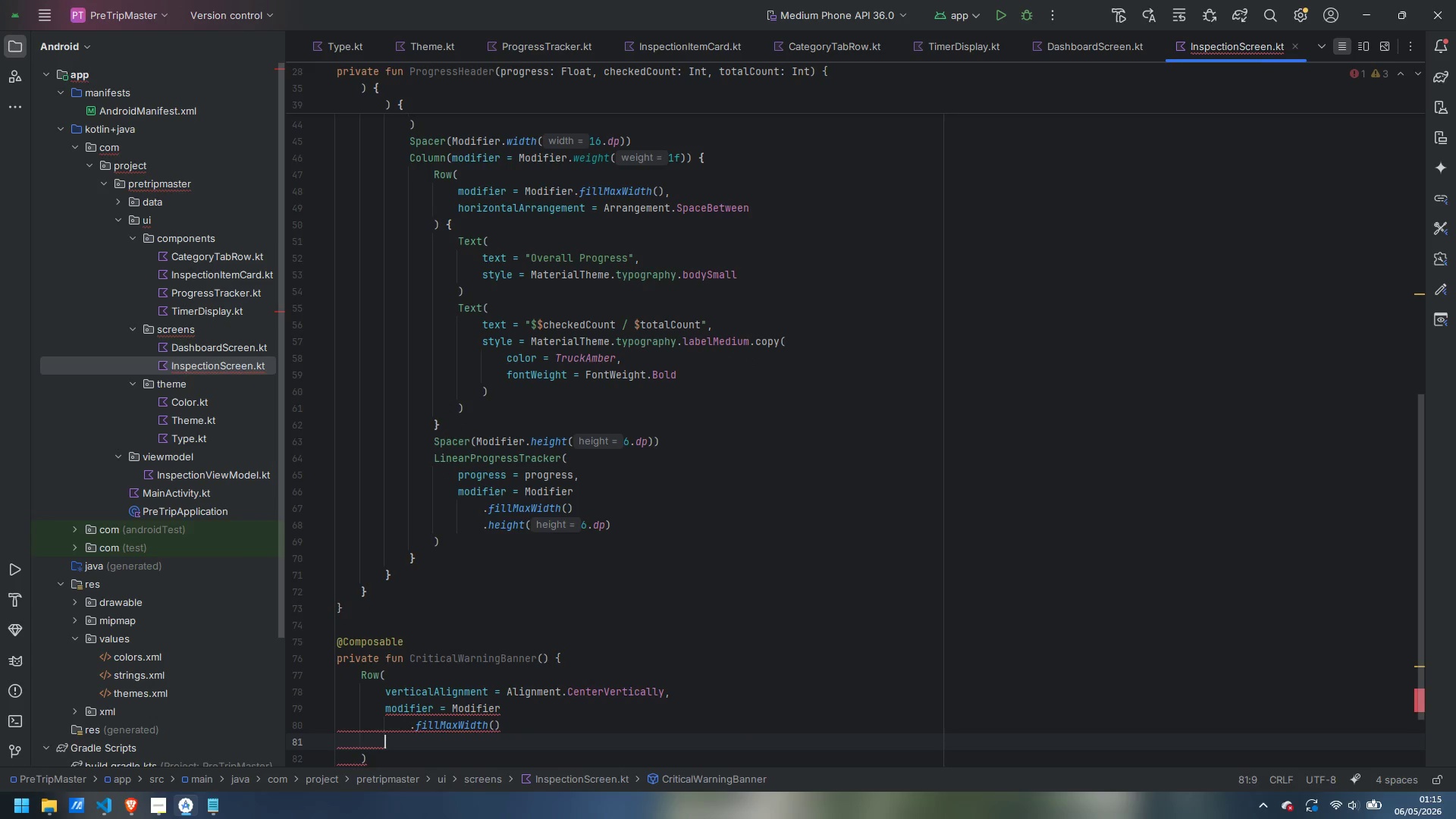 
type(.nac)
key(Backspace)
key(Backspace)
key(Backspace)
type(bac)
 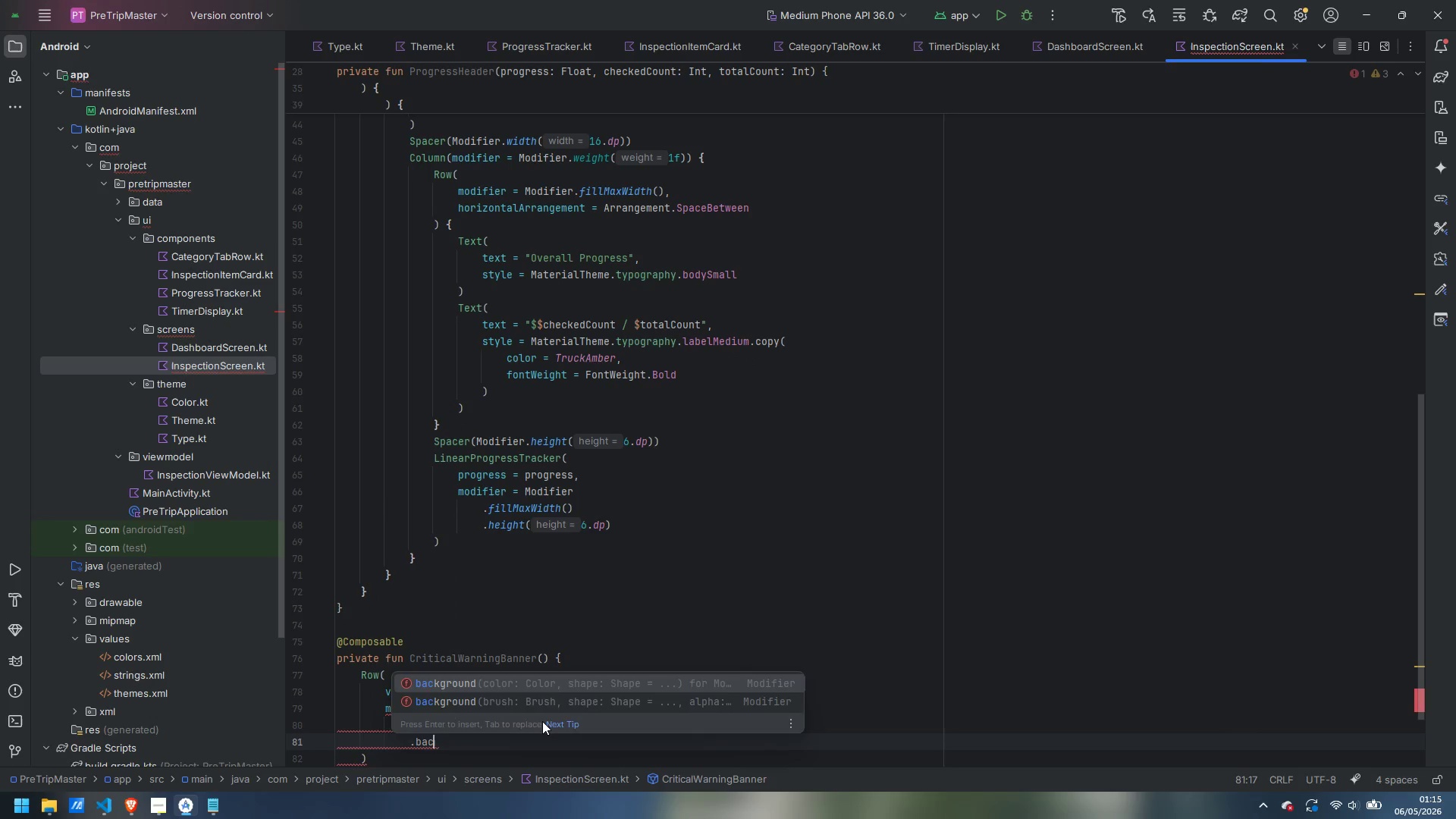 
key(Enter)
 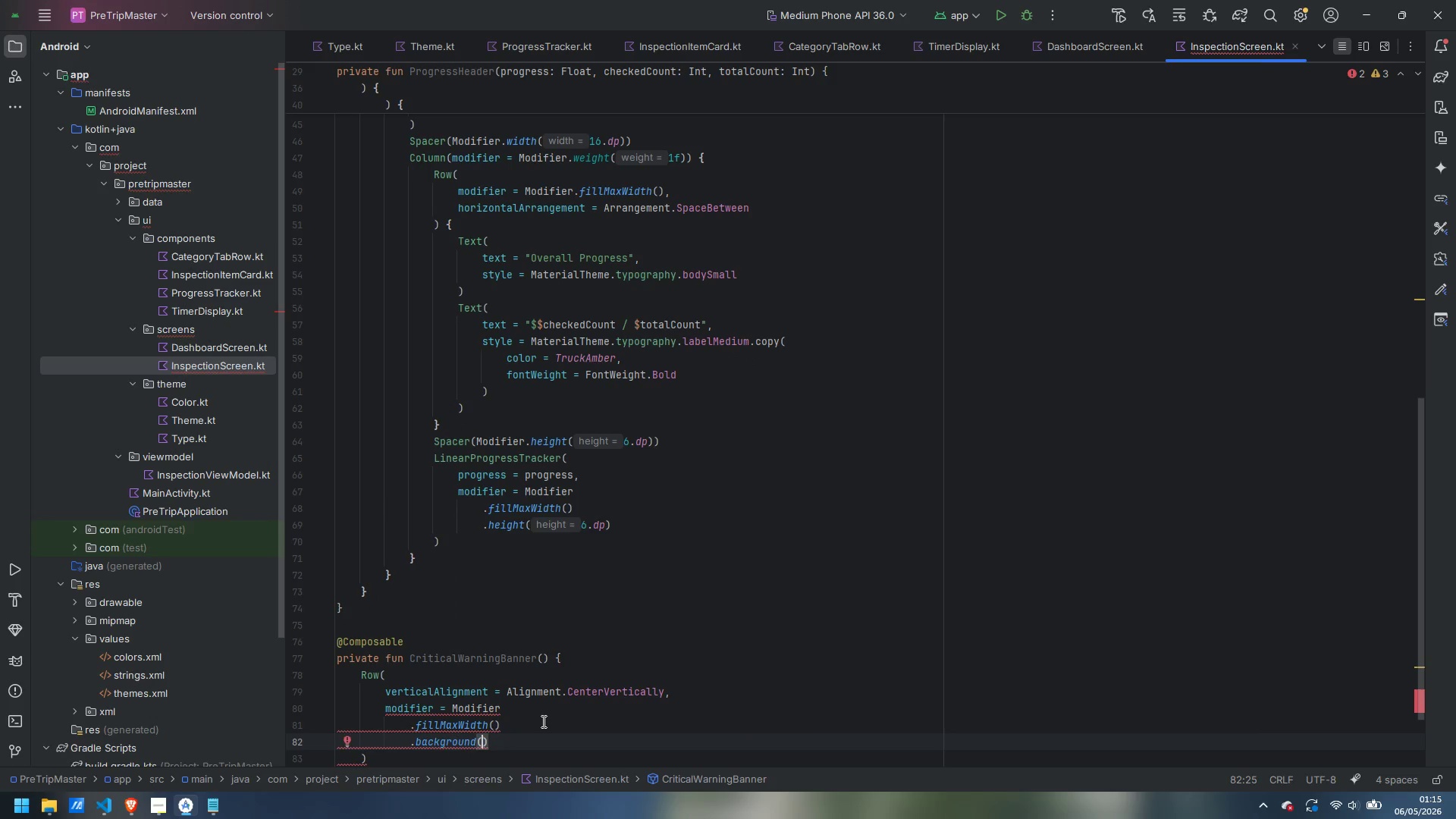 
type(Critica)
 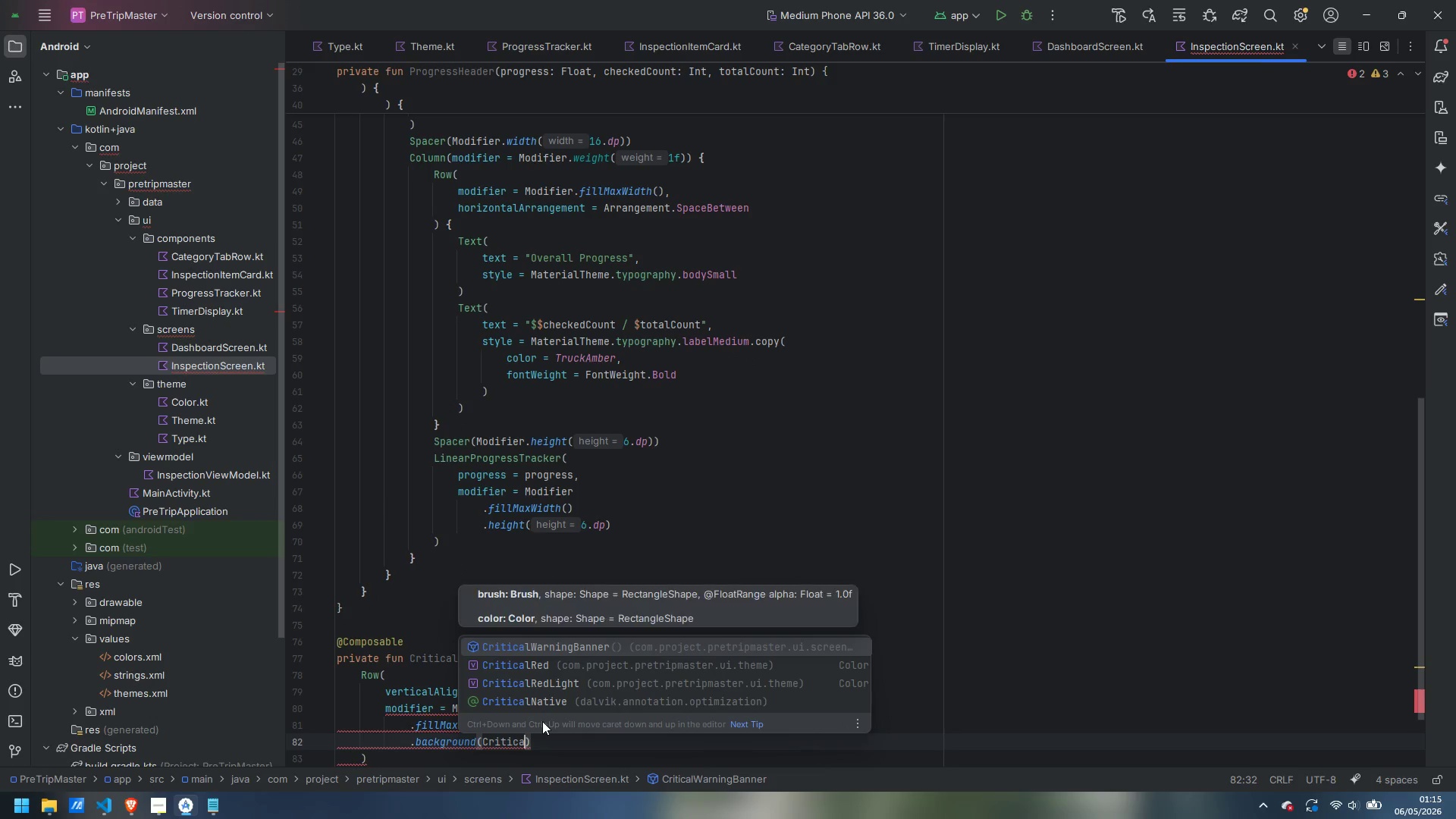 
key(ArrowDown)
 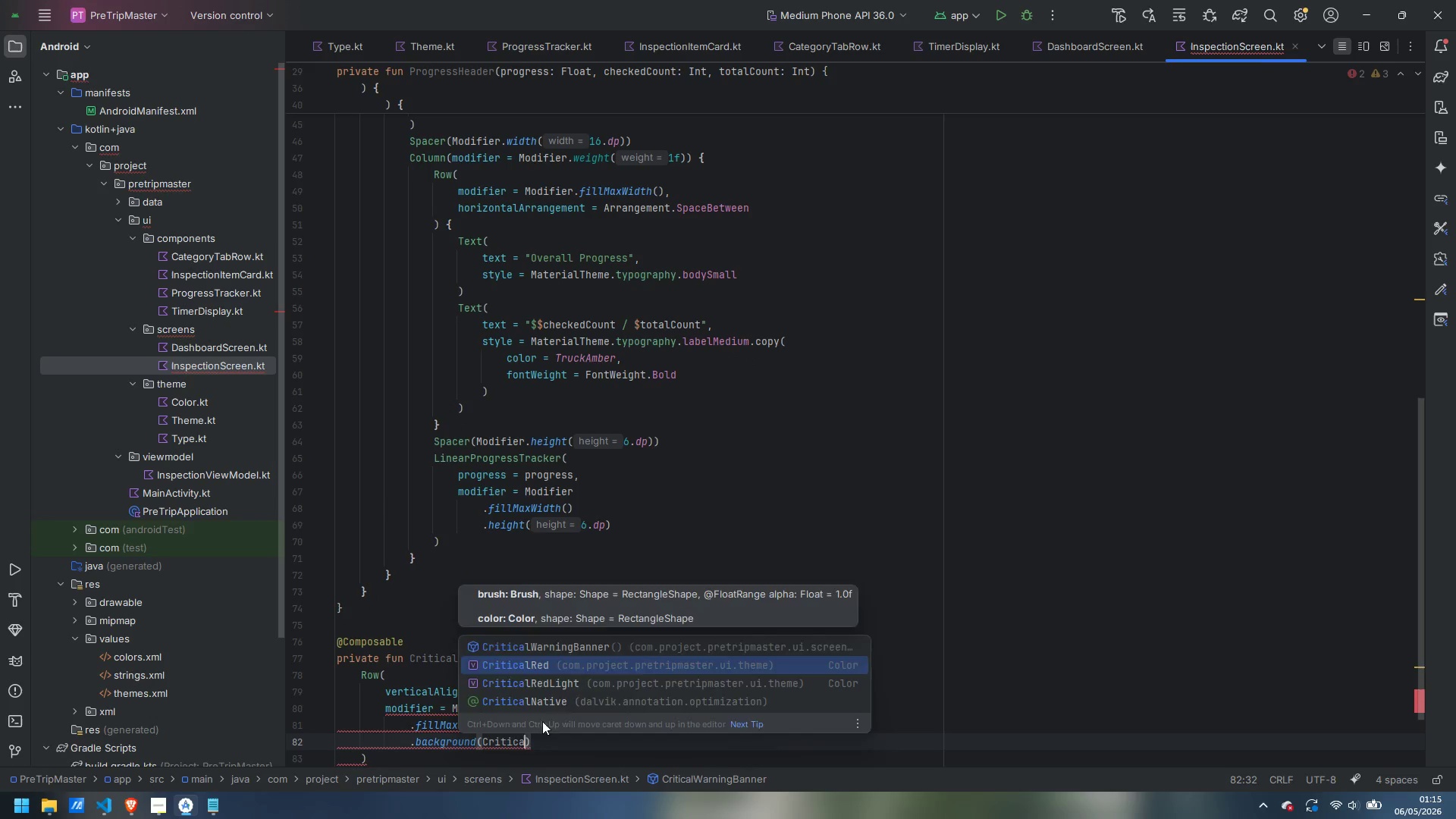 
key(Enter)
 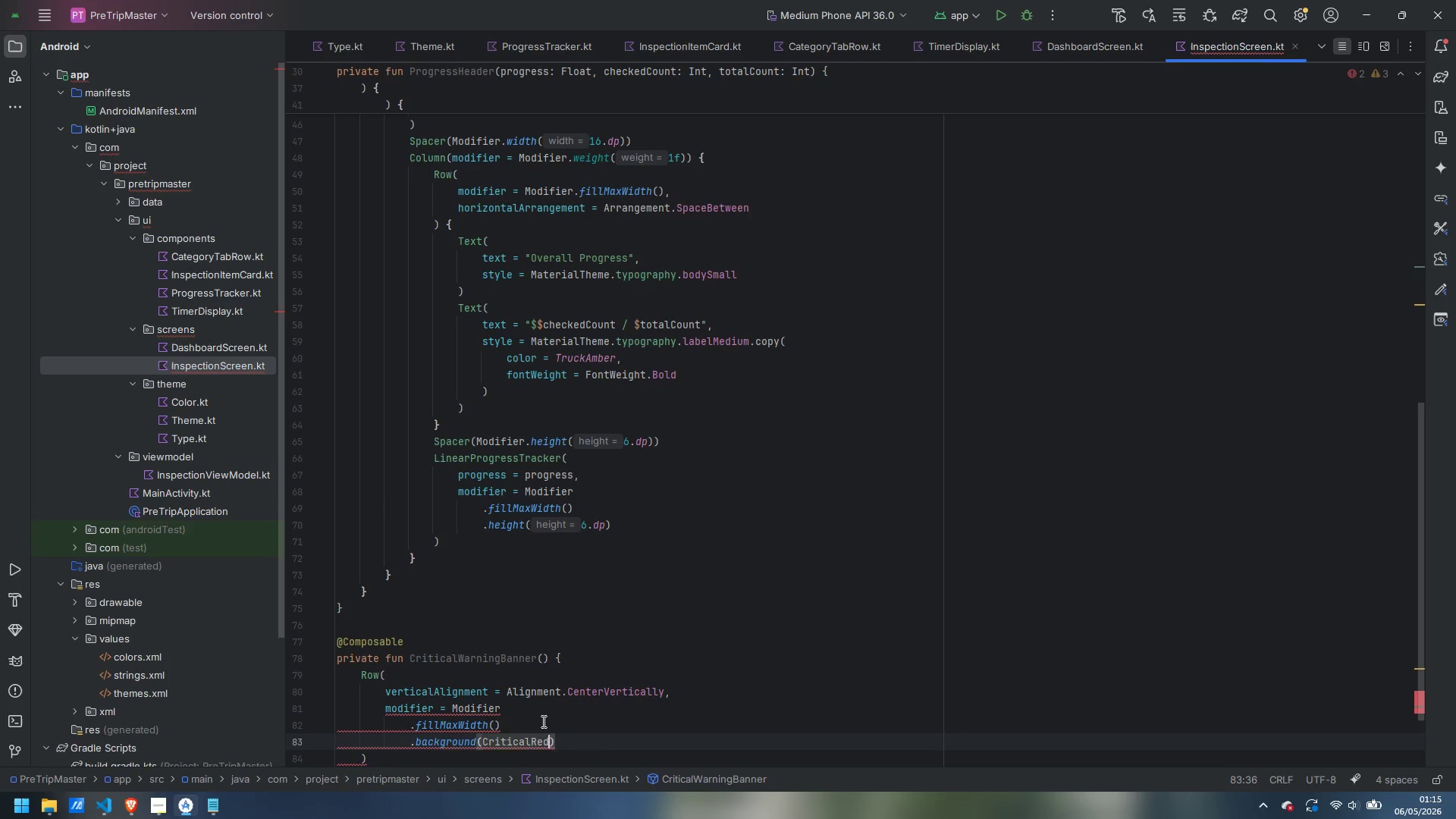 
key(Period)
 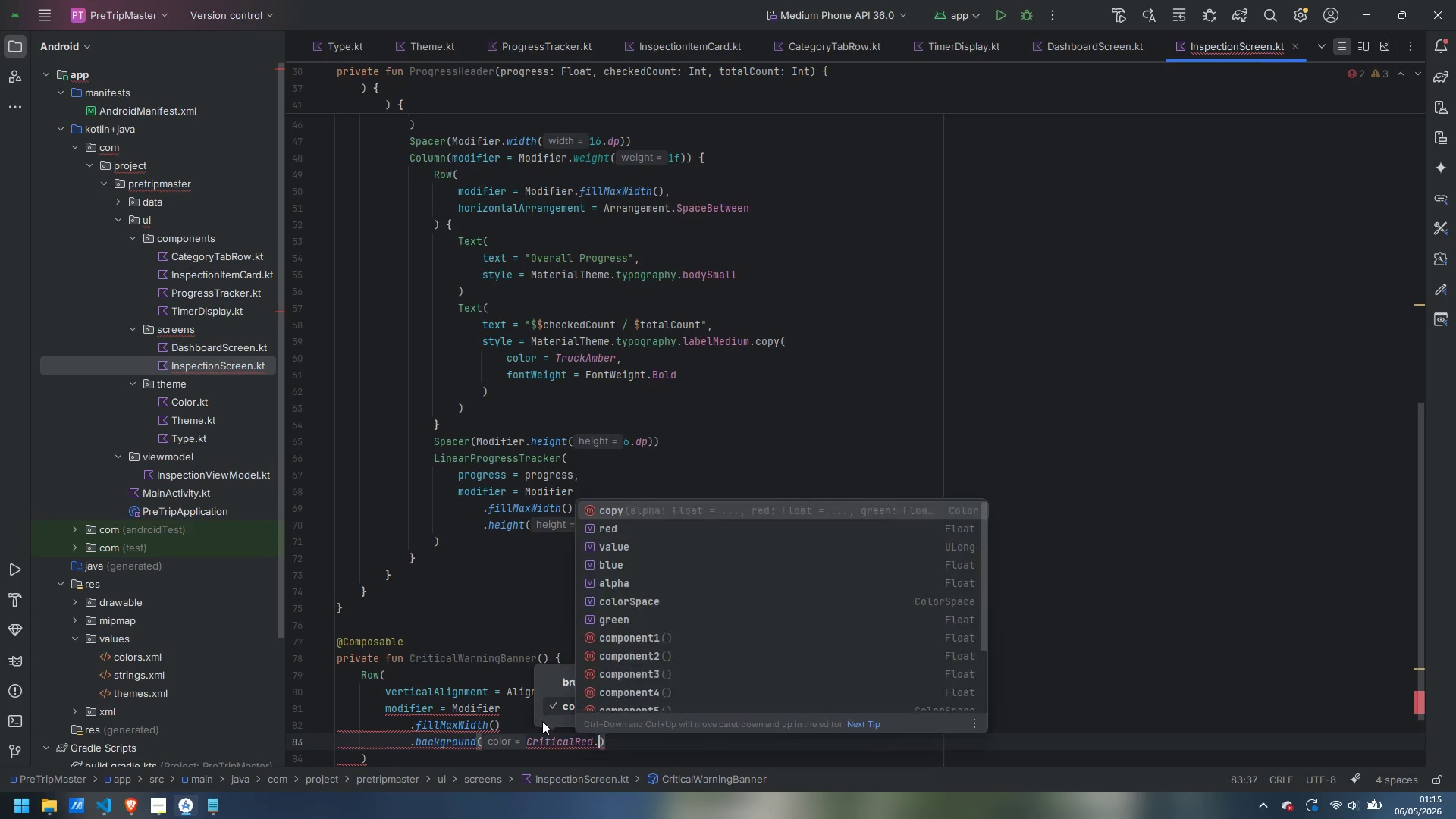 
key(A)
 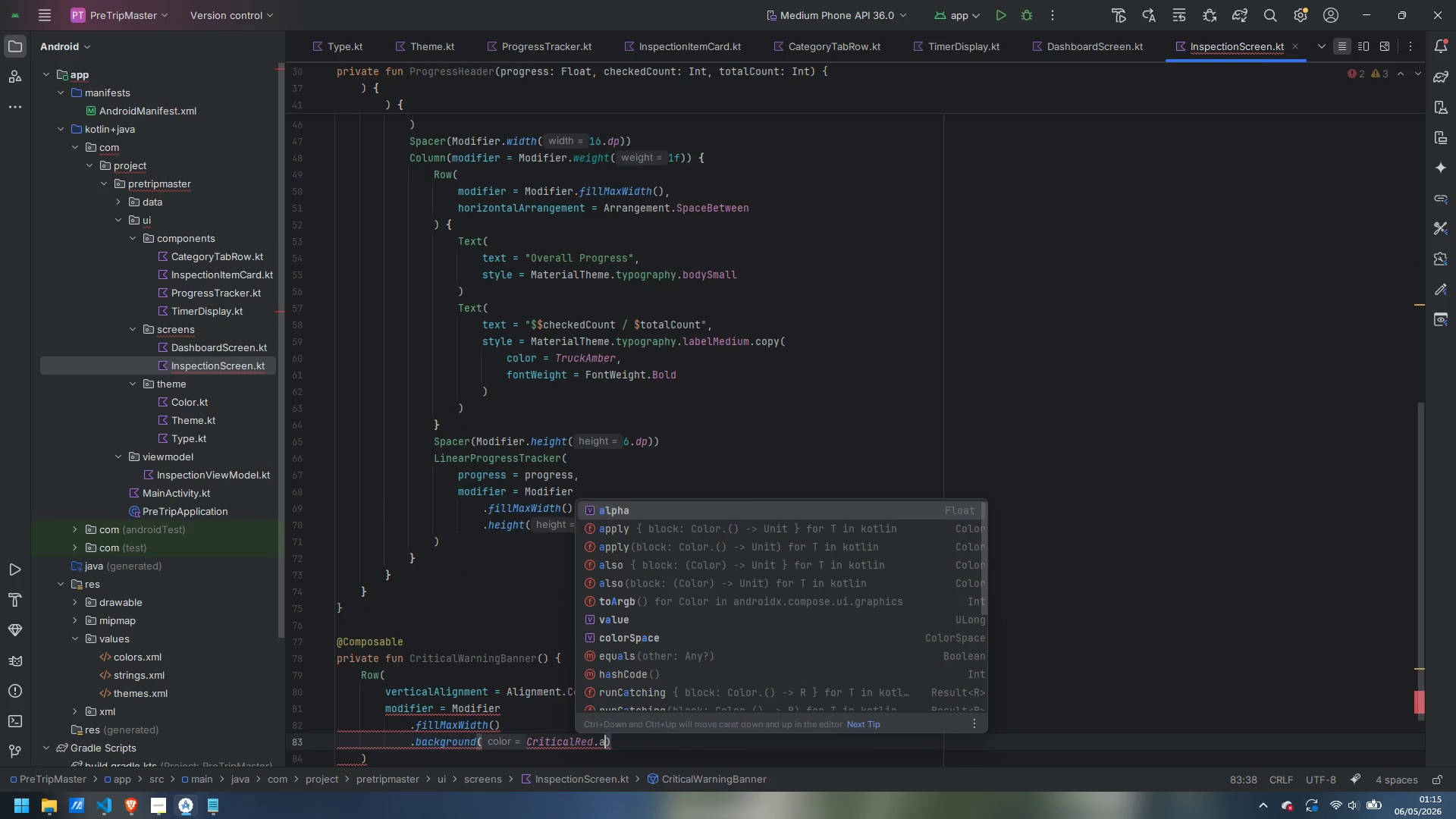 
key(Backspace)
 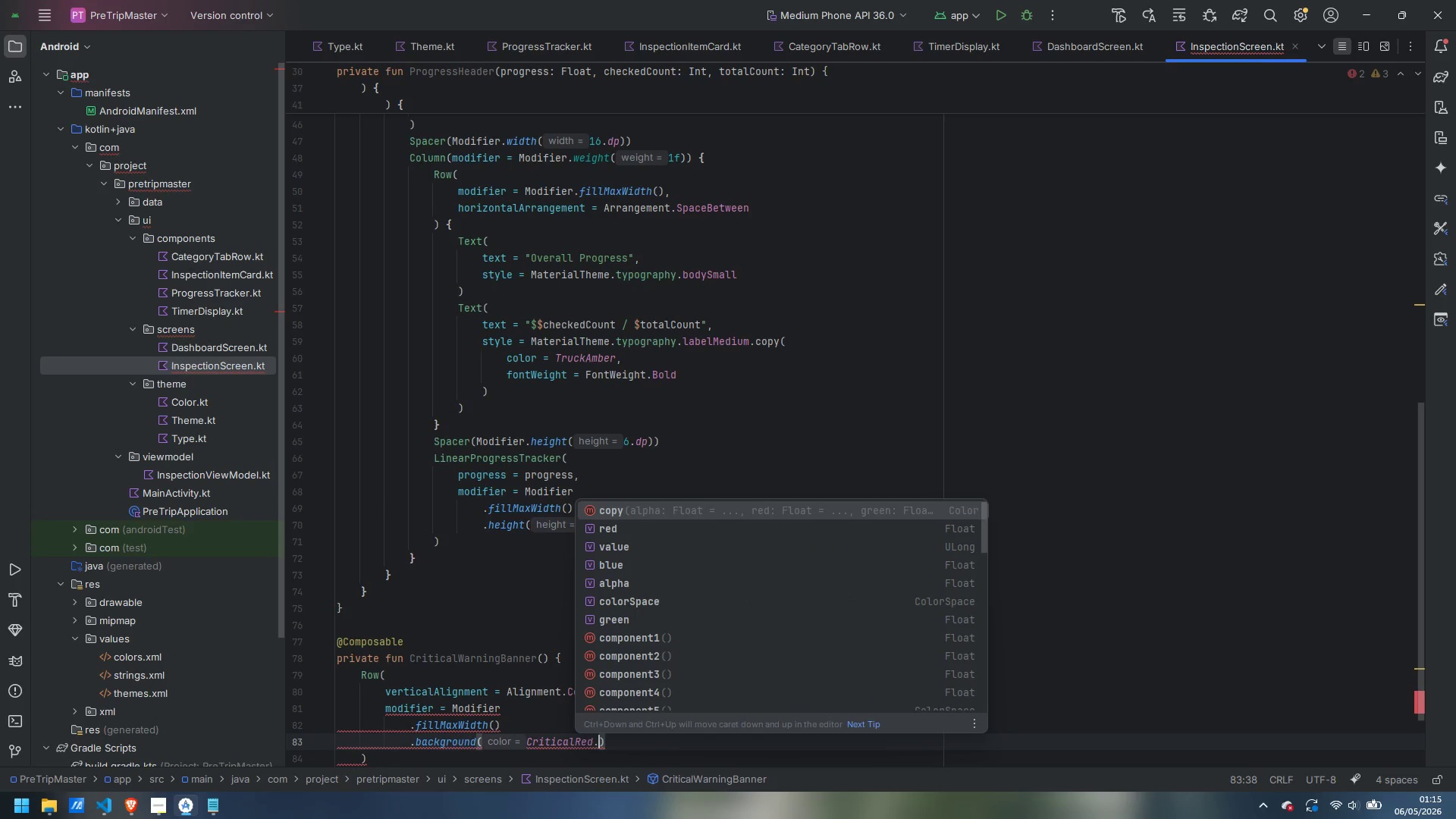 
key(C)
 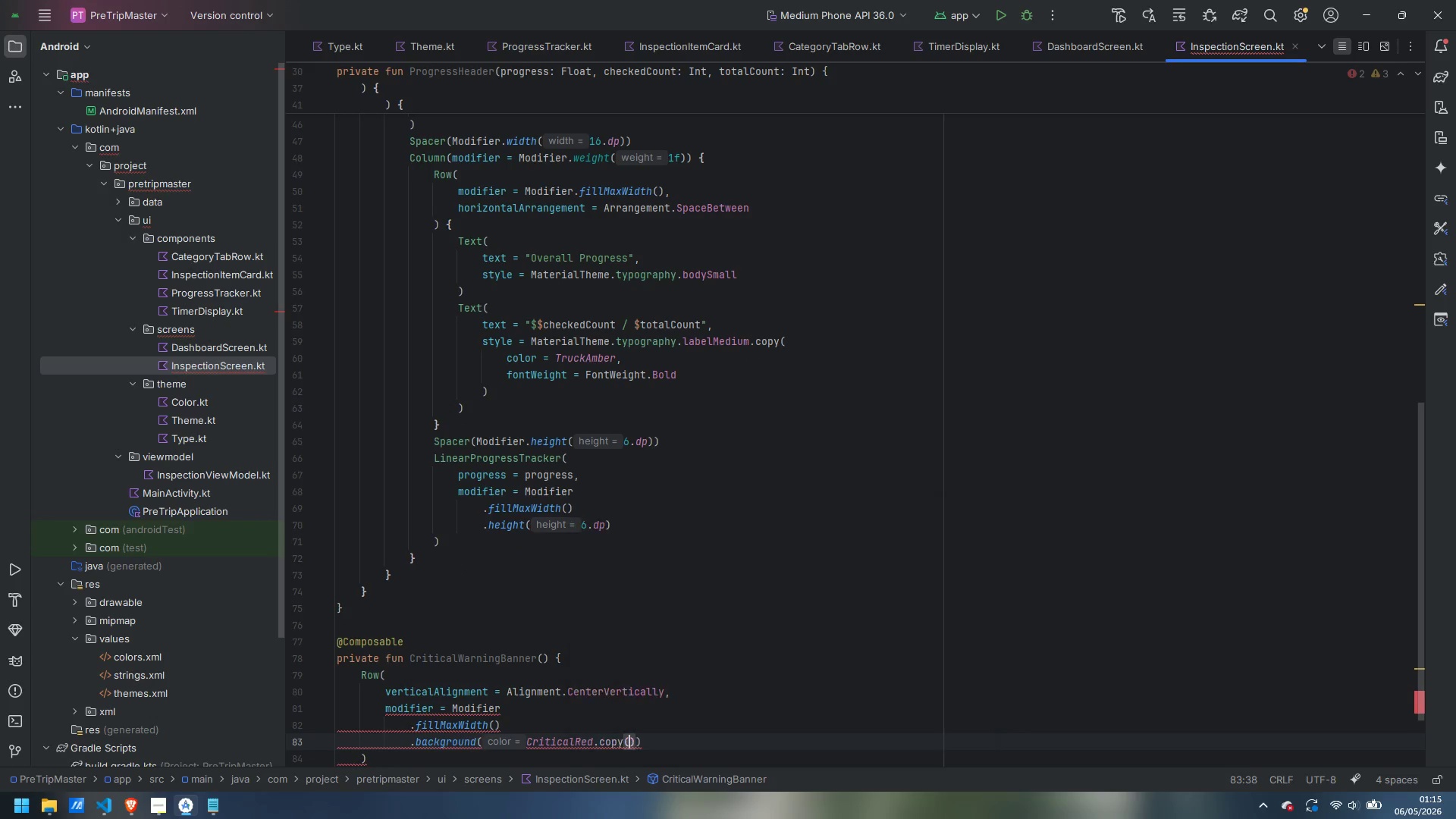 
key(Enter)
 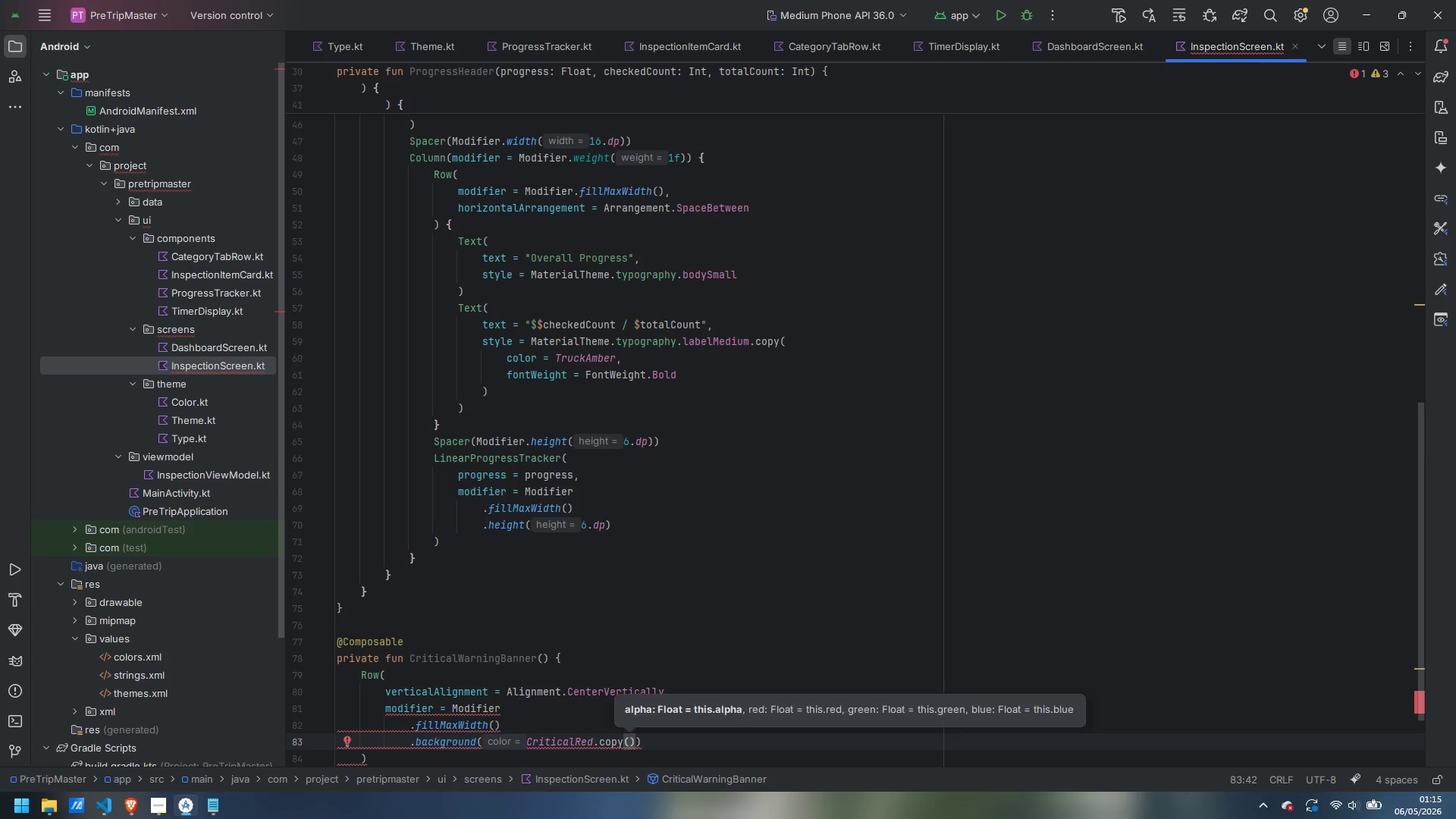 
type(al)
 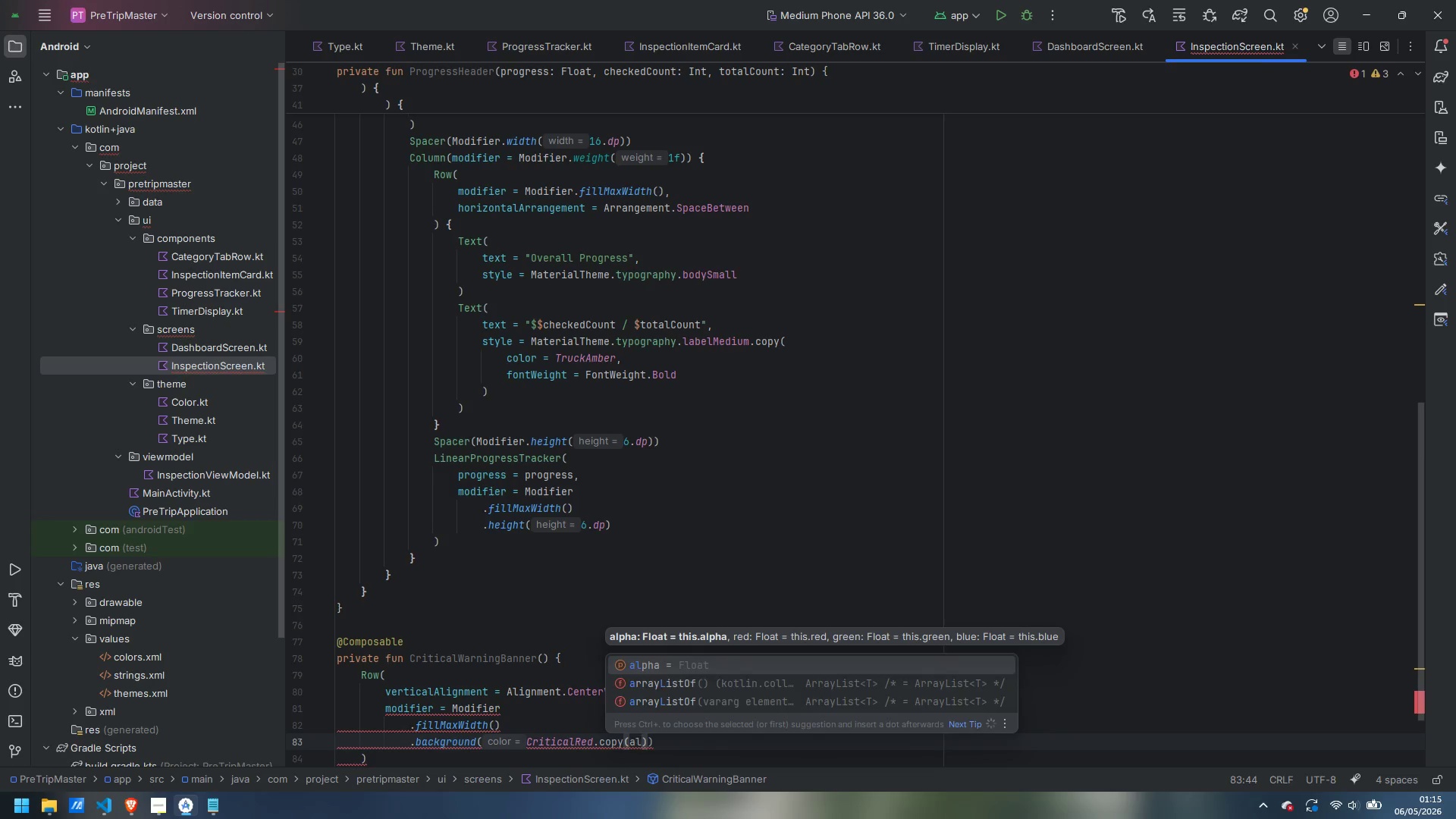 
key(Enter)
 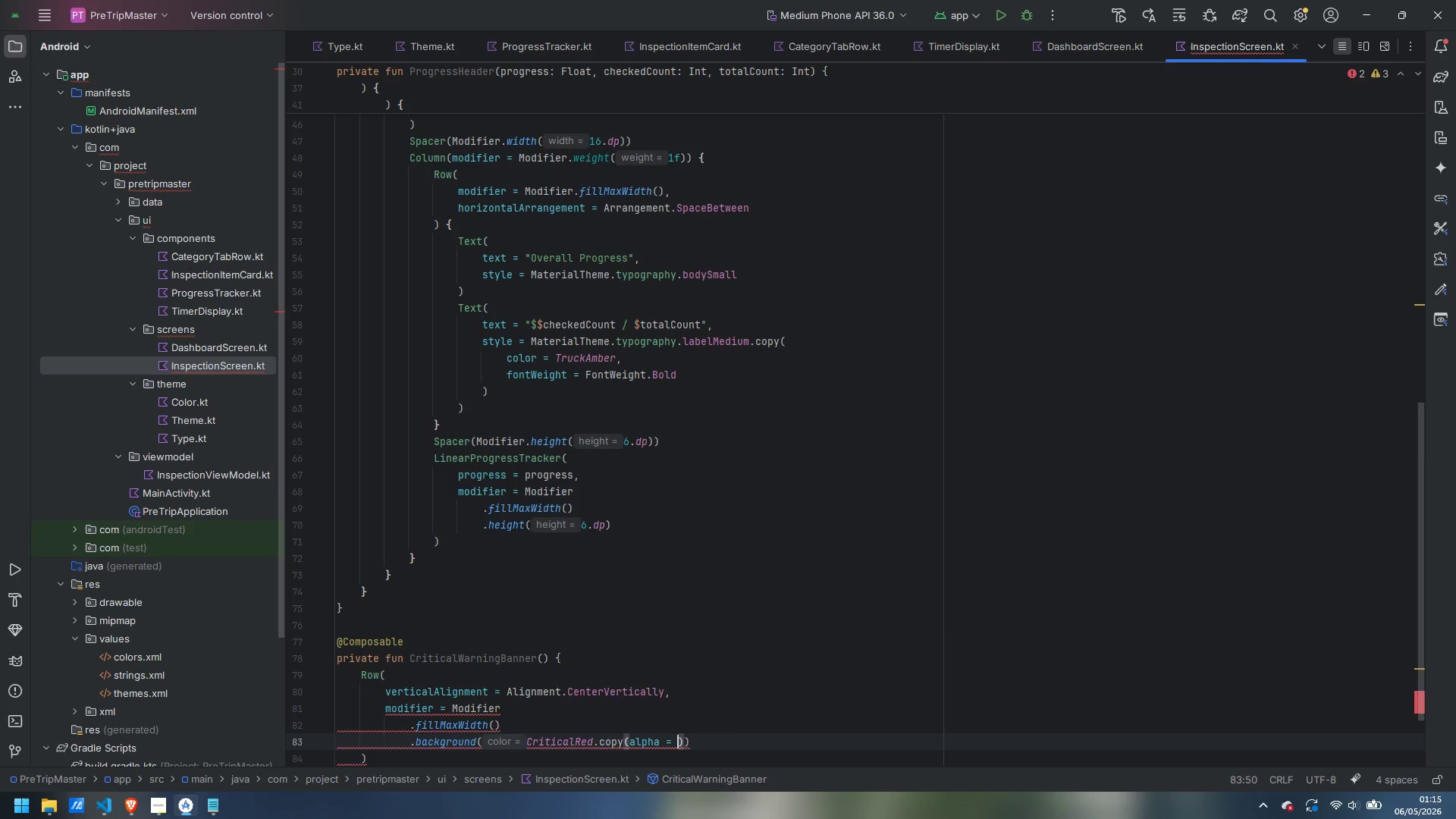 
type(0.1f)
 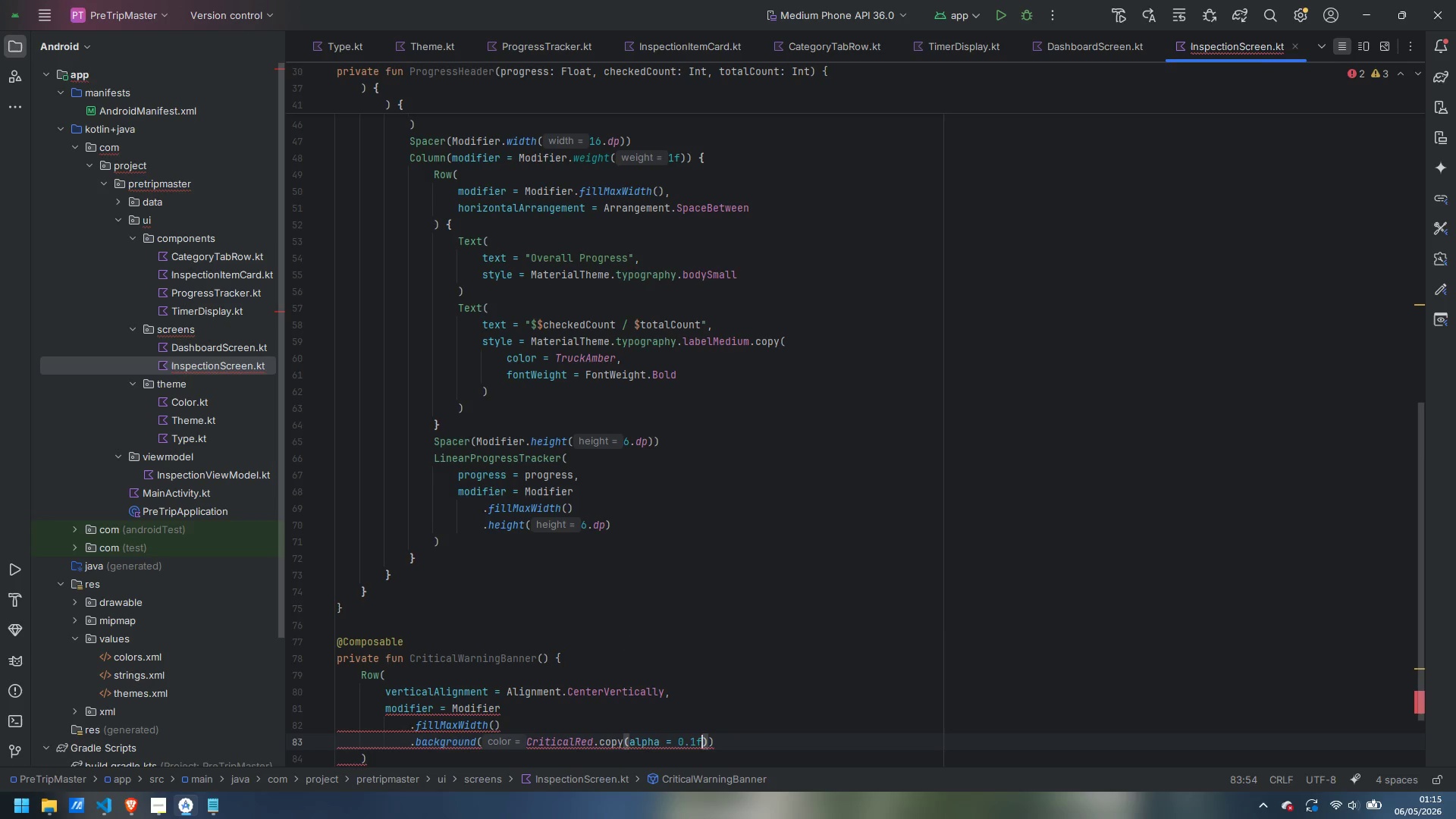 
key(ArrowRight)
 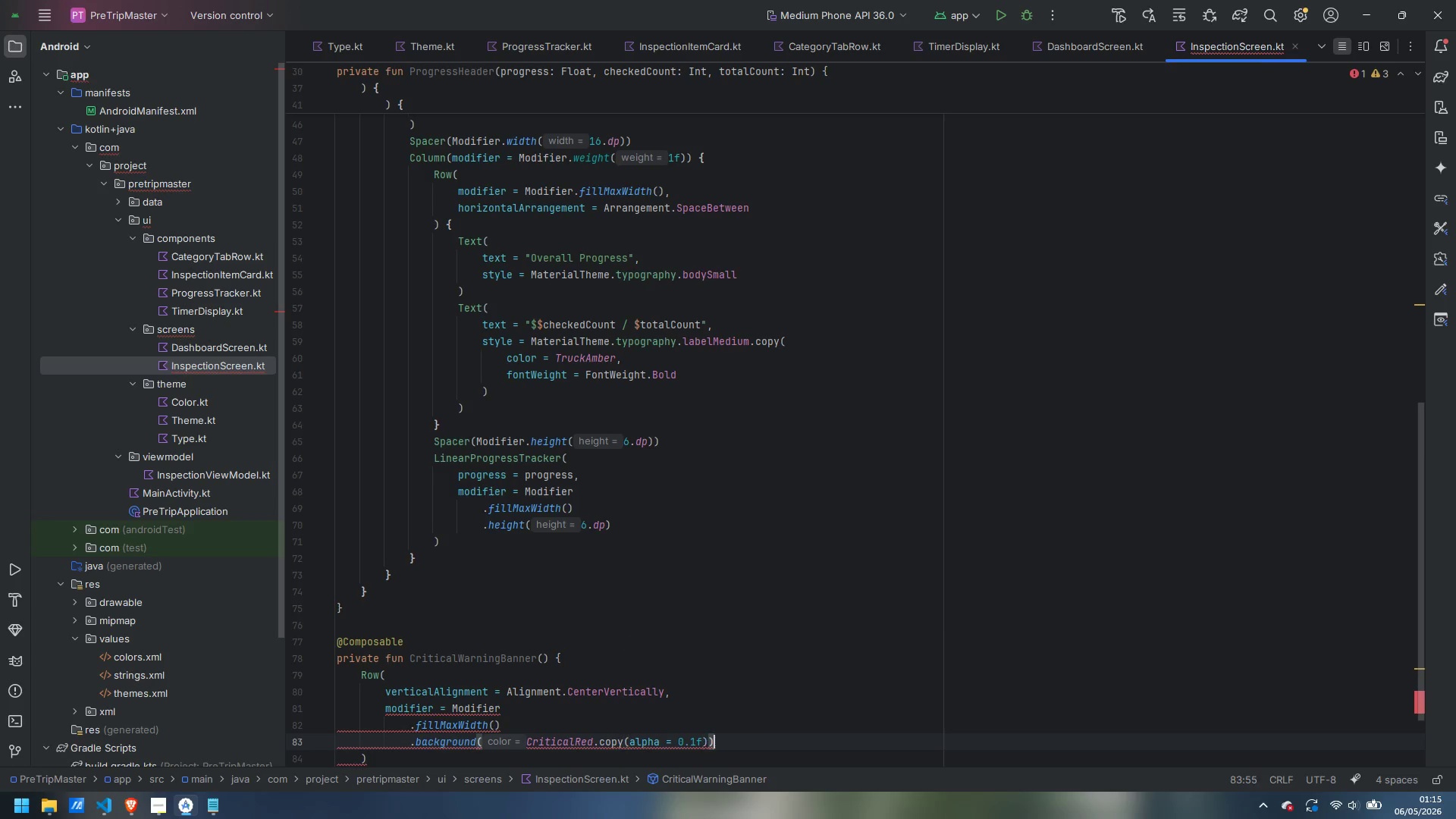 
key(ArrowRight)
 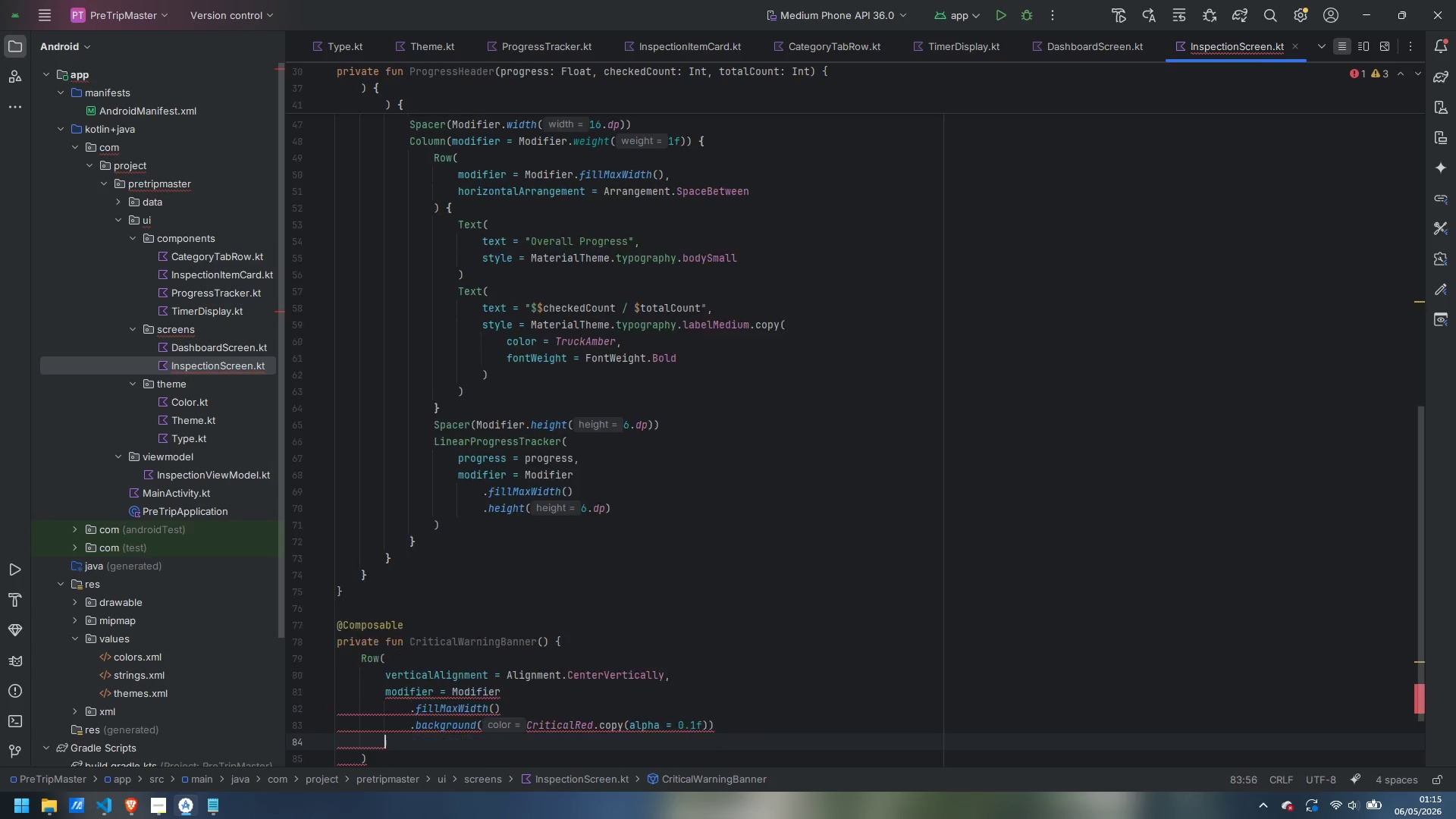 
key(Enter)
 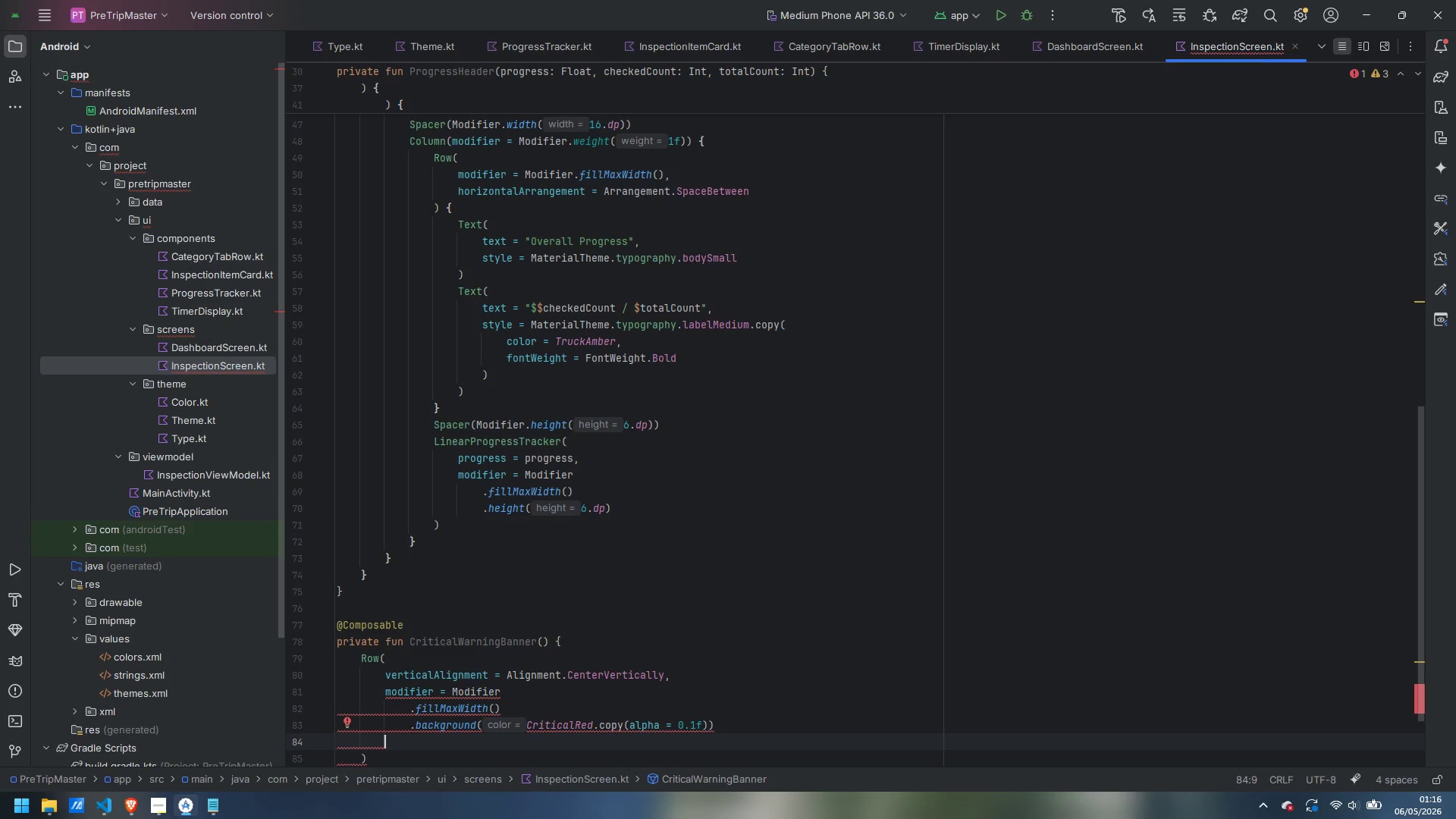 
type(.padd)
 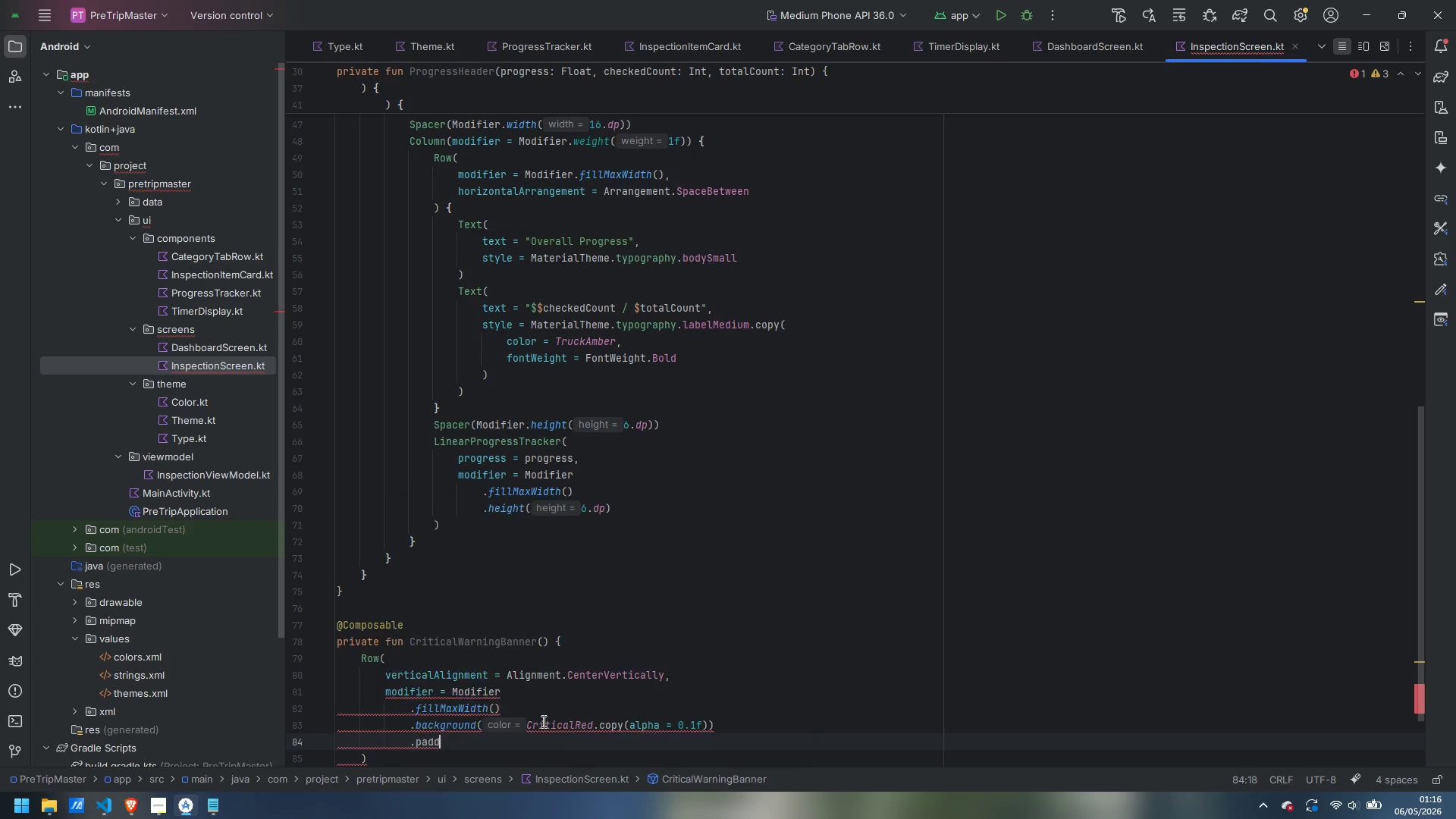 
key(Enter)
 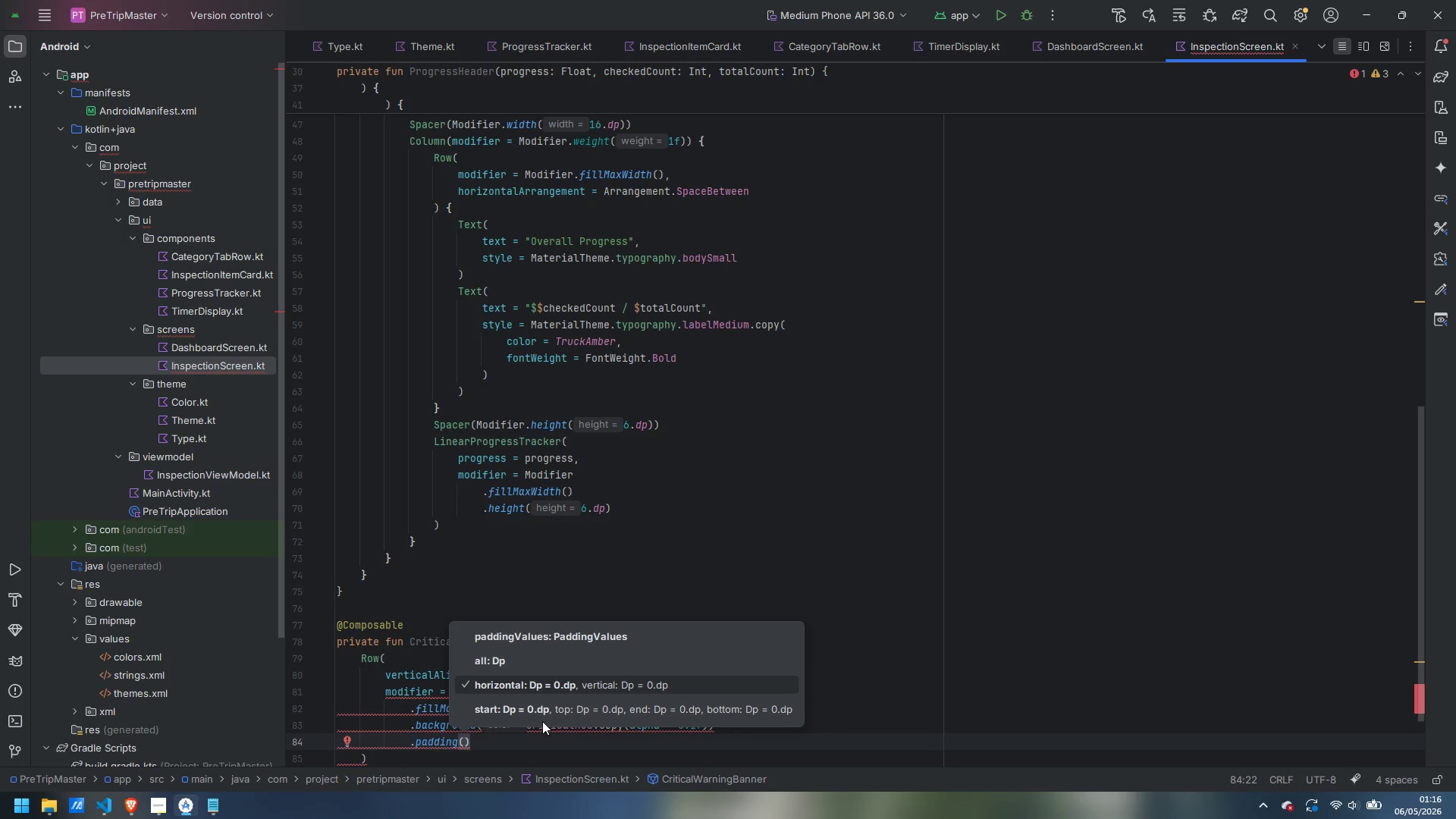 
type(hori)
 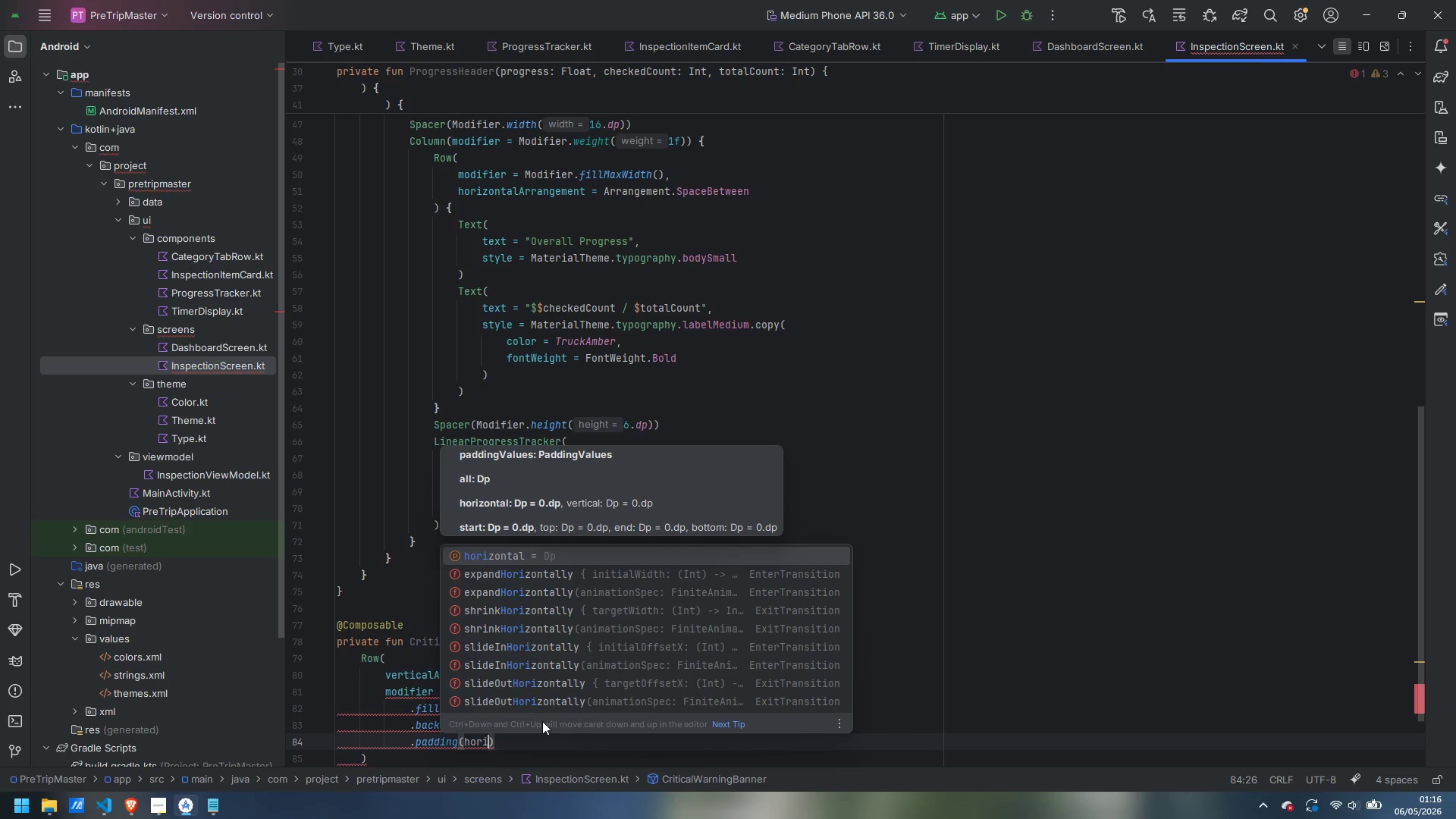 
key(Enter)
 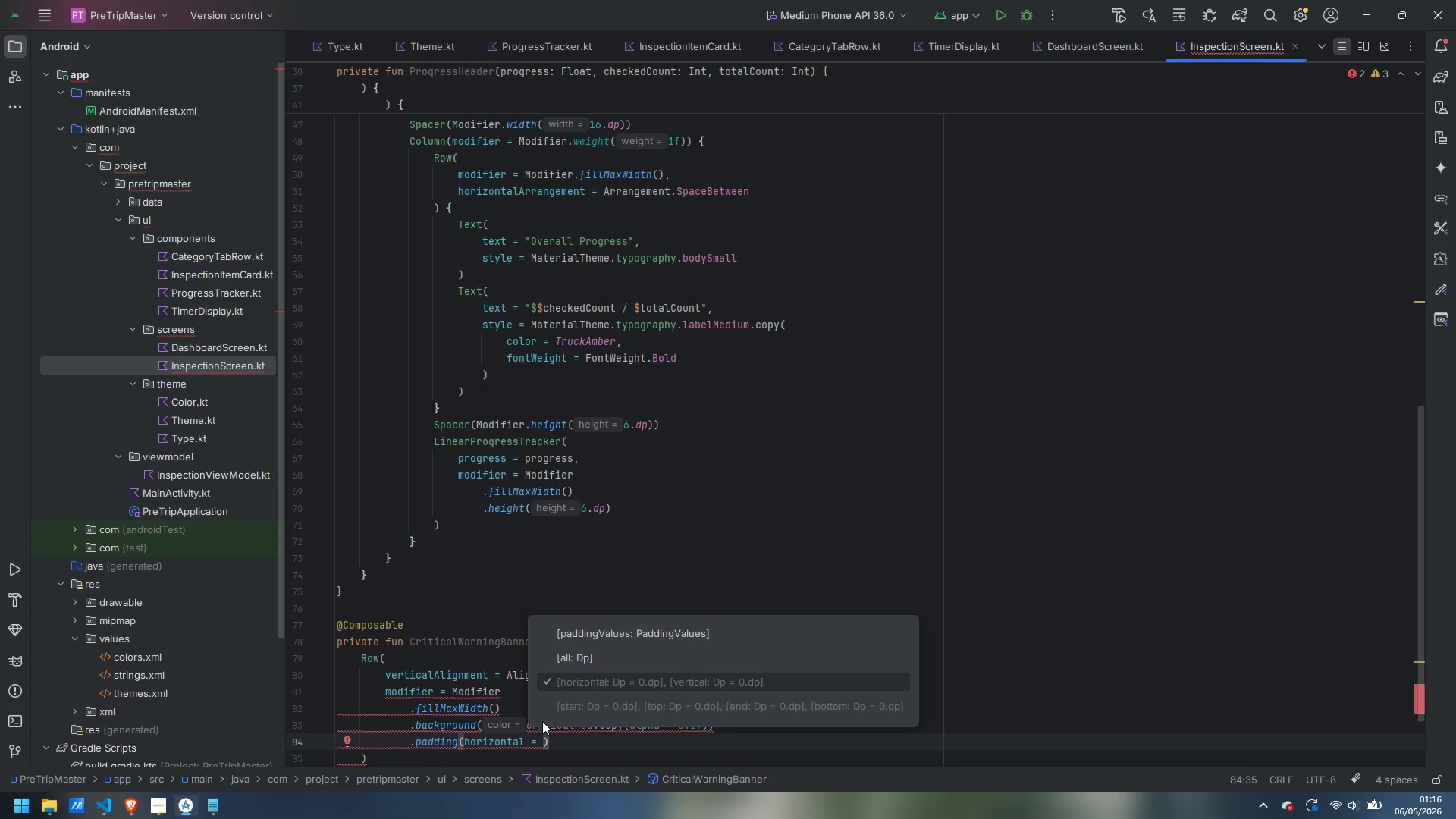 
type(16.dp, vert)
 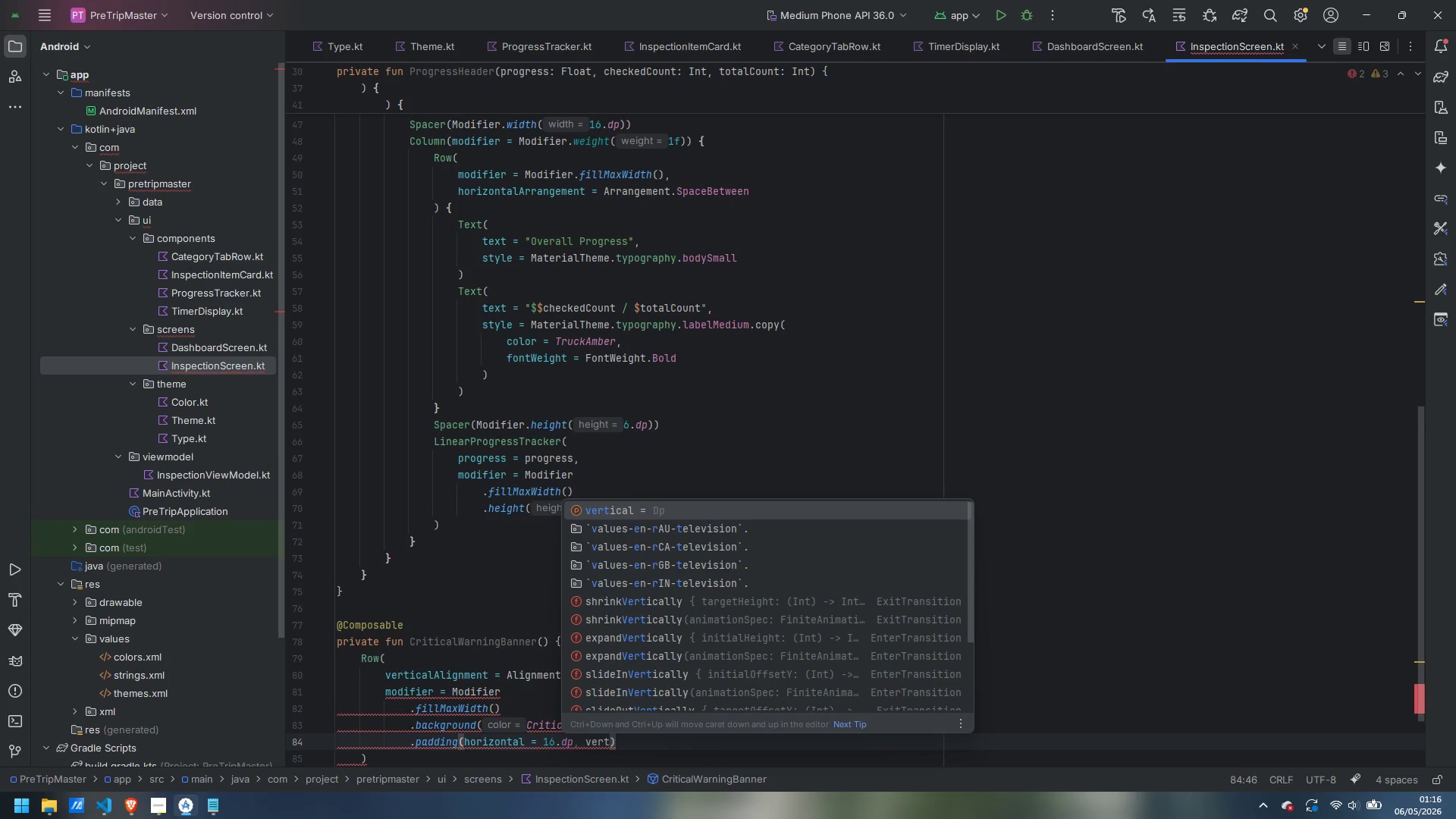 
key(Enter)
 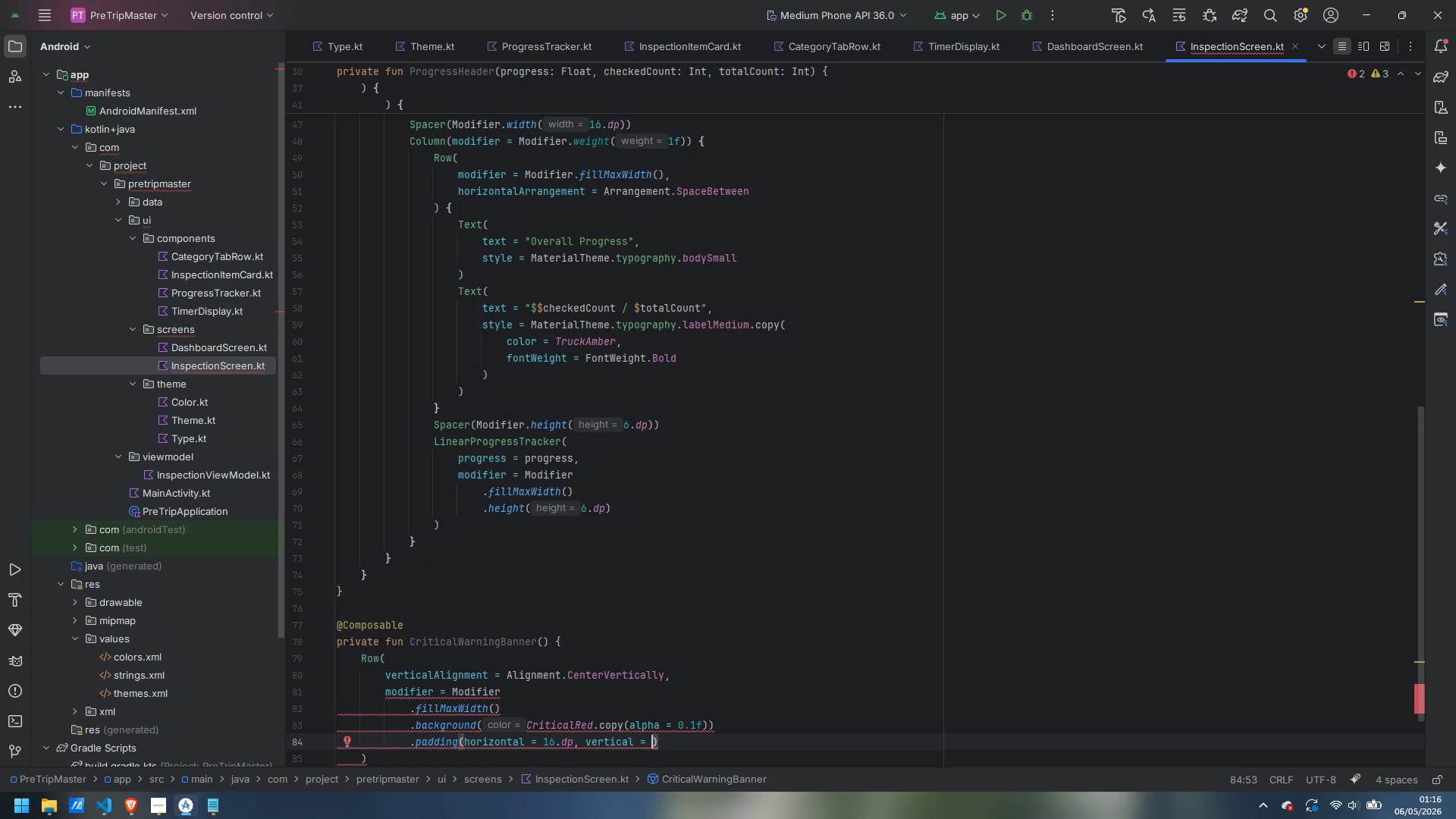 
type(8.dp)
 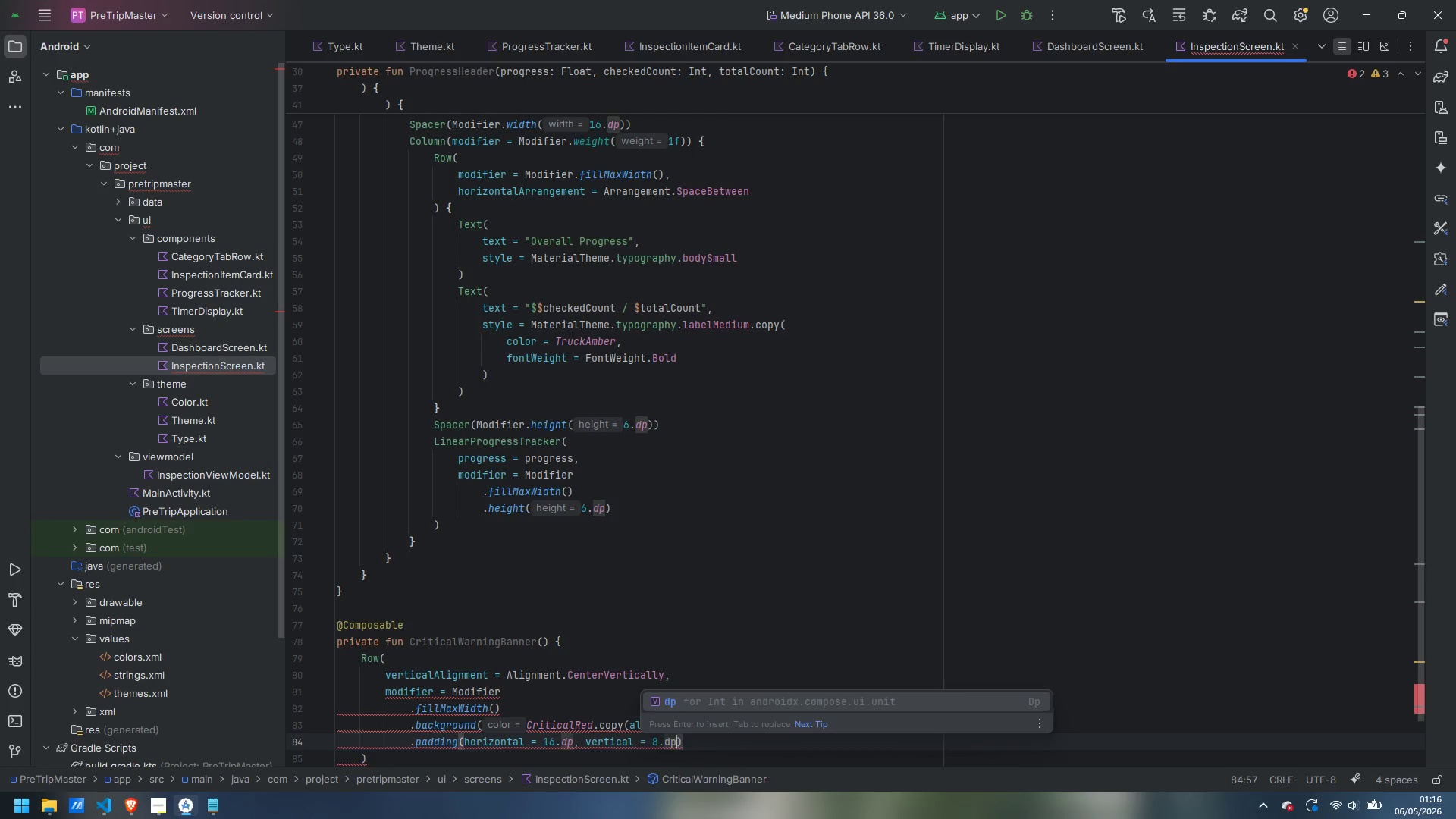 
key(Enter)
 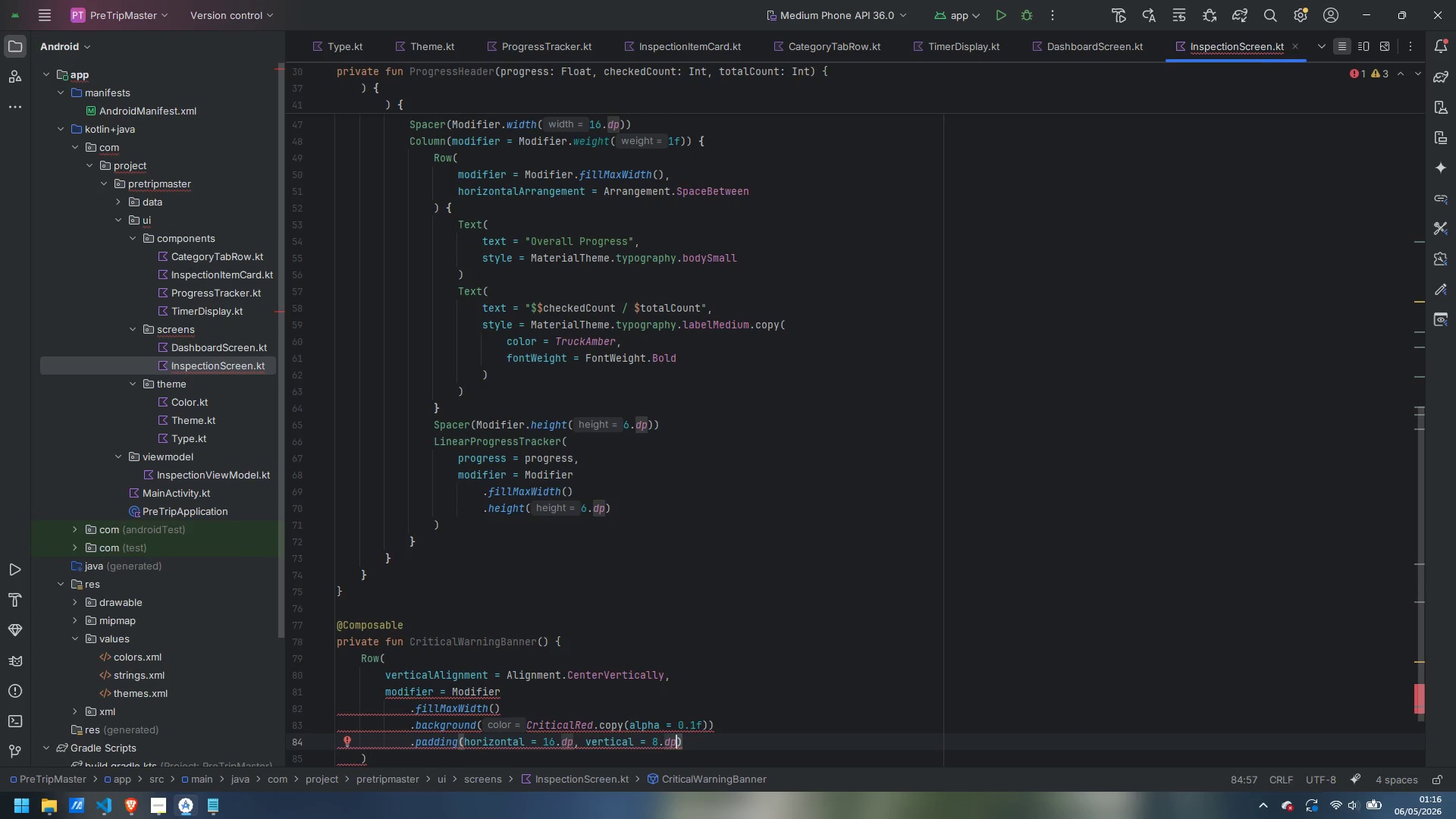 
key(ArrowDown)
 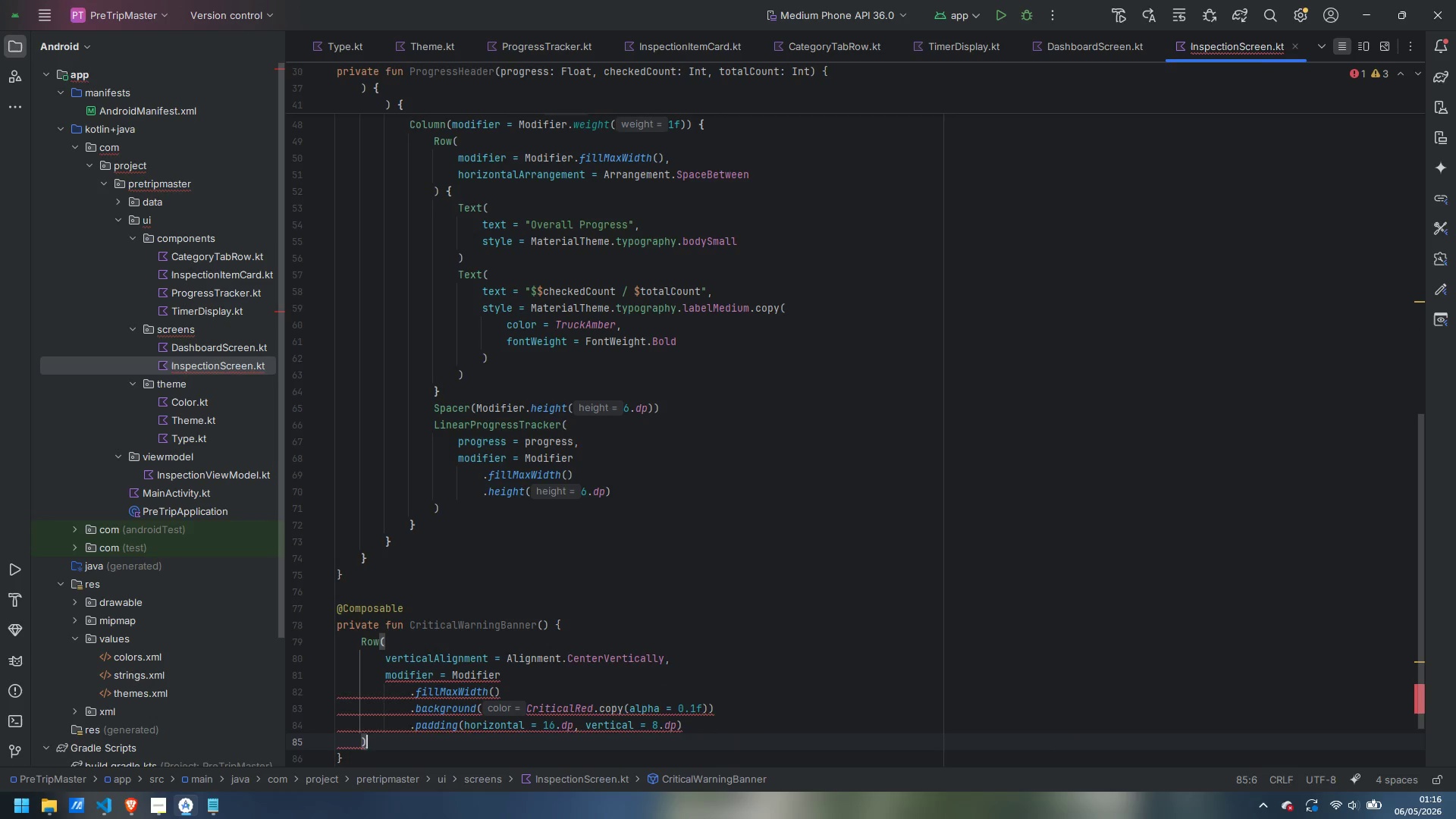 
key(Space)
 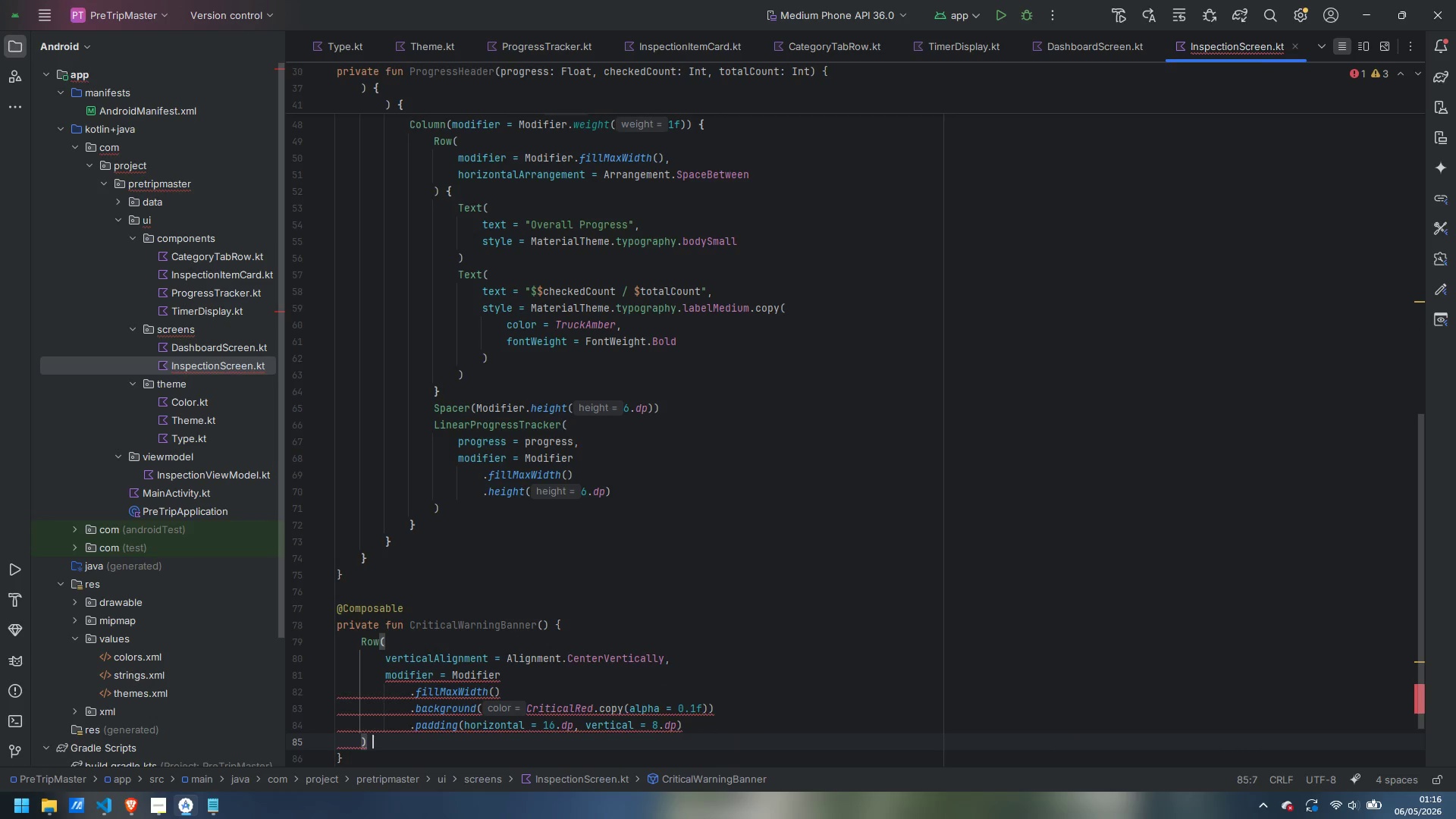 
key(Shift+BracketLeft)
 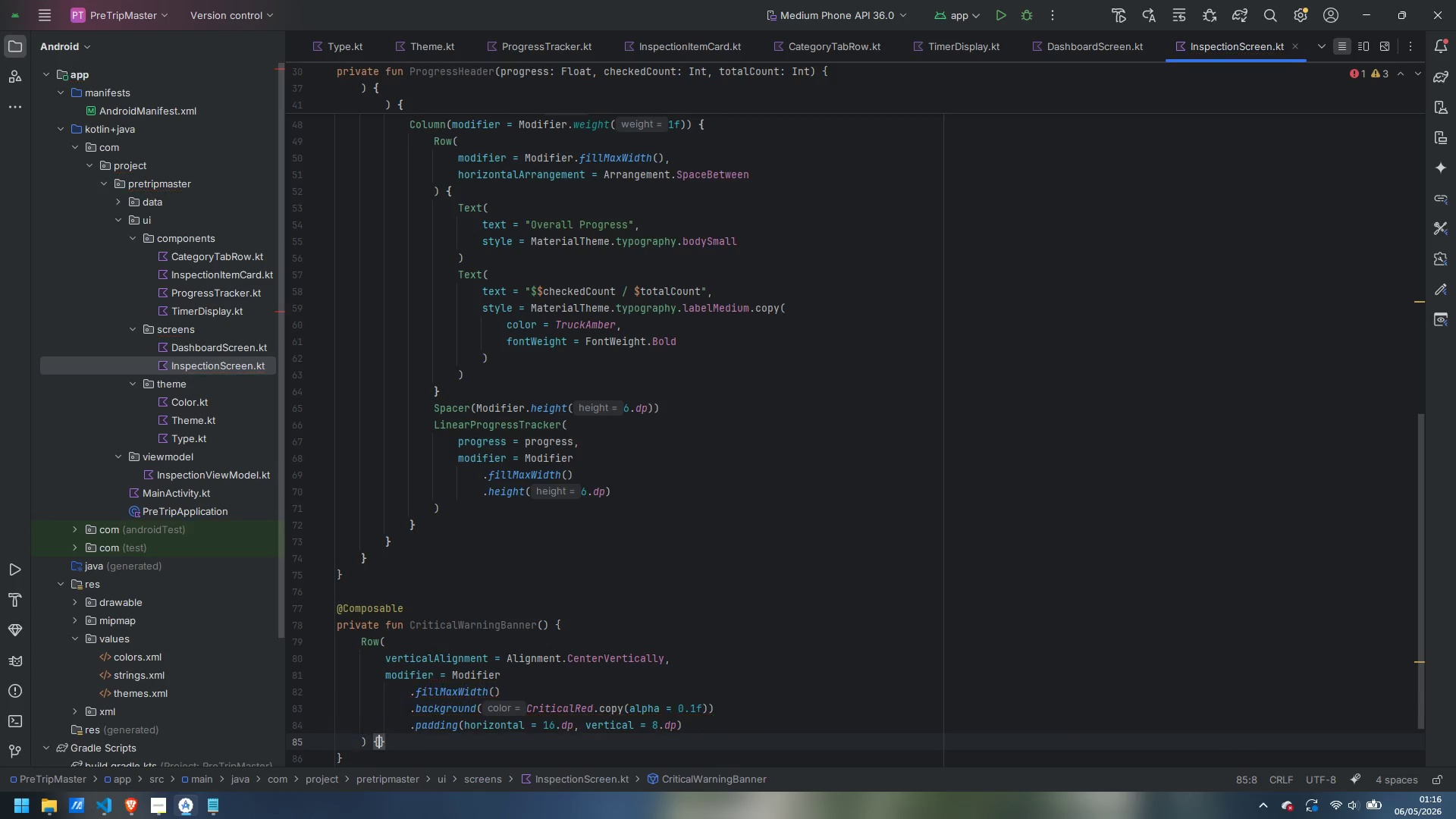 
key(Enter)
 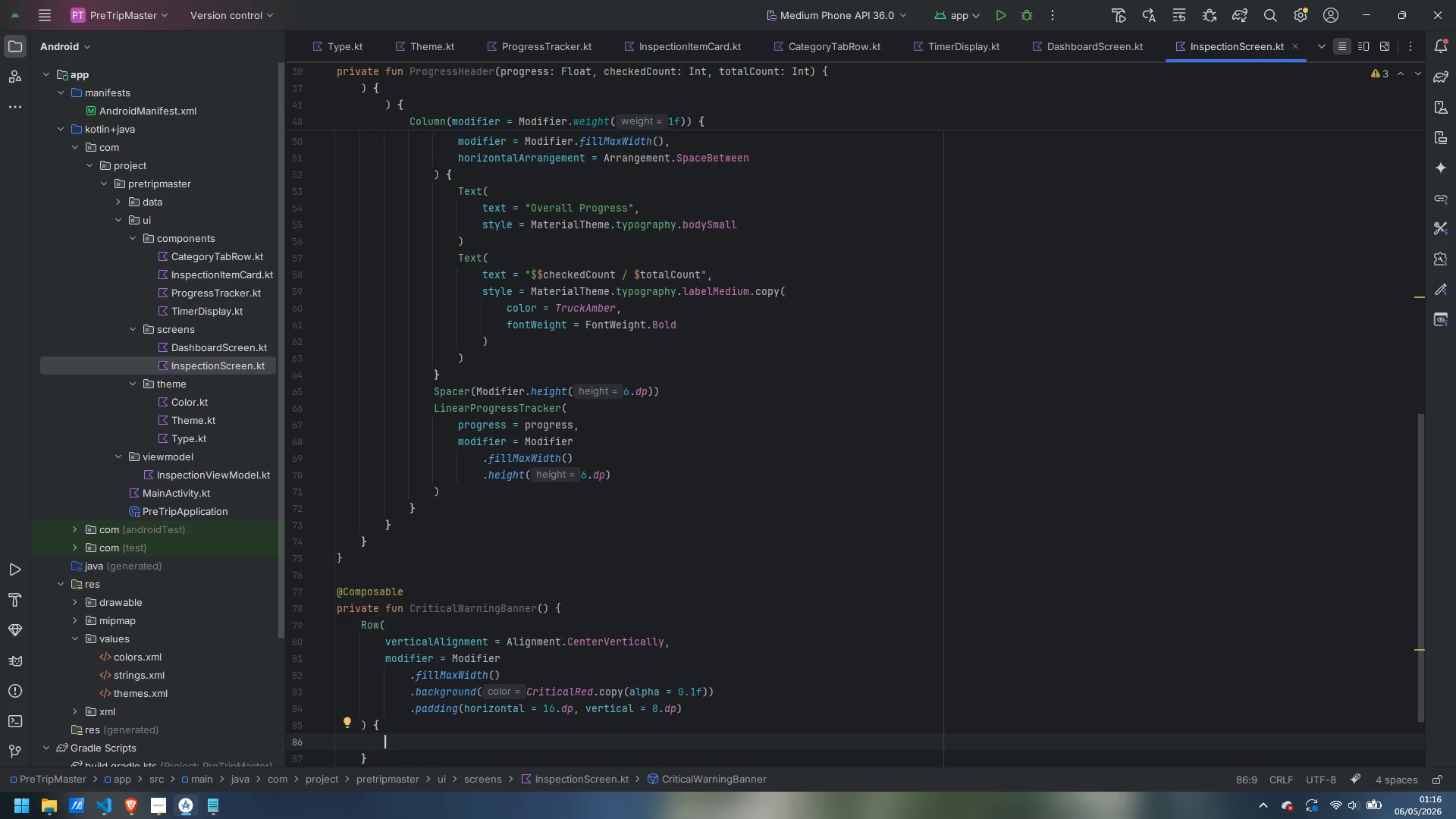 
type(Icon()
 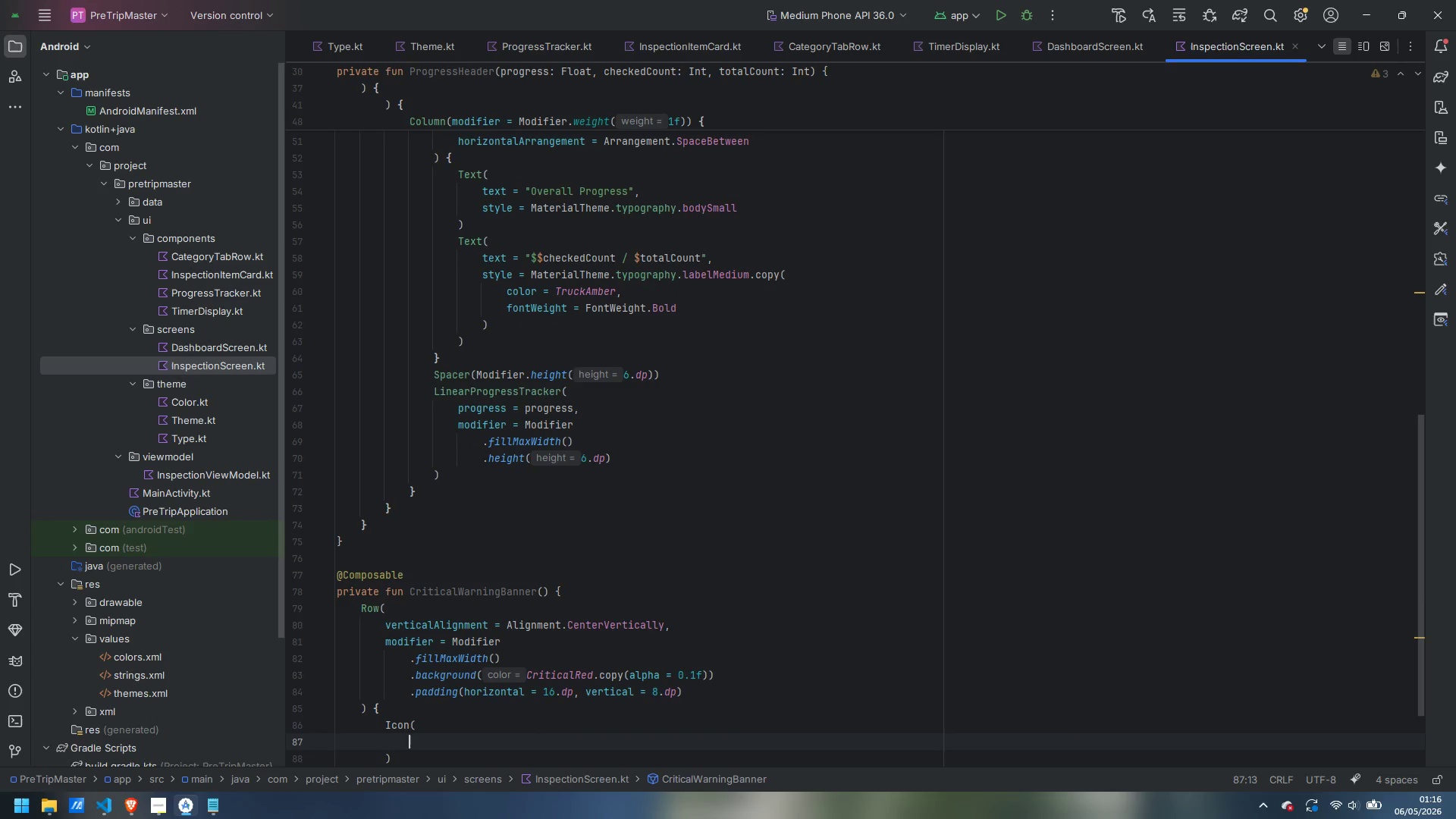 
 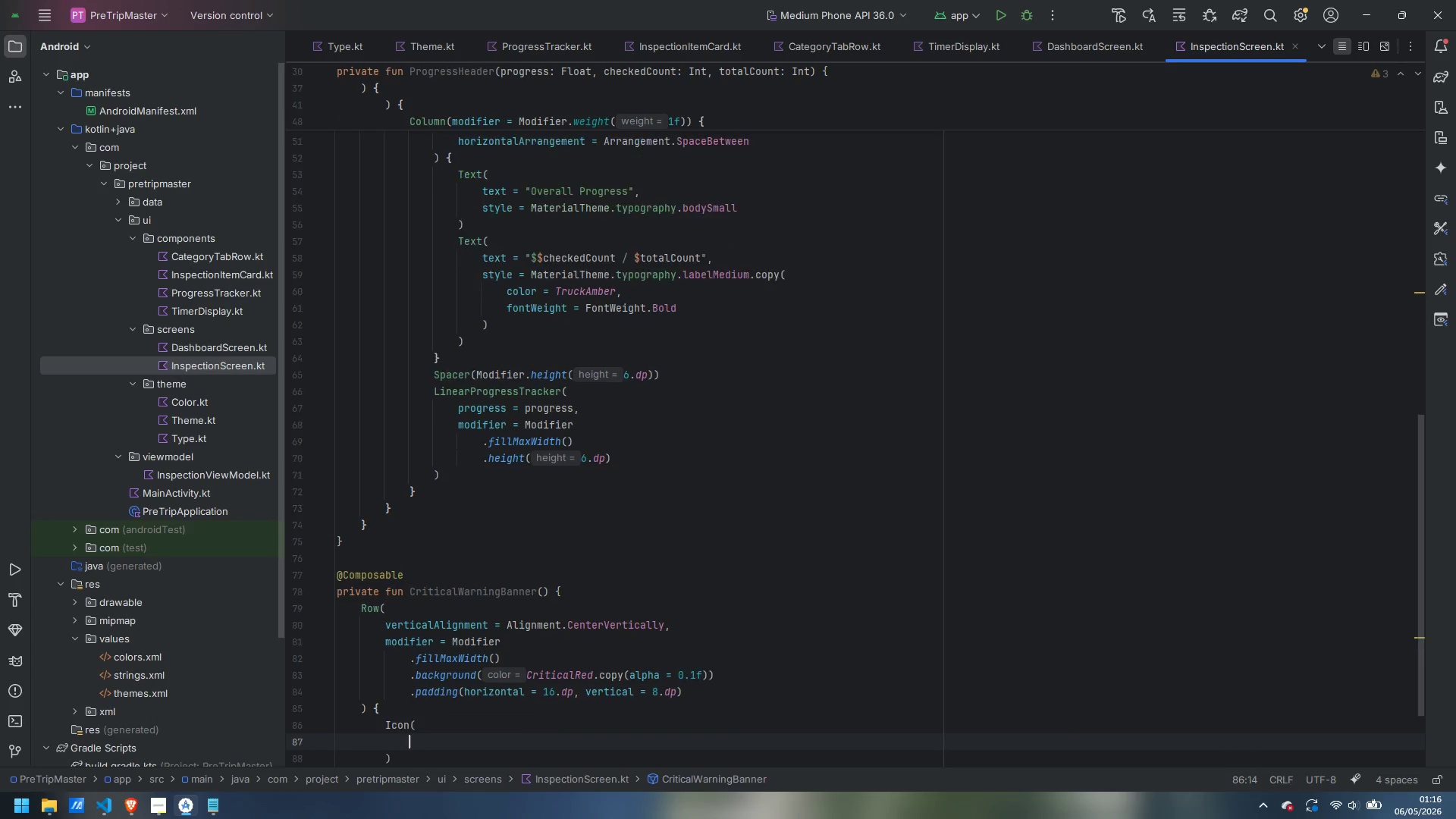 
key(Enter)
 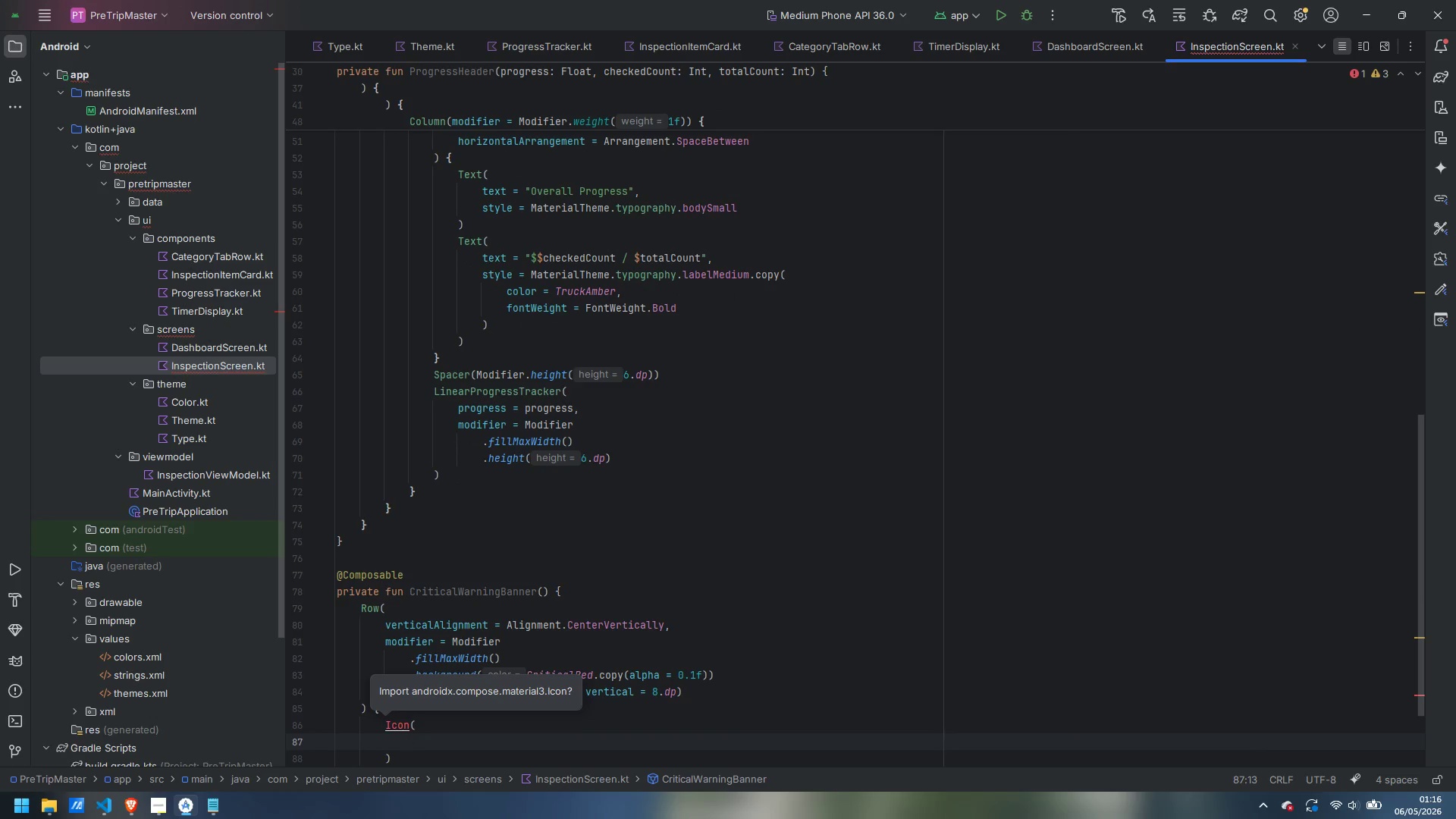 
type(imageVe)
 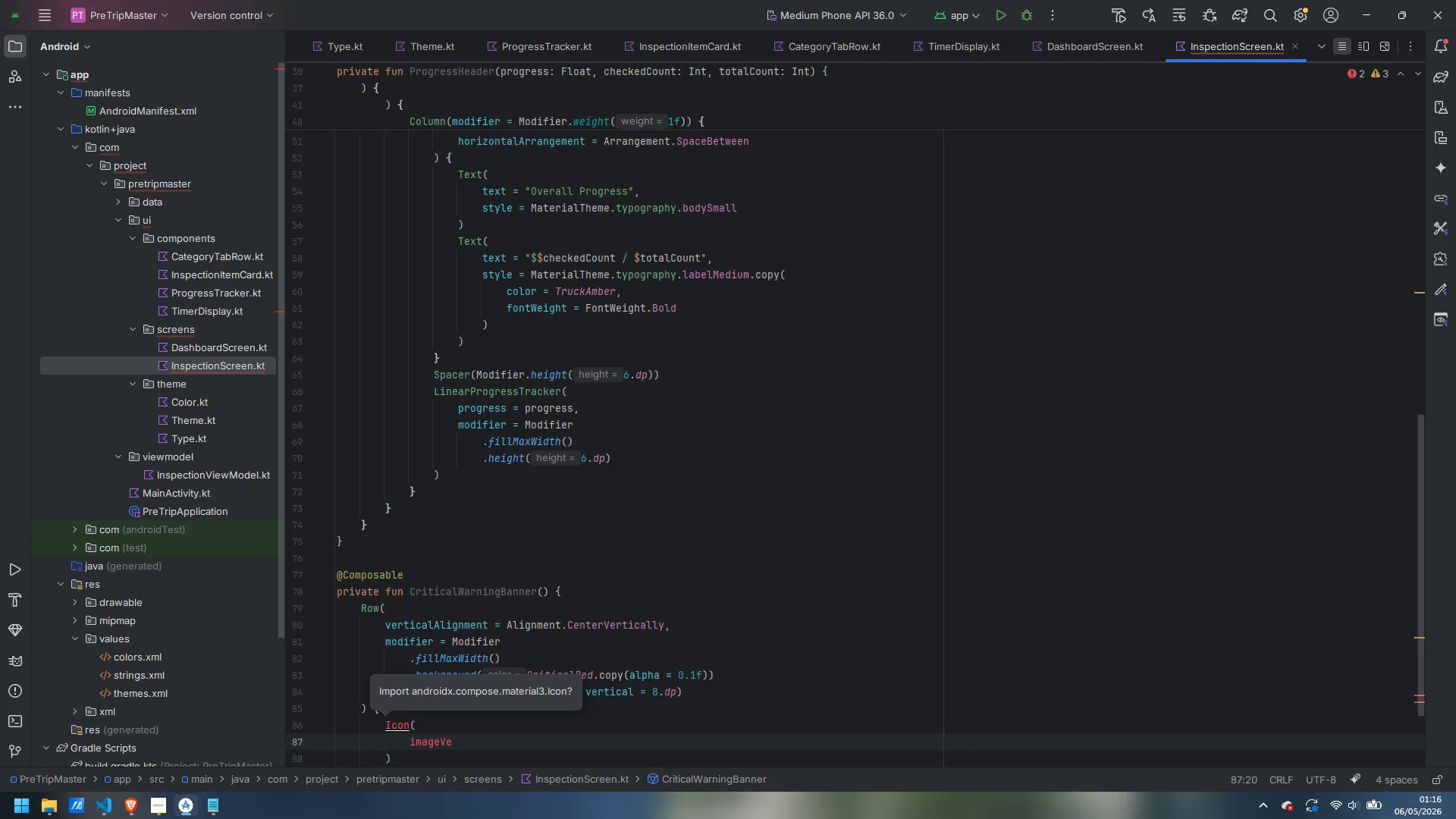 
key(Alt+Enter)
 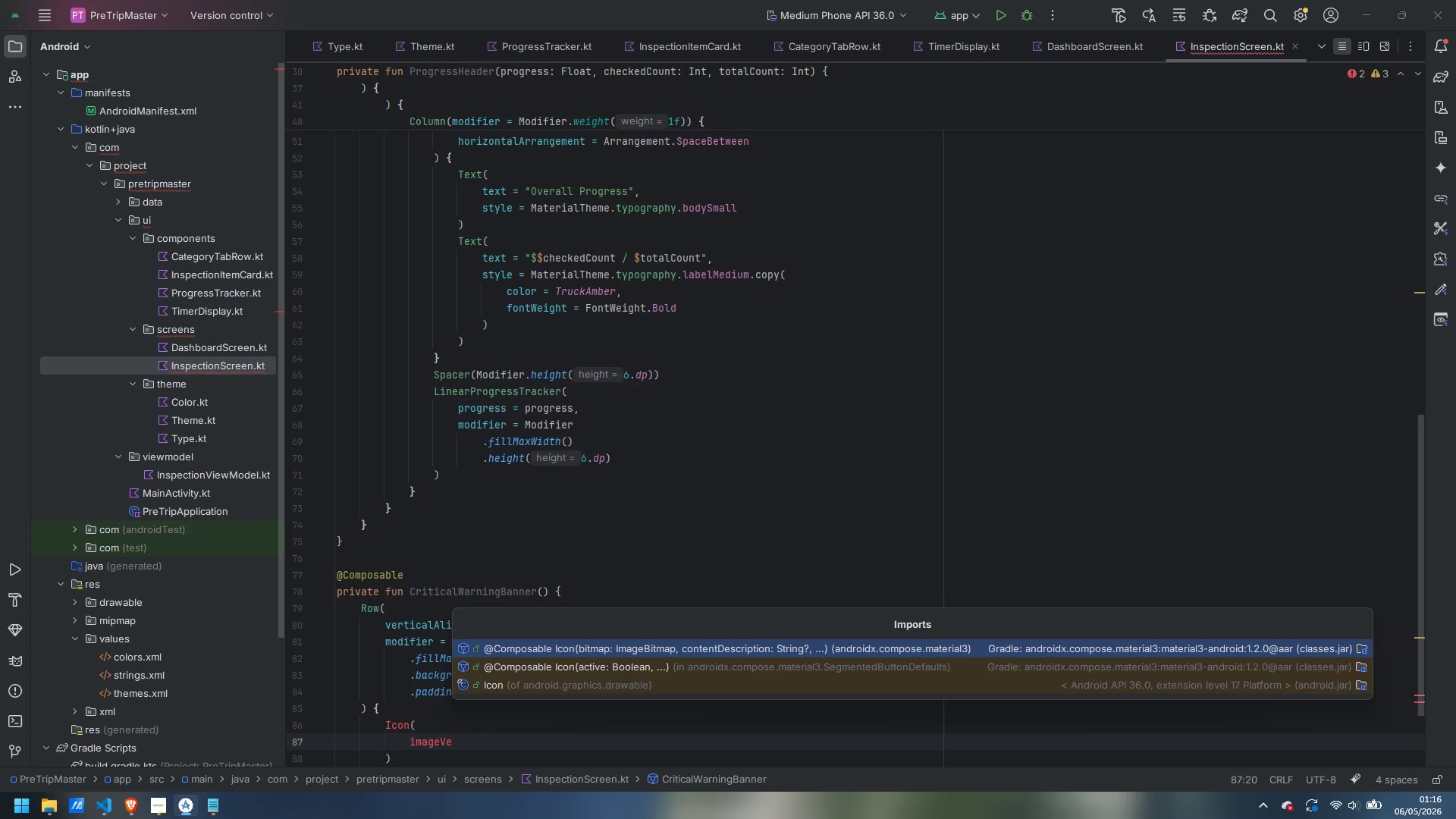 
key(Enter)
 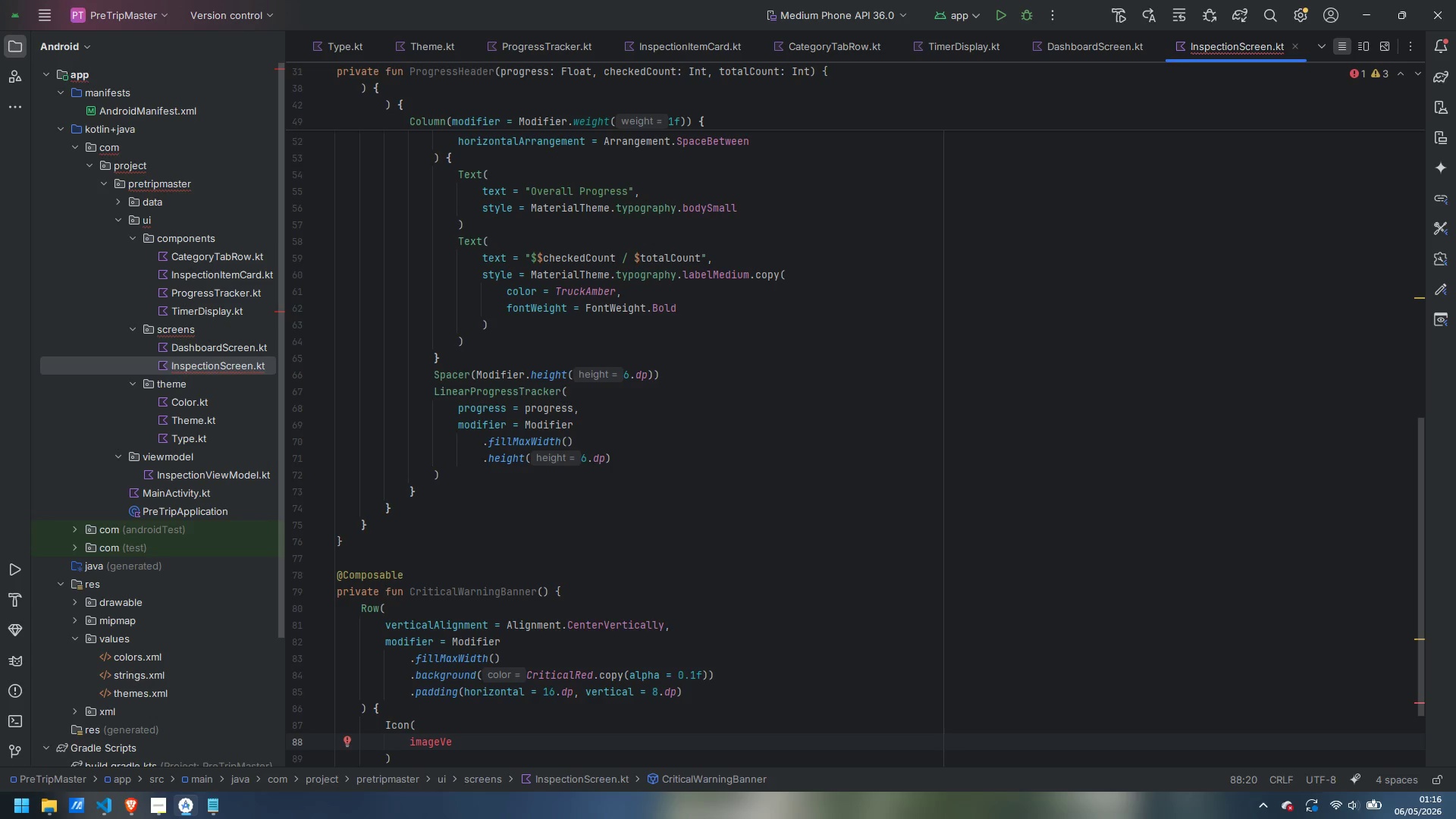 
type(ctor = Icons.Defa)
 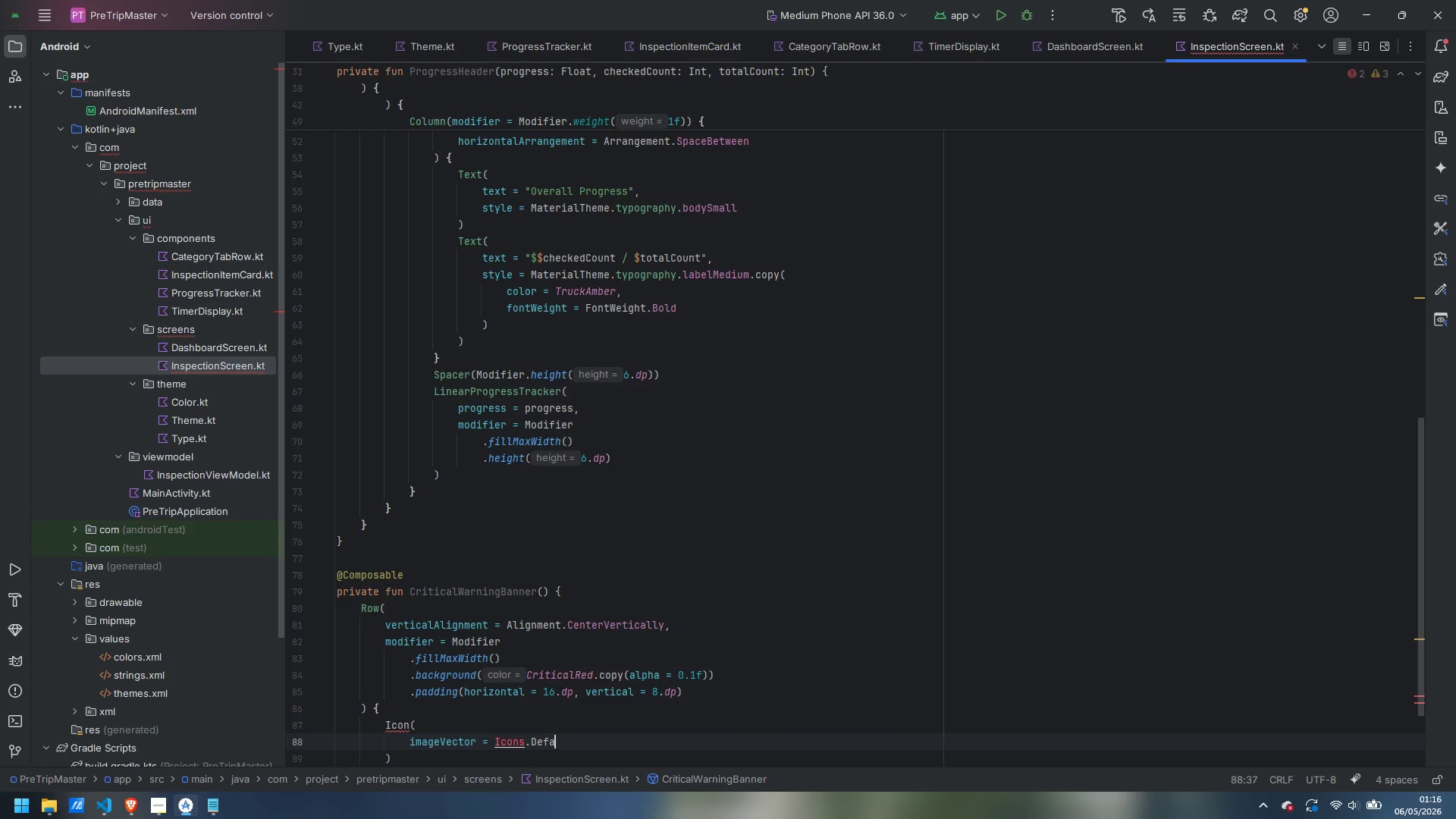 
key(Alt+Enter)
 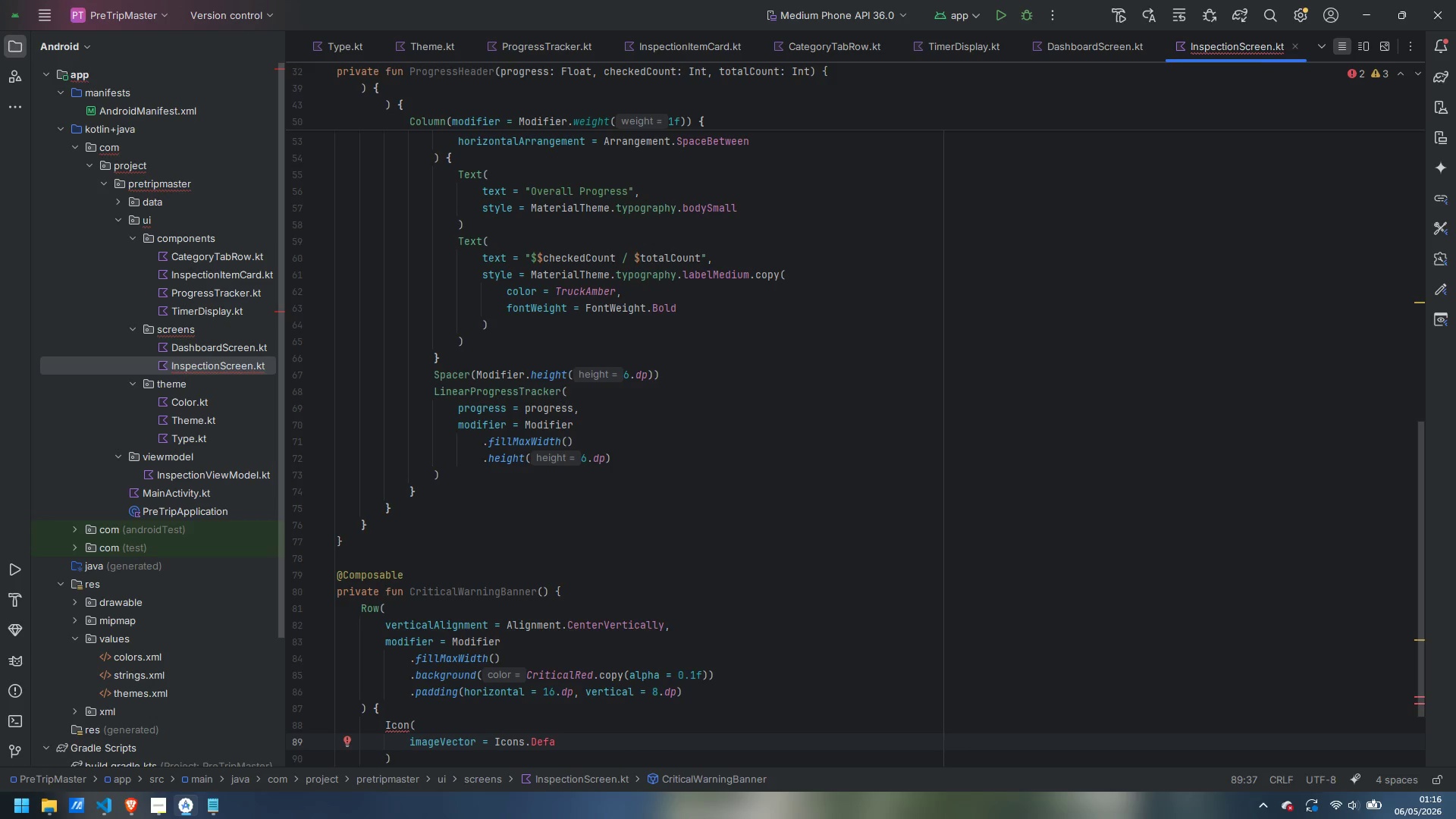 
key(U)
 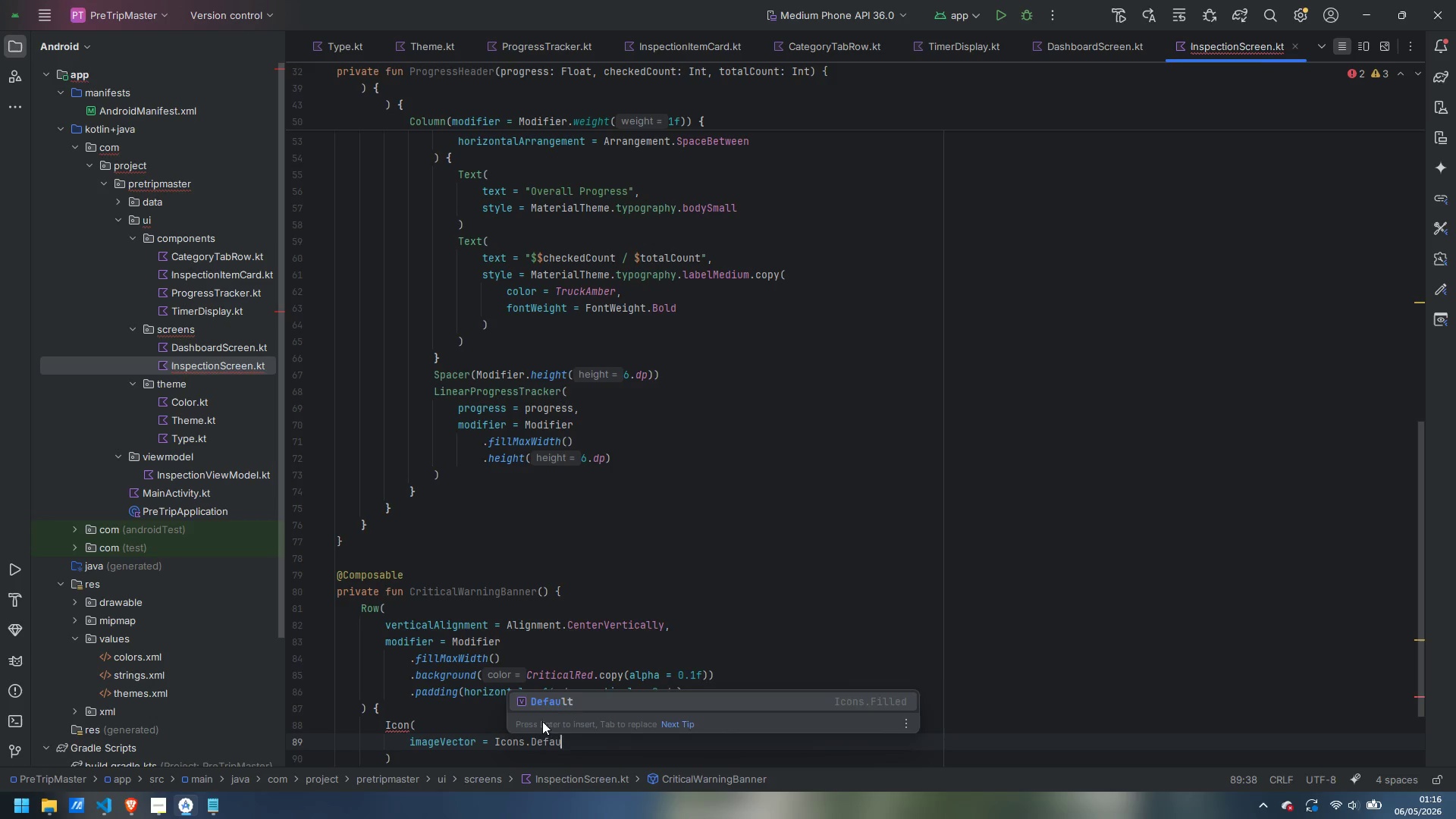 
key(Enter)
 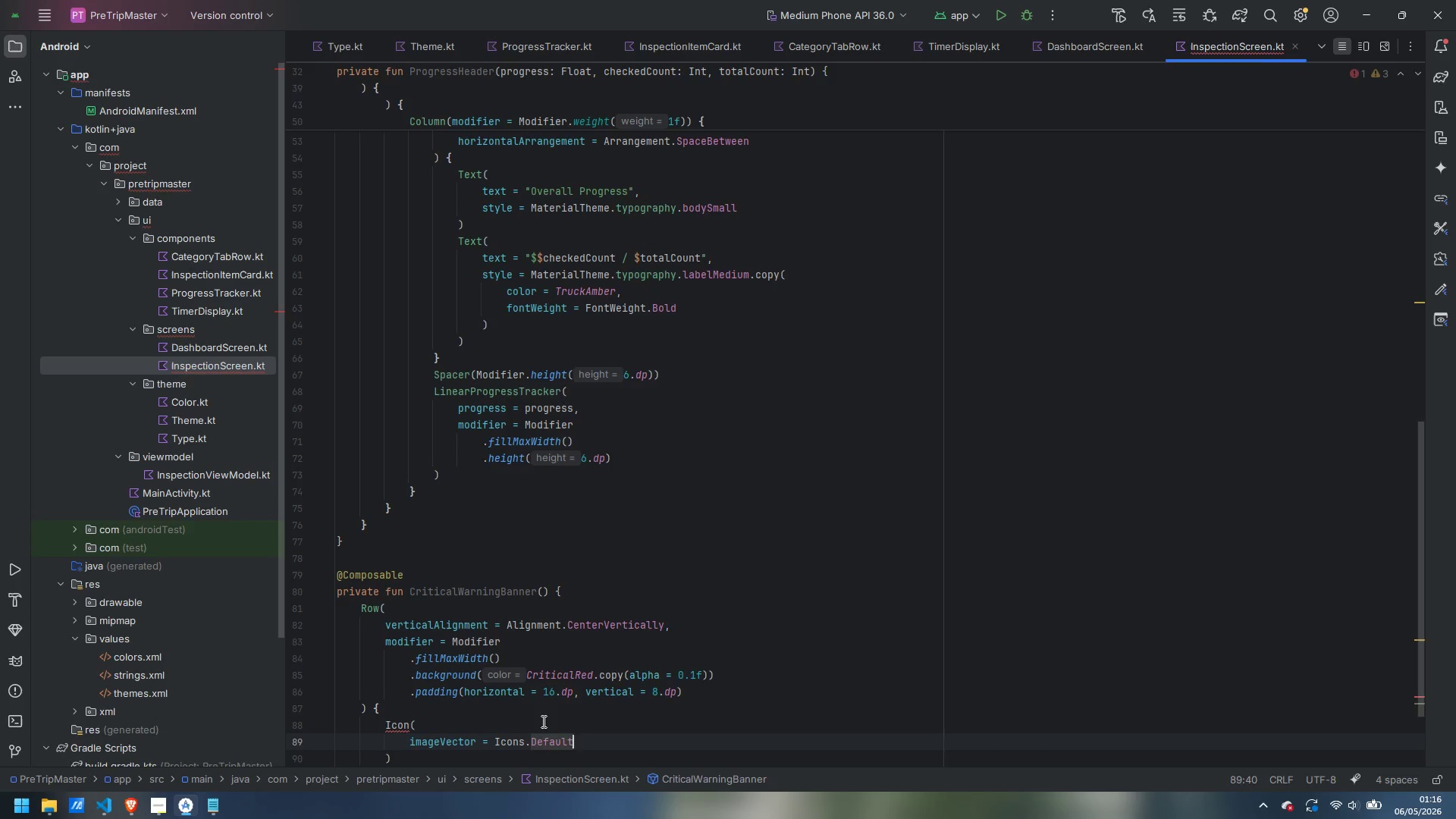 
type(.War)
 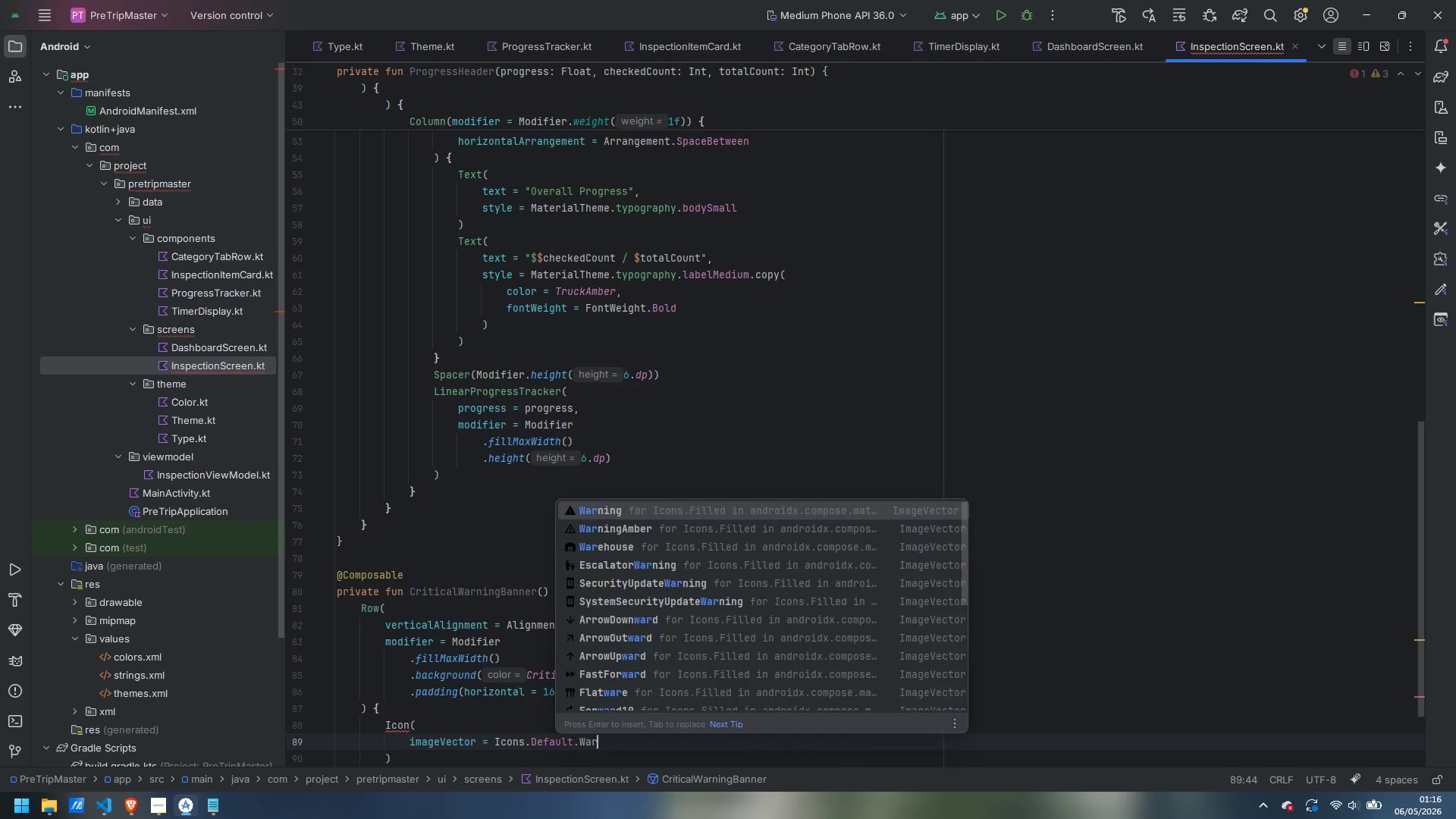 
key(Enter)
 